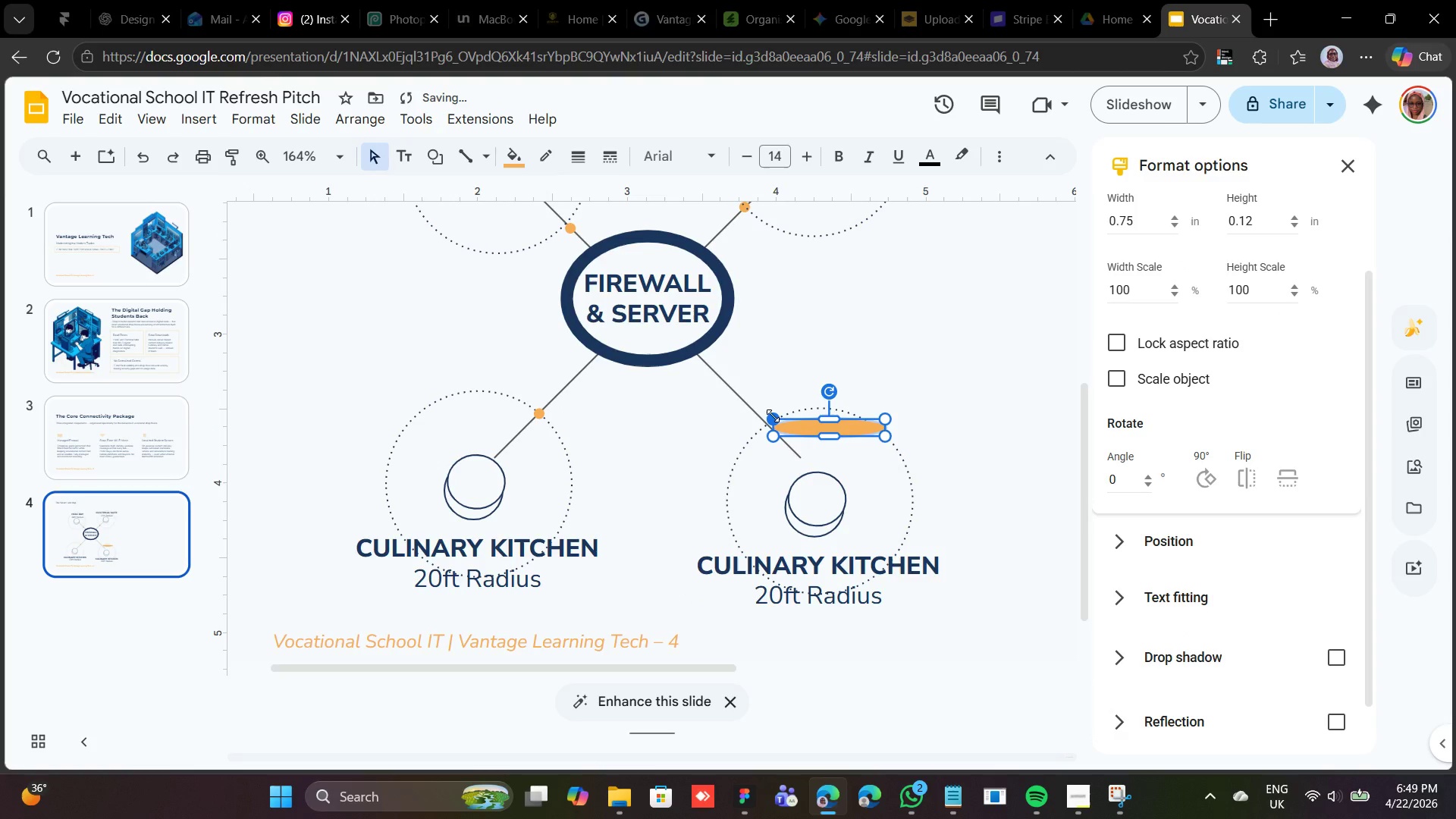 
key(Control+Backslash)
 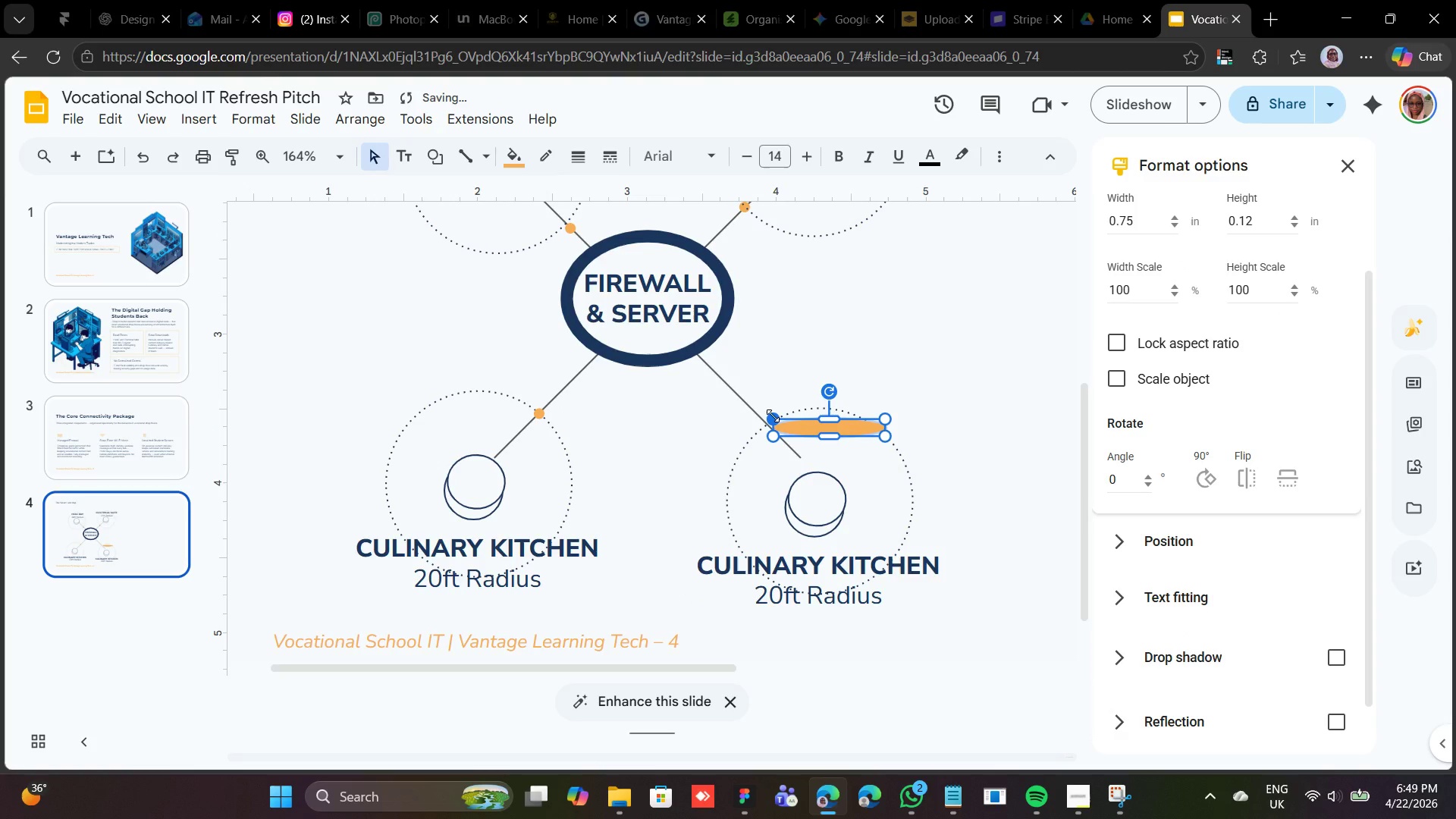 
key(Control+Z)
 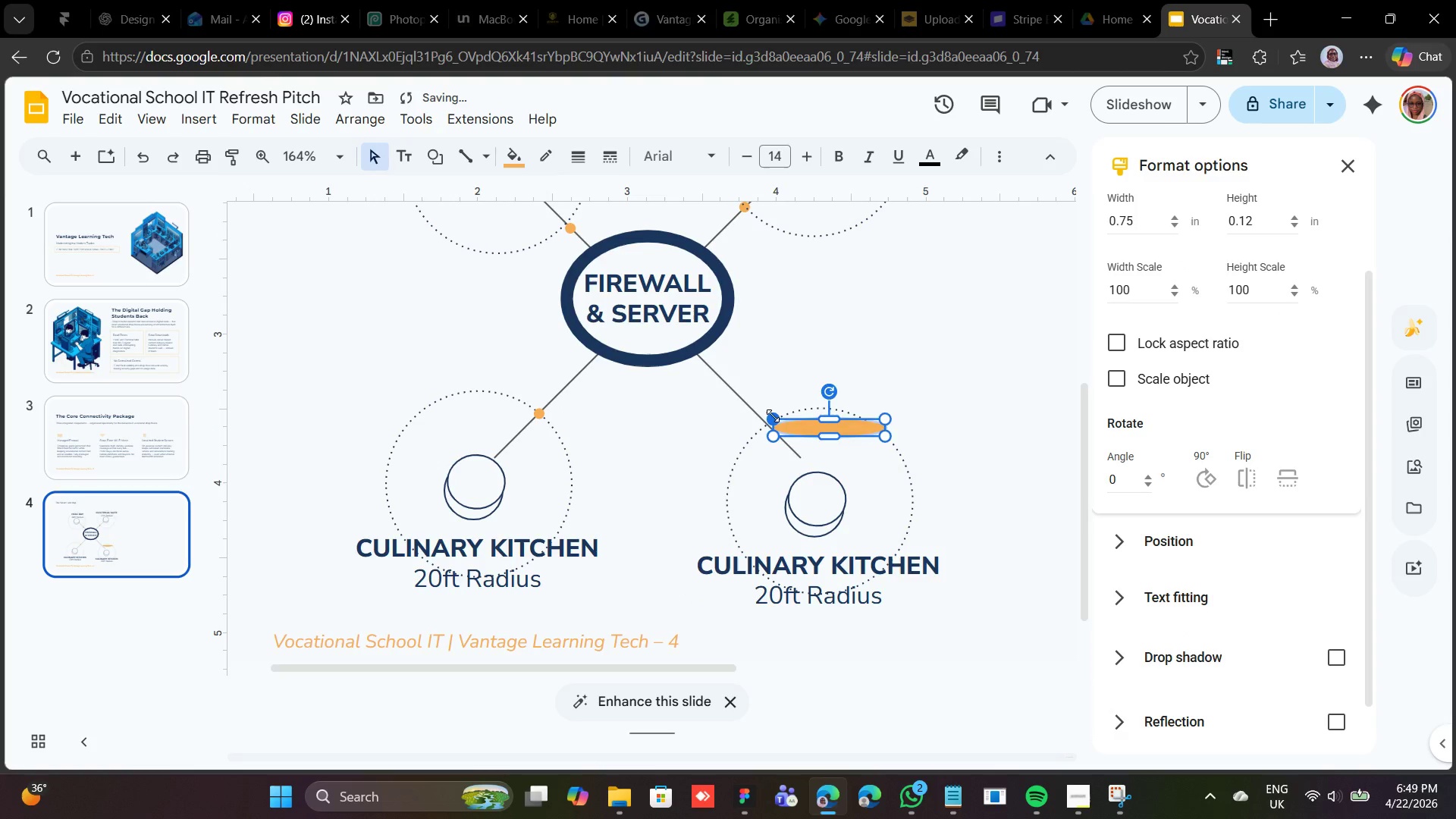 
key(Control+Z)
 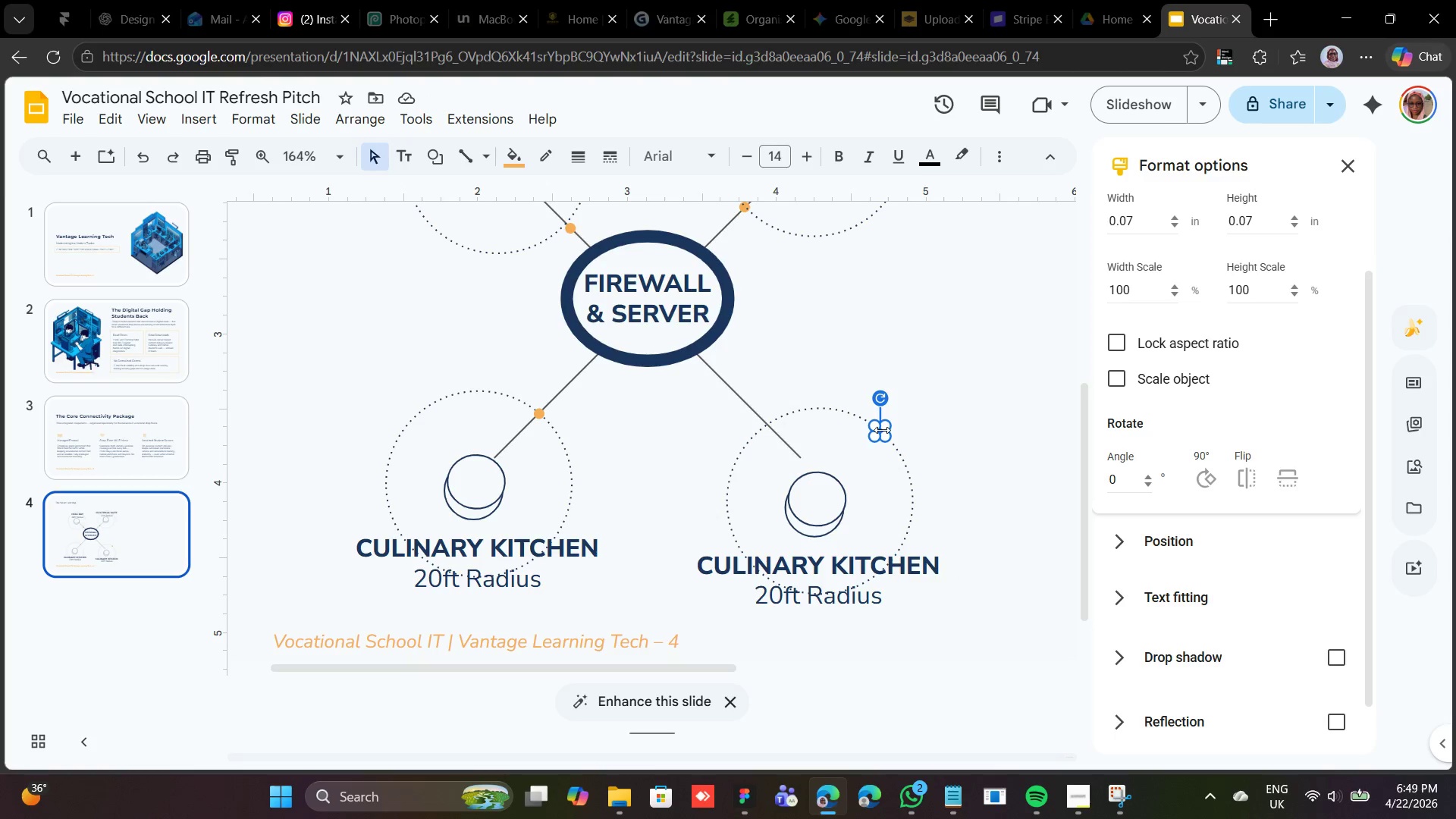 
wait(7.88)
 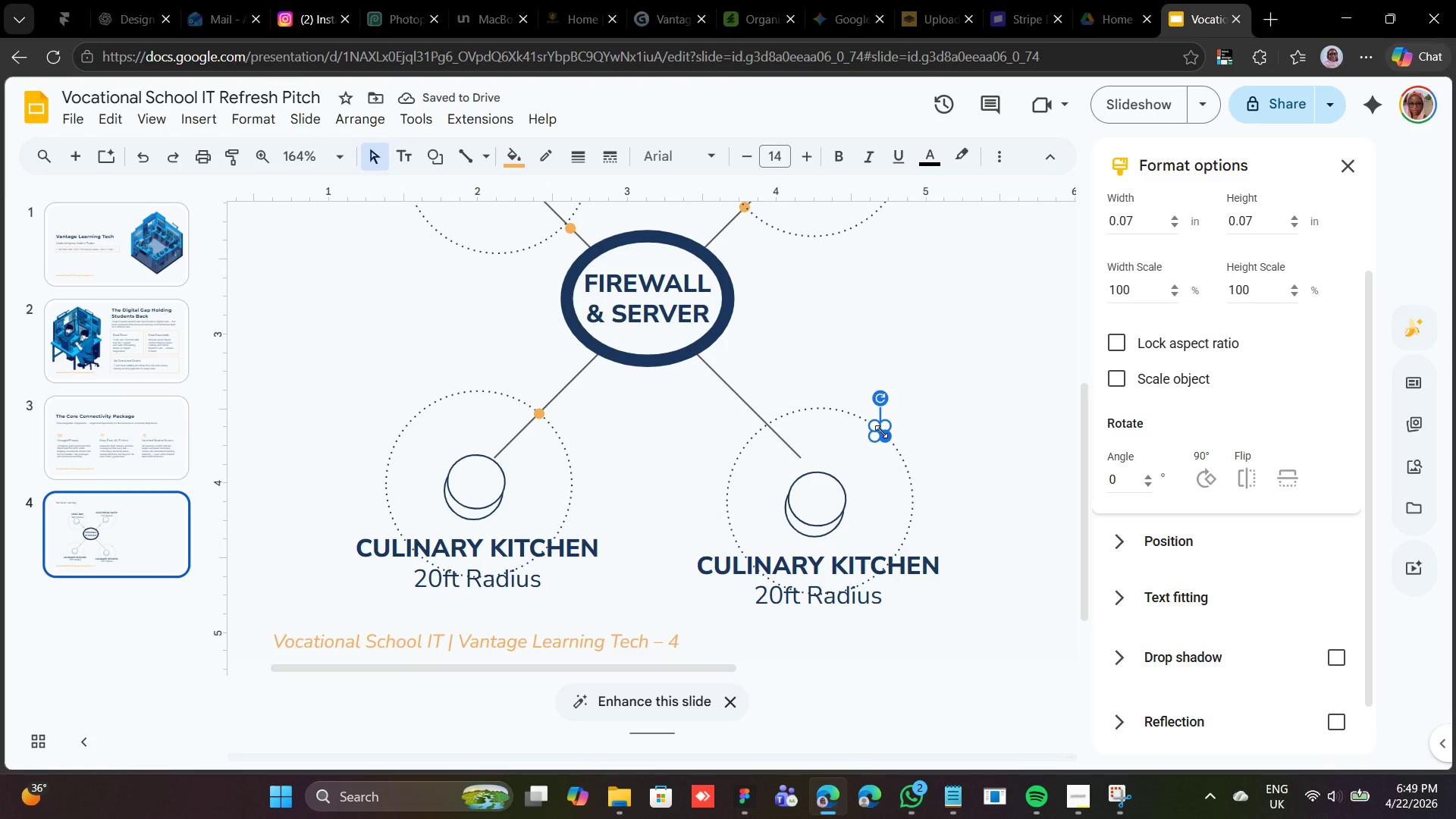 
left_click_drag(start_coordinate=[880, 431], to_coordinate=[767, 425])
 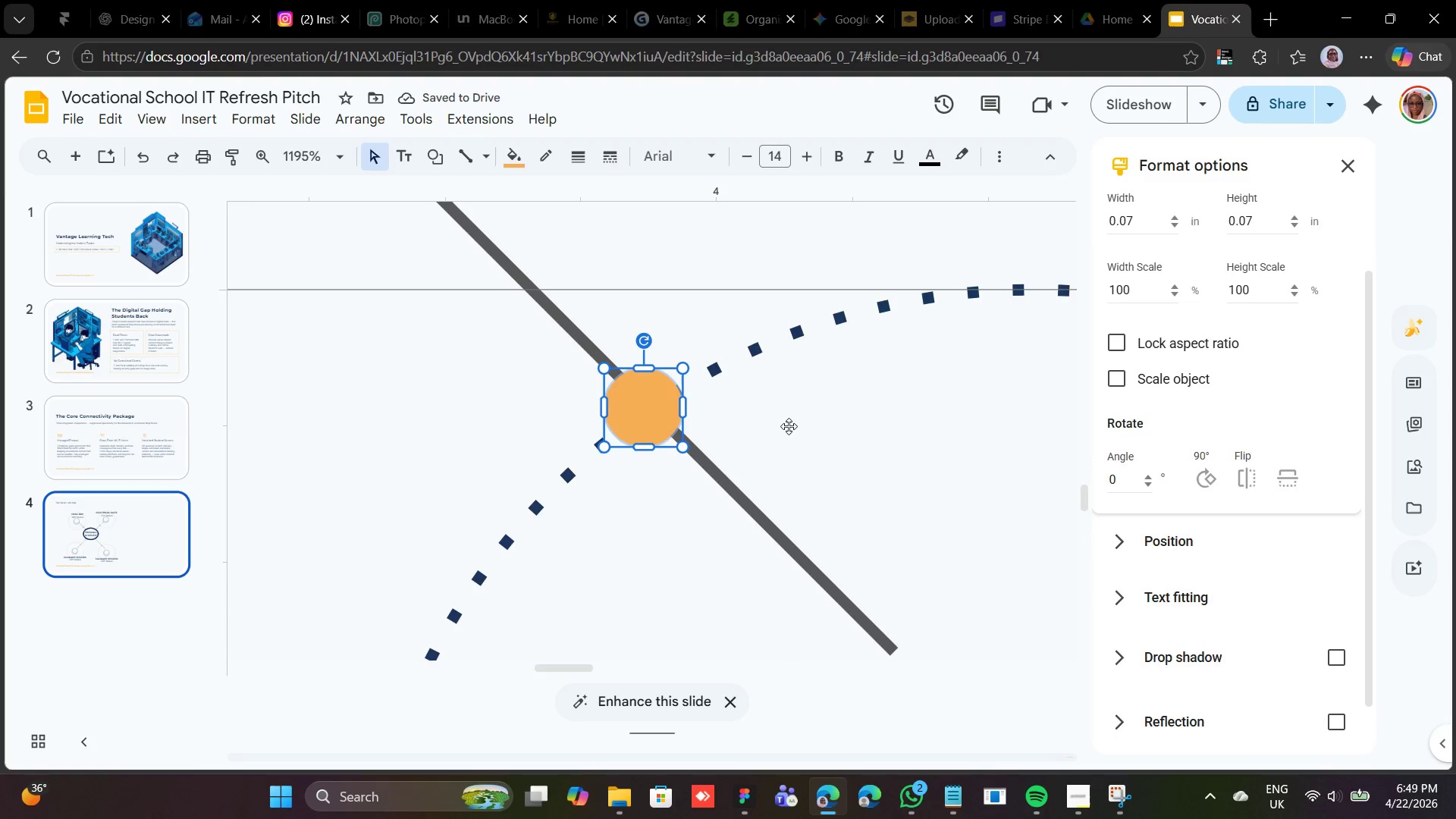 
wait(6.51)
 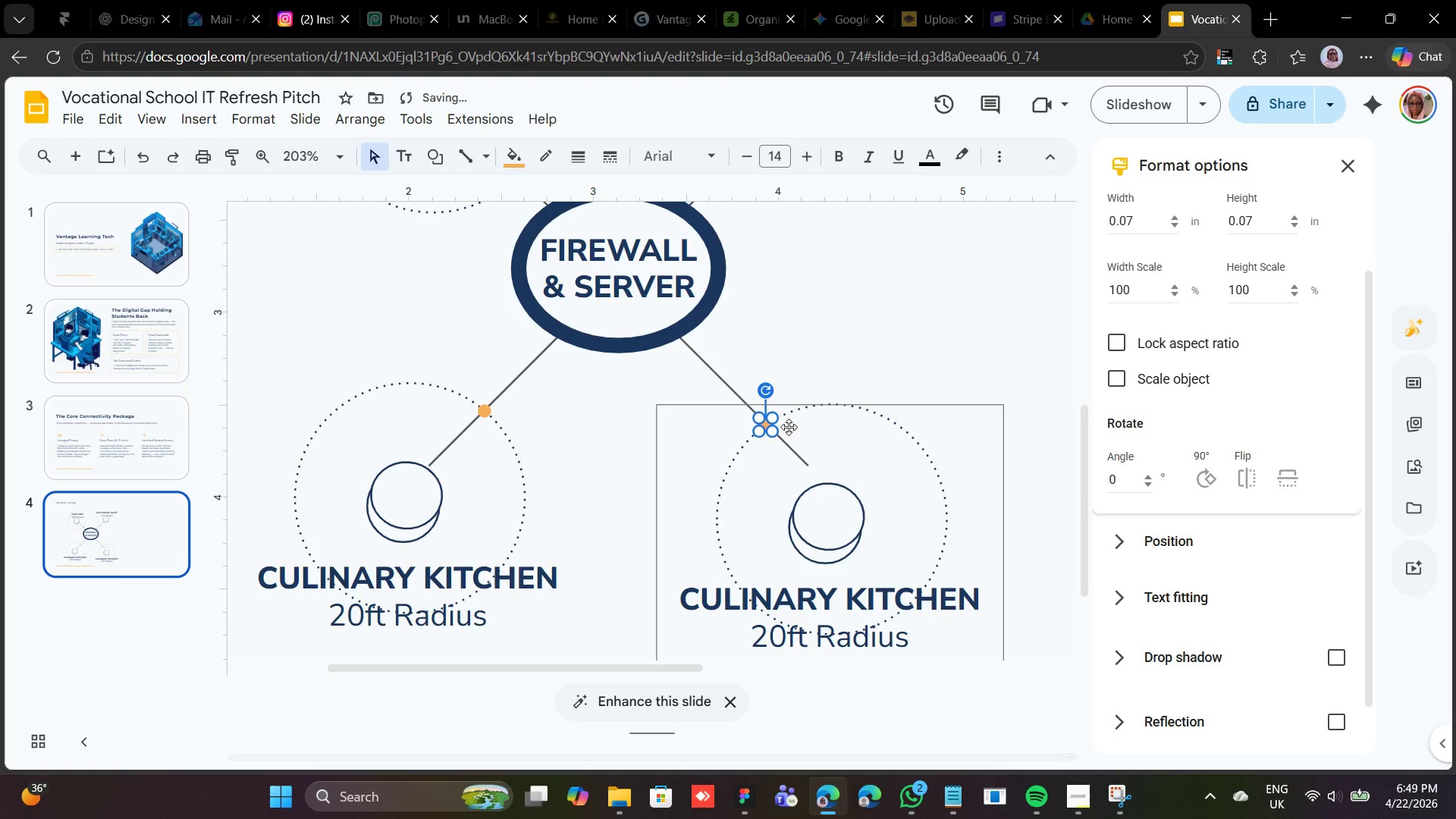 
left_click_drag(start_coordinate=[614, 396], to_coordinate=[622, 401])
 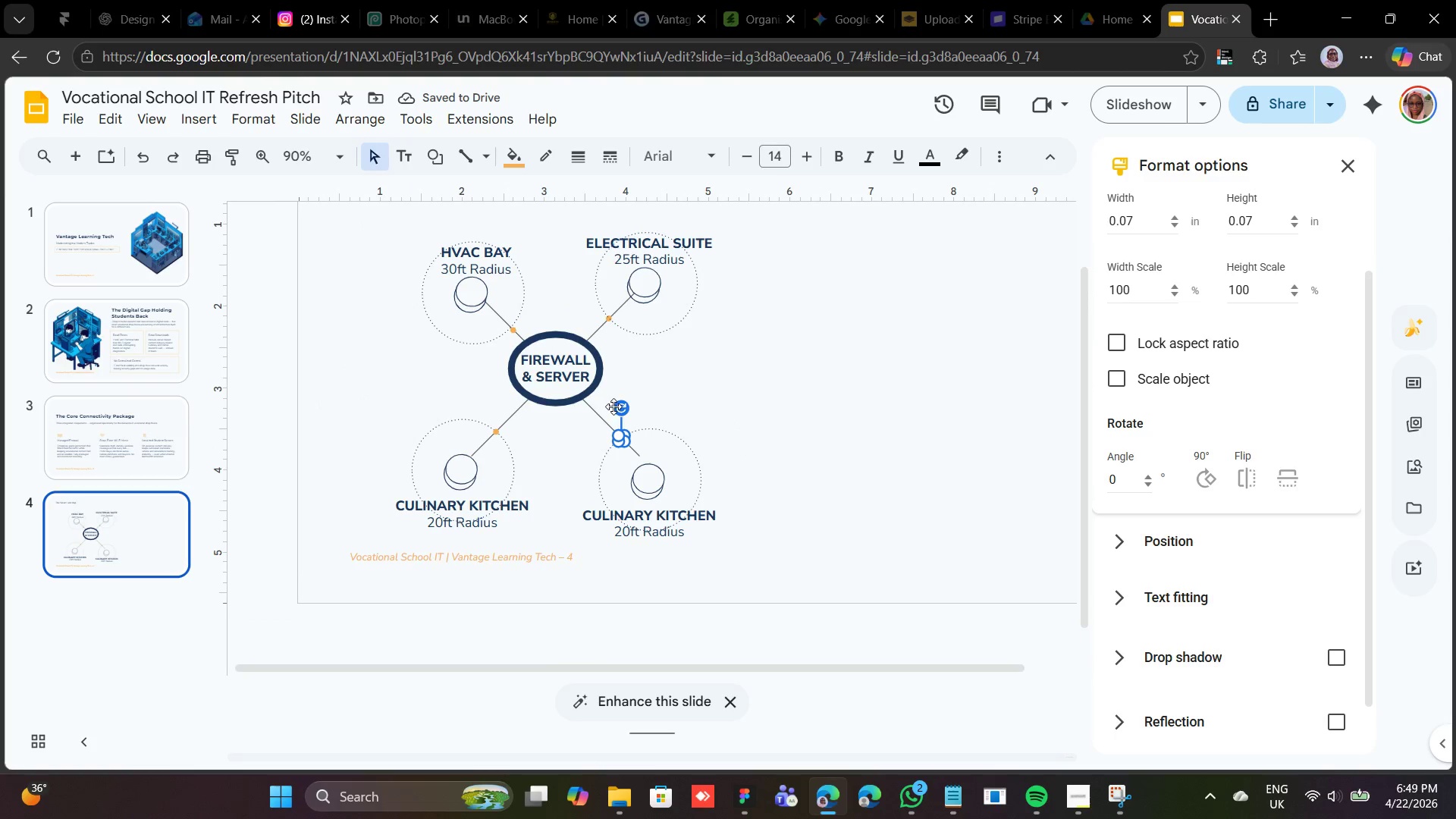 
wait(6.95)
 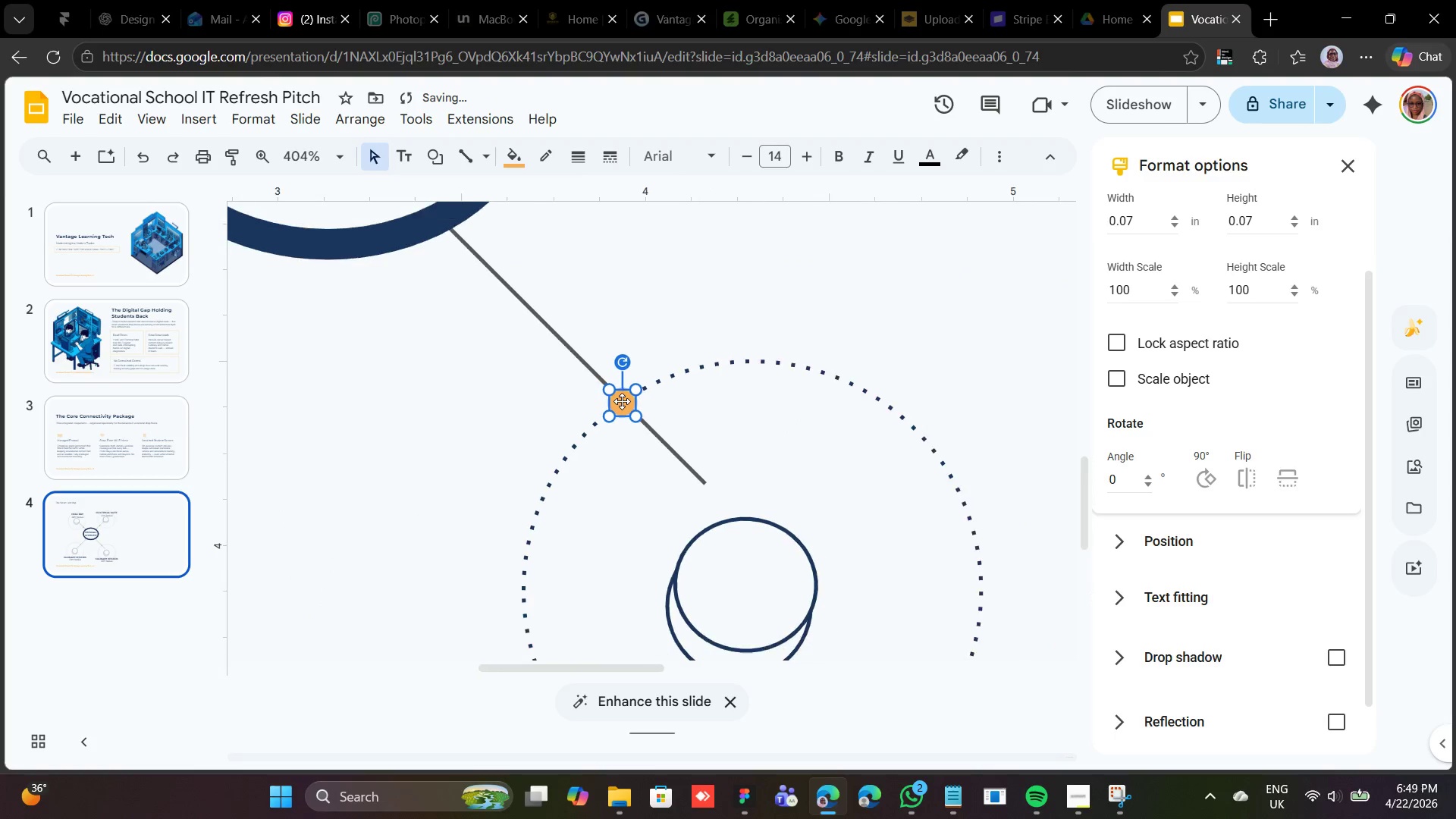 
left_click([435, 503])
 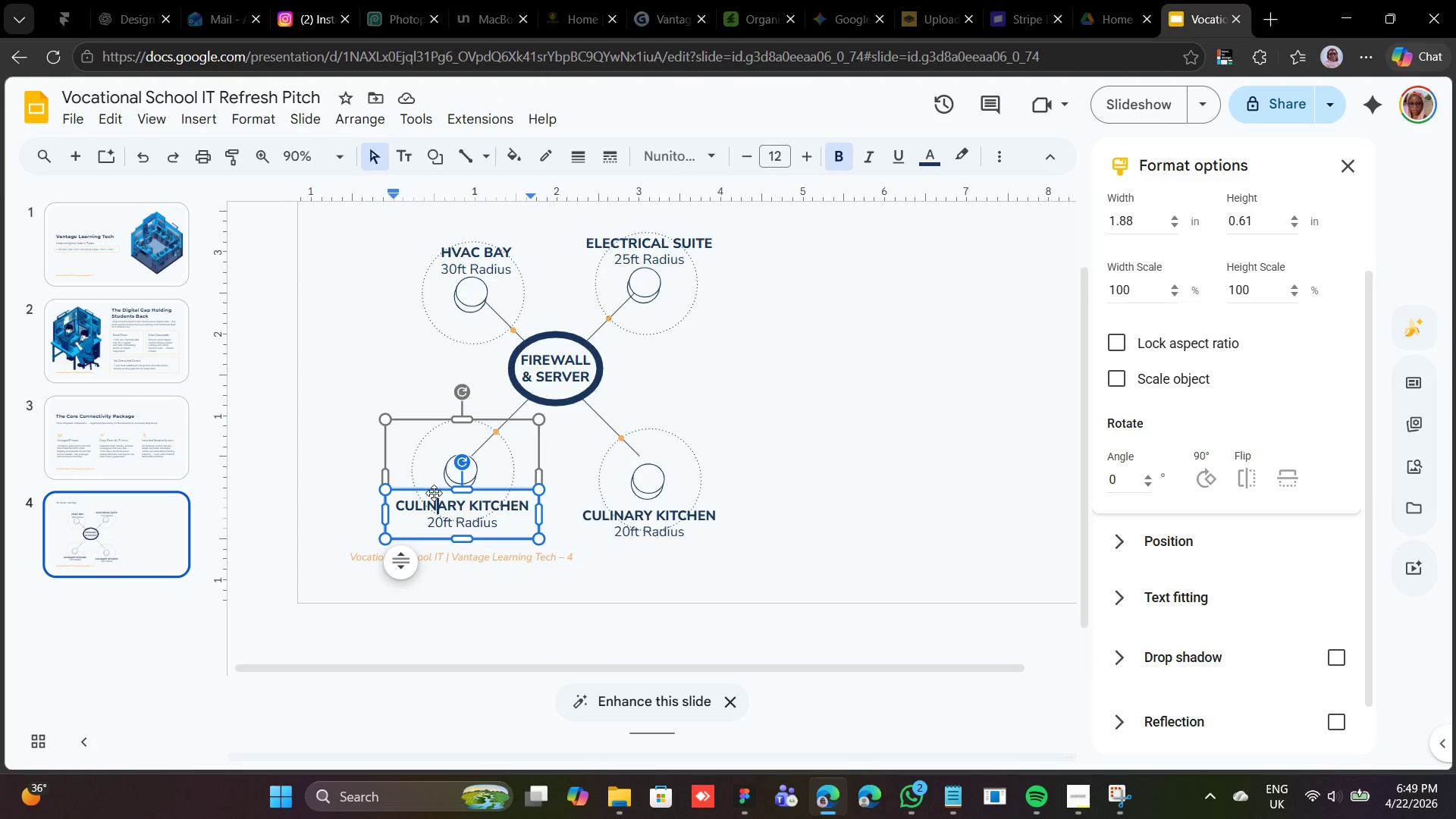 
left_click([434, 491])
 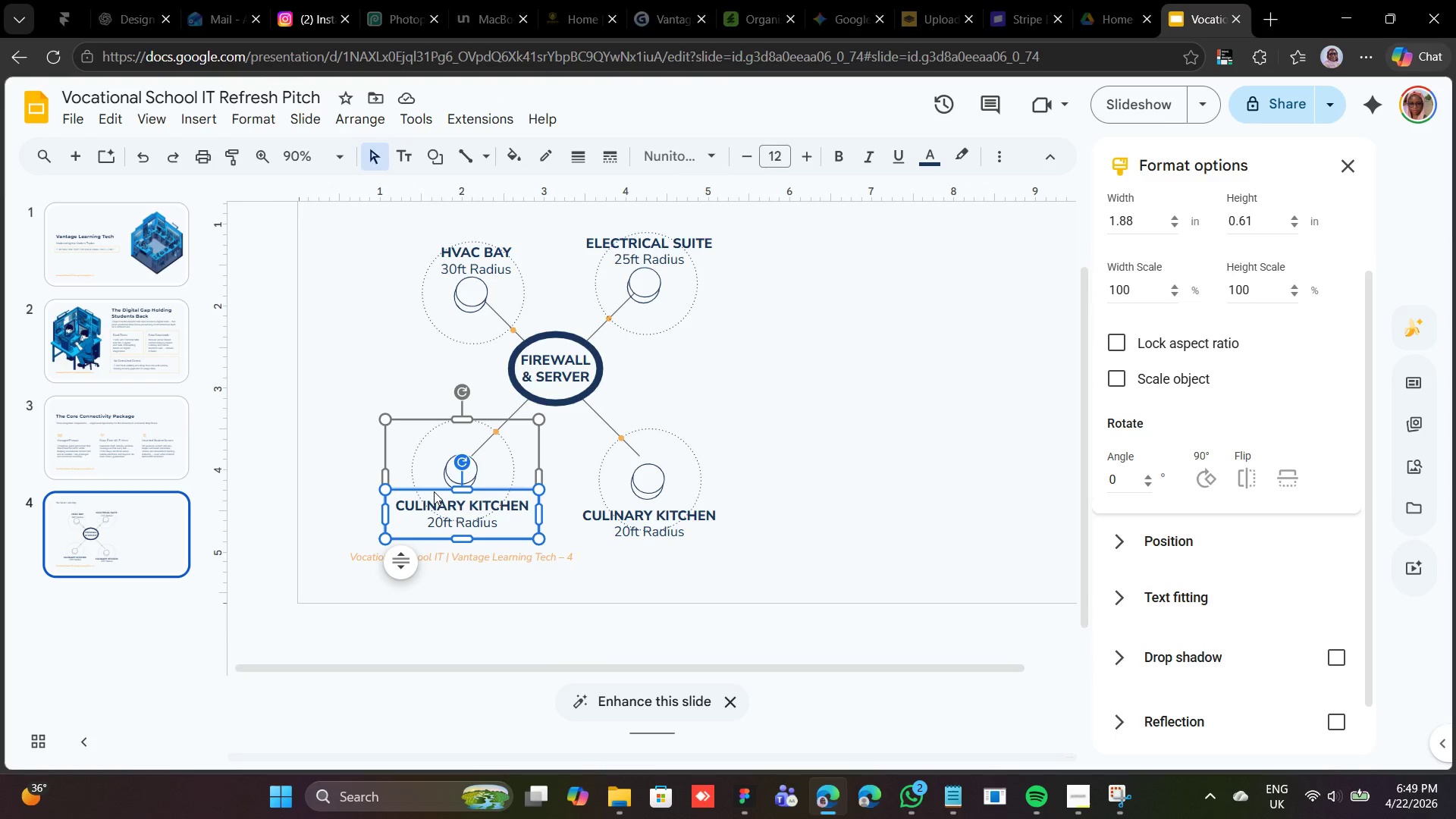 
key(ArrowRight)
 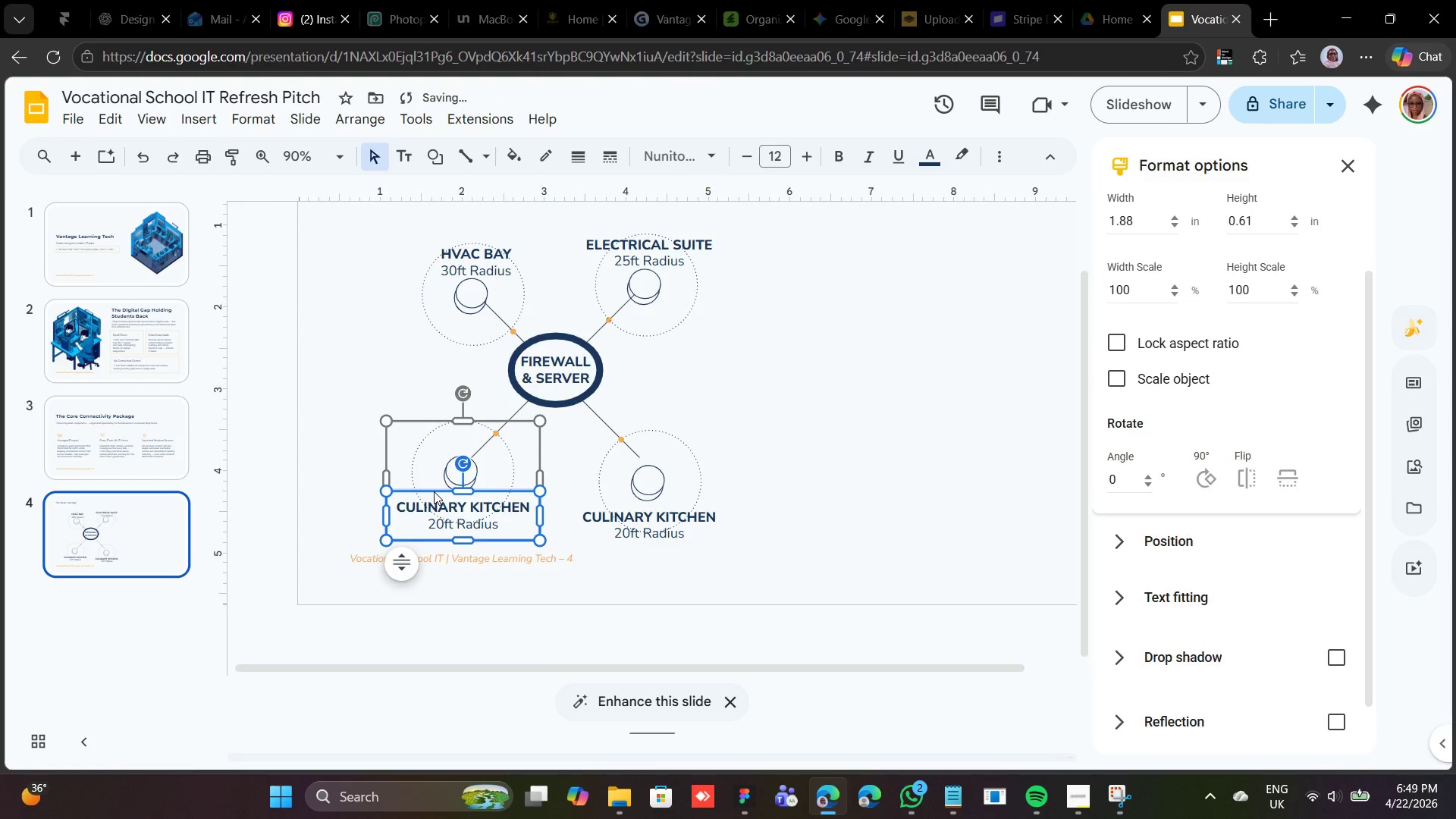 
key(ArrowRight)
 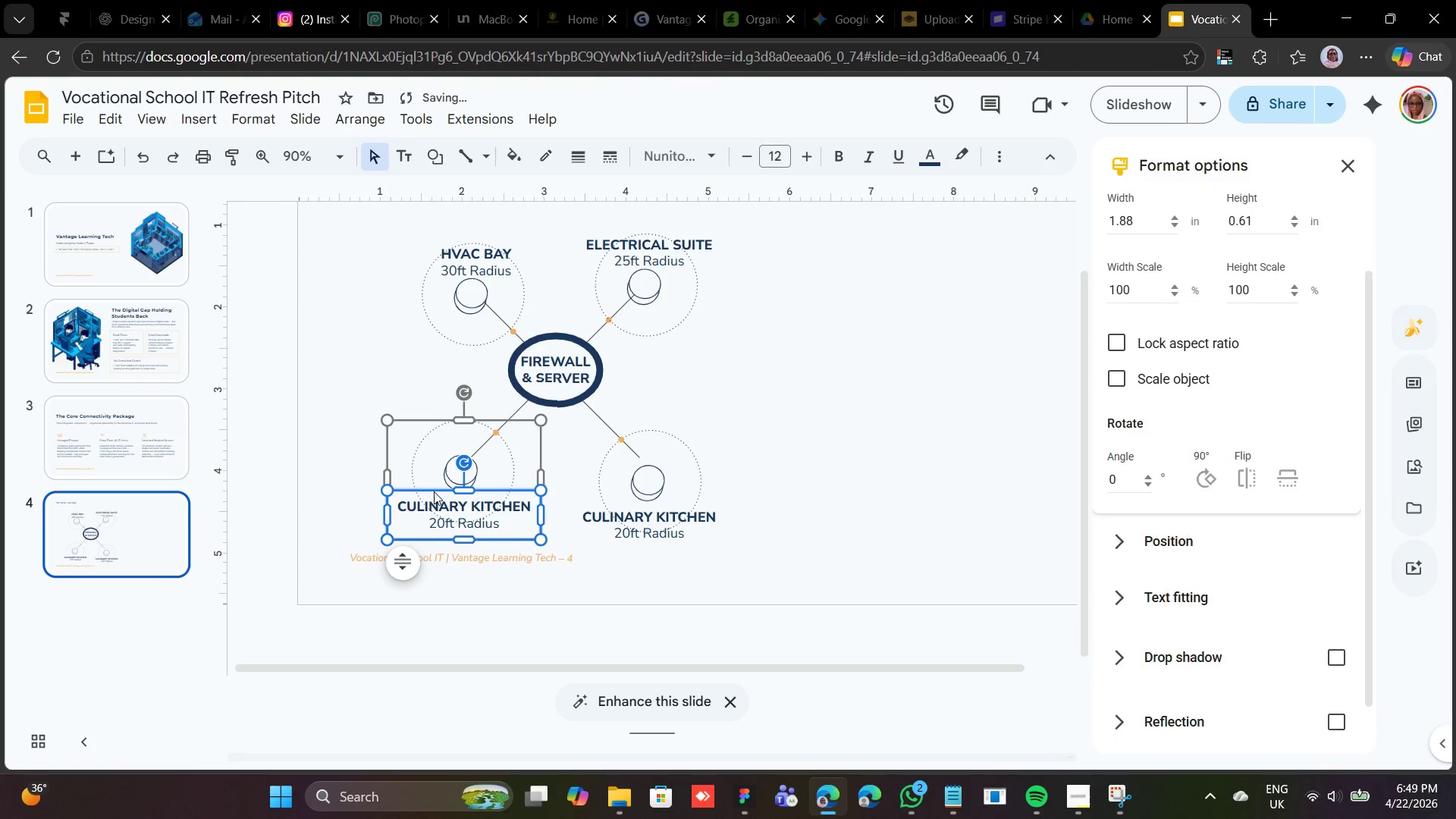 
key(ArrowRight)
 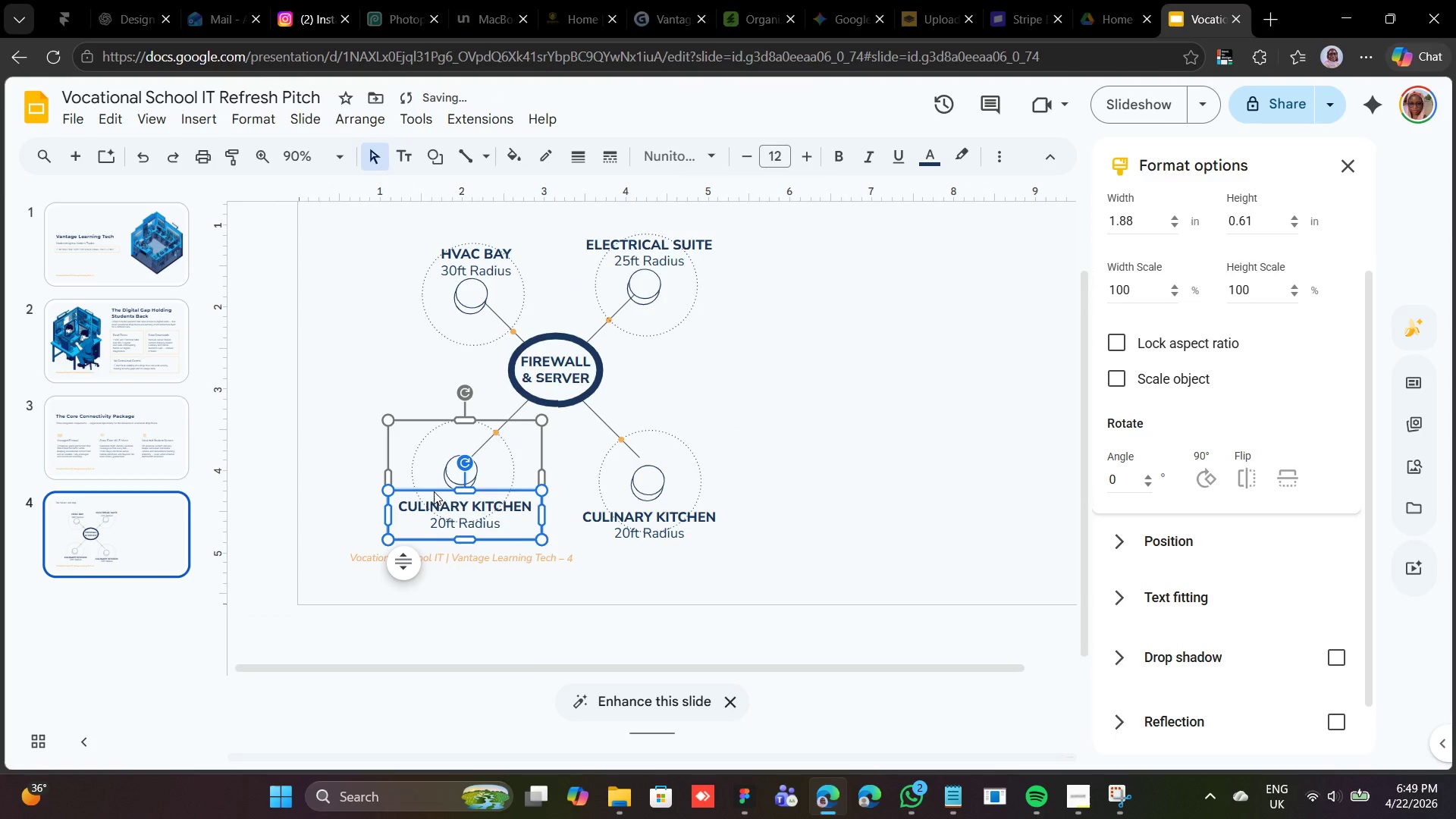 
key(ArrowRight)
 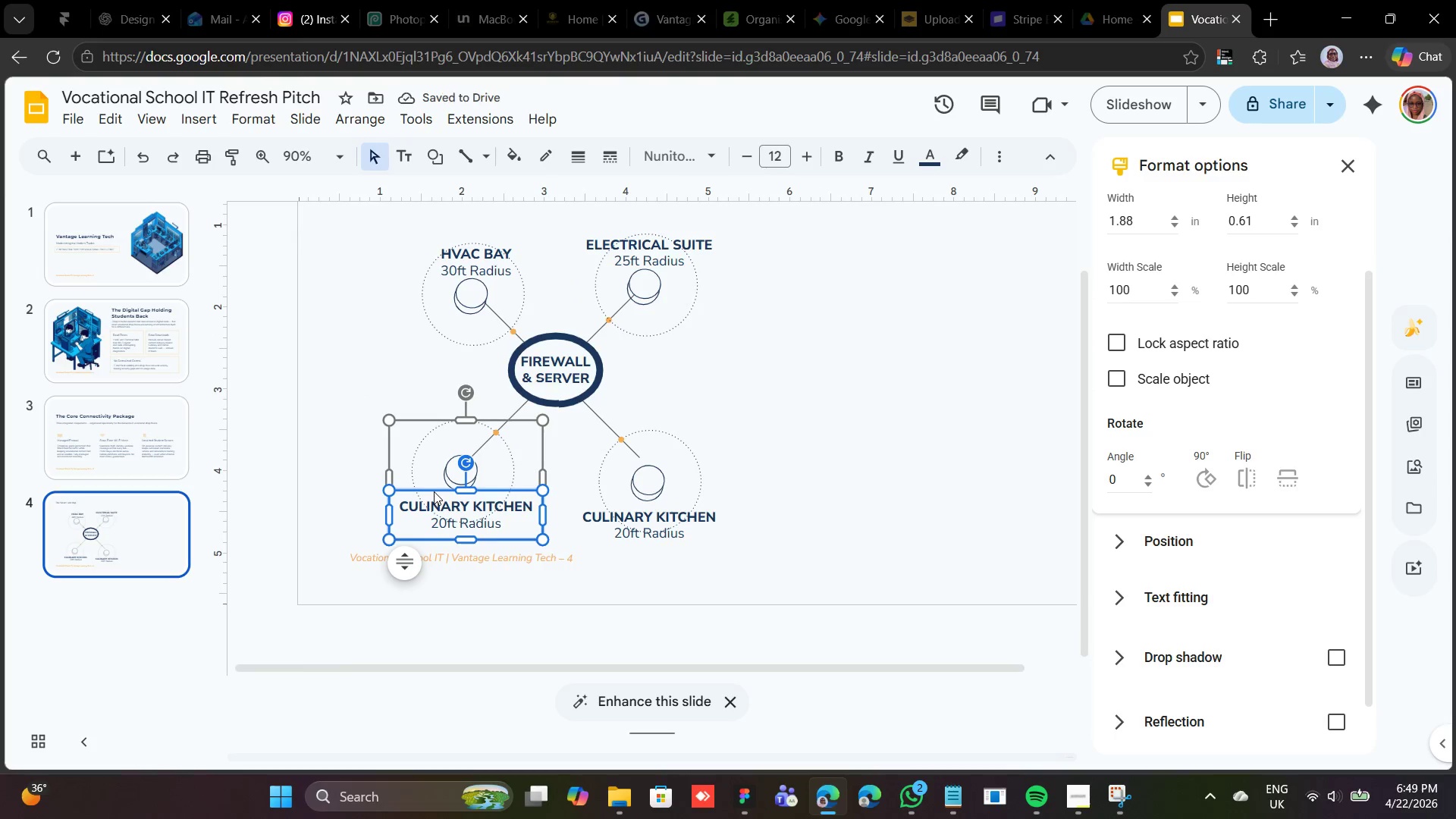 
key(Control+Z)
 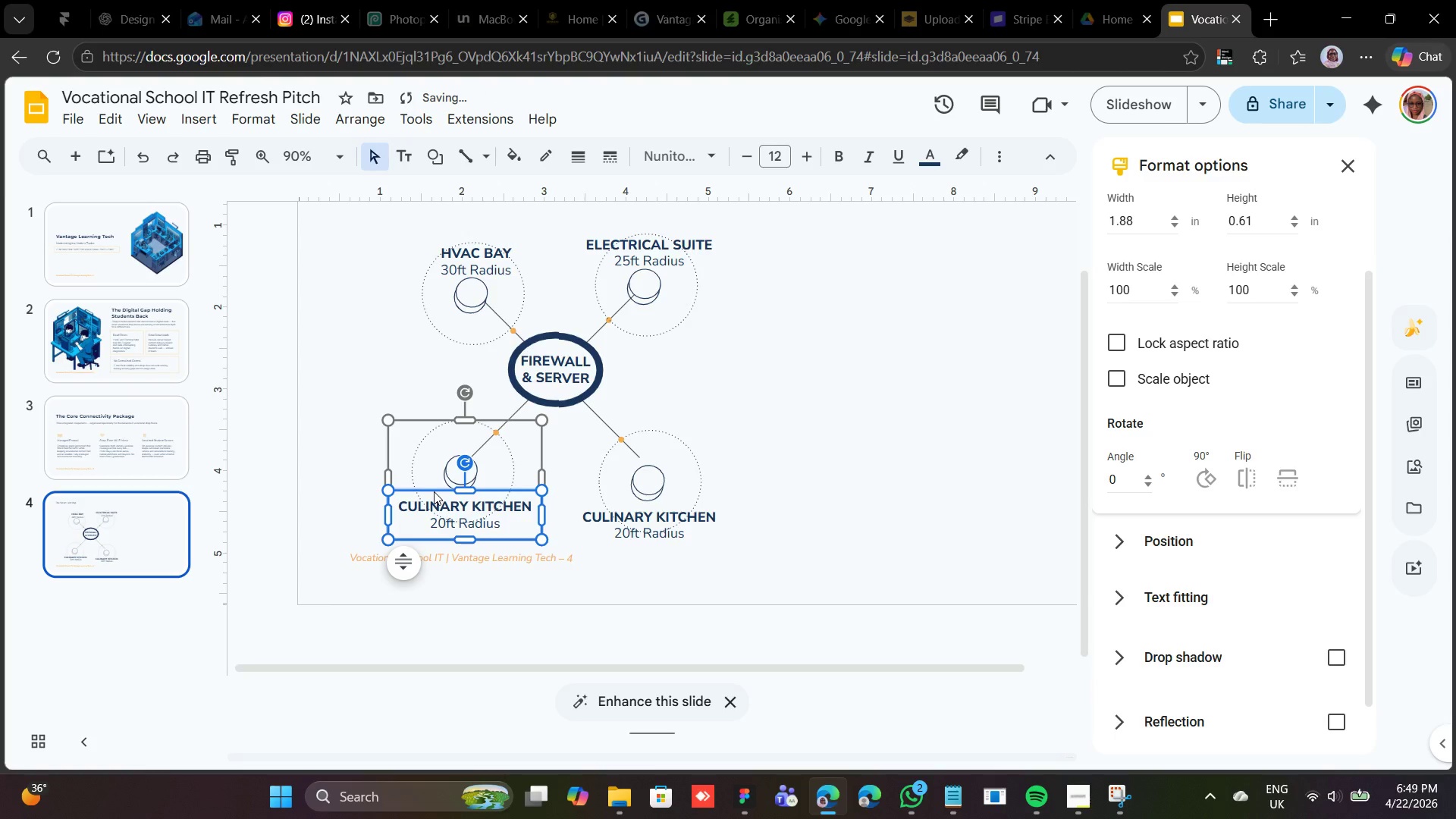 
key(Control+Z)
 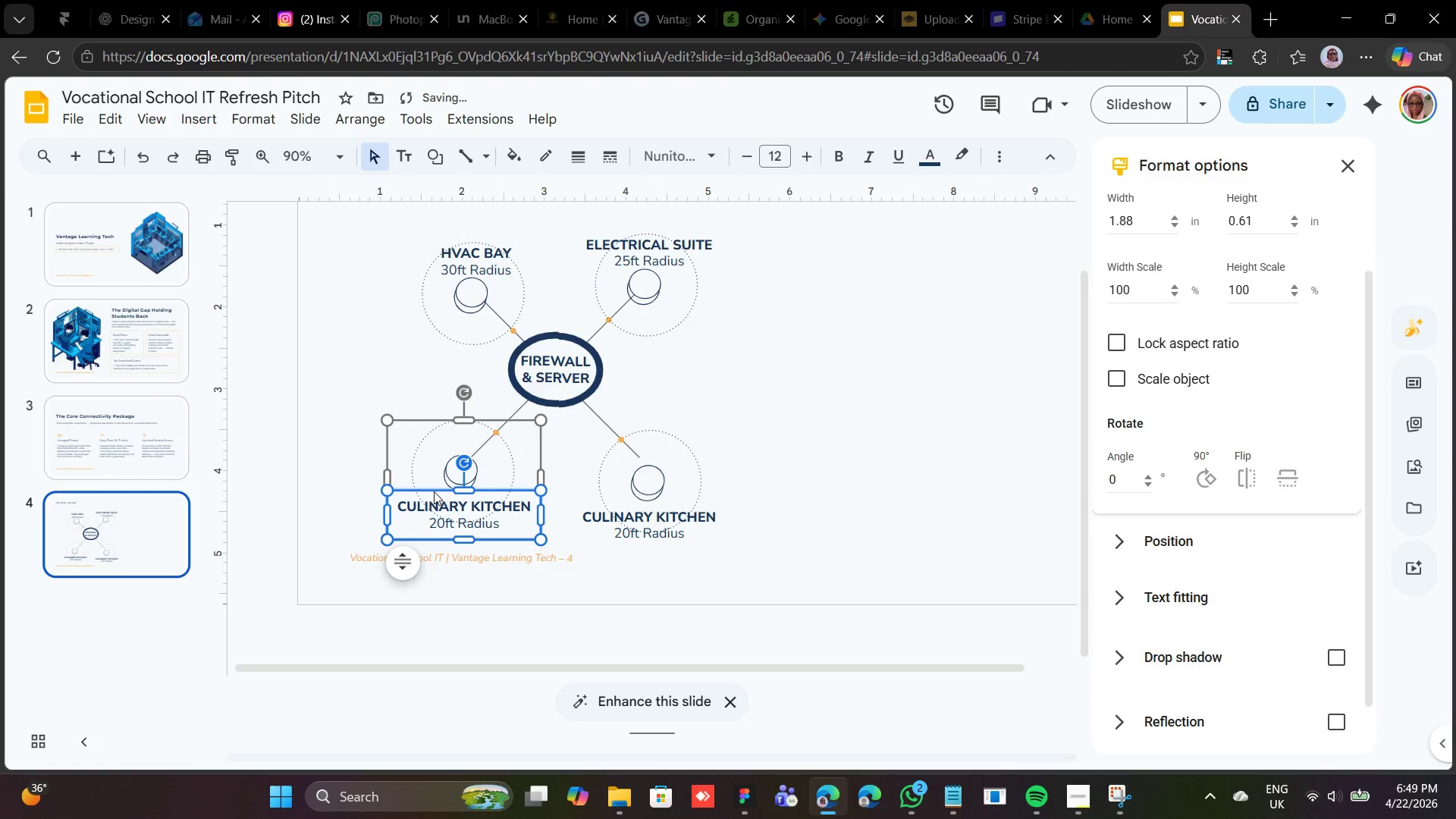 
key(Control+Z)
 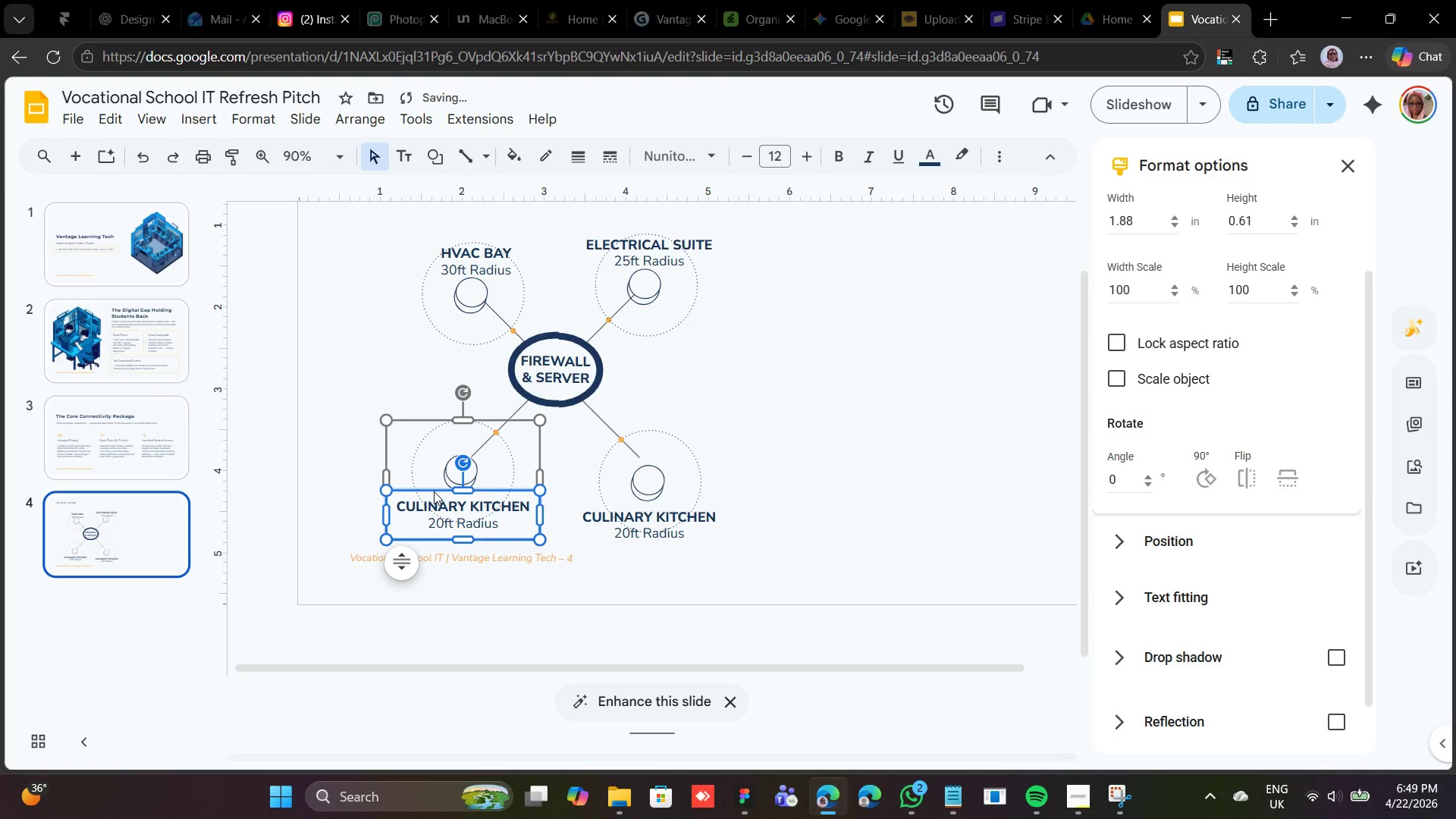 
key(Control+Z)
 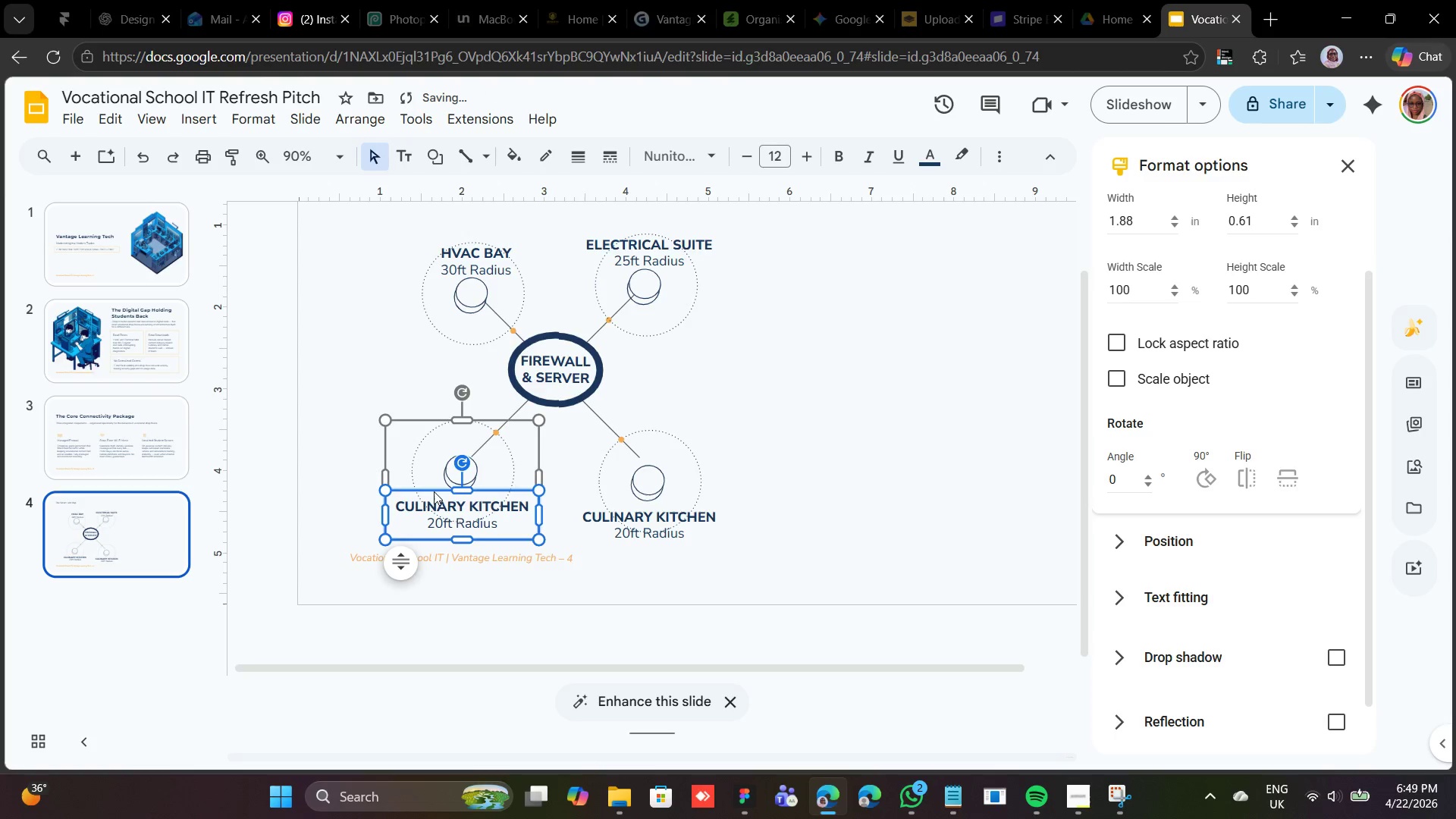 
key(Control+Z)
 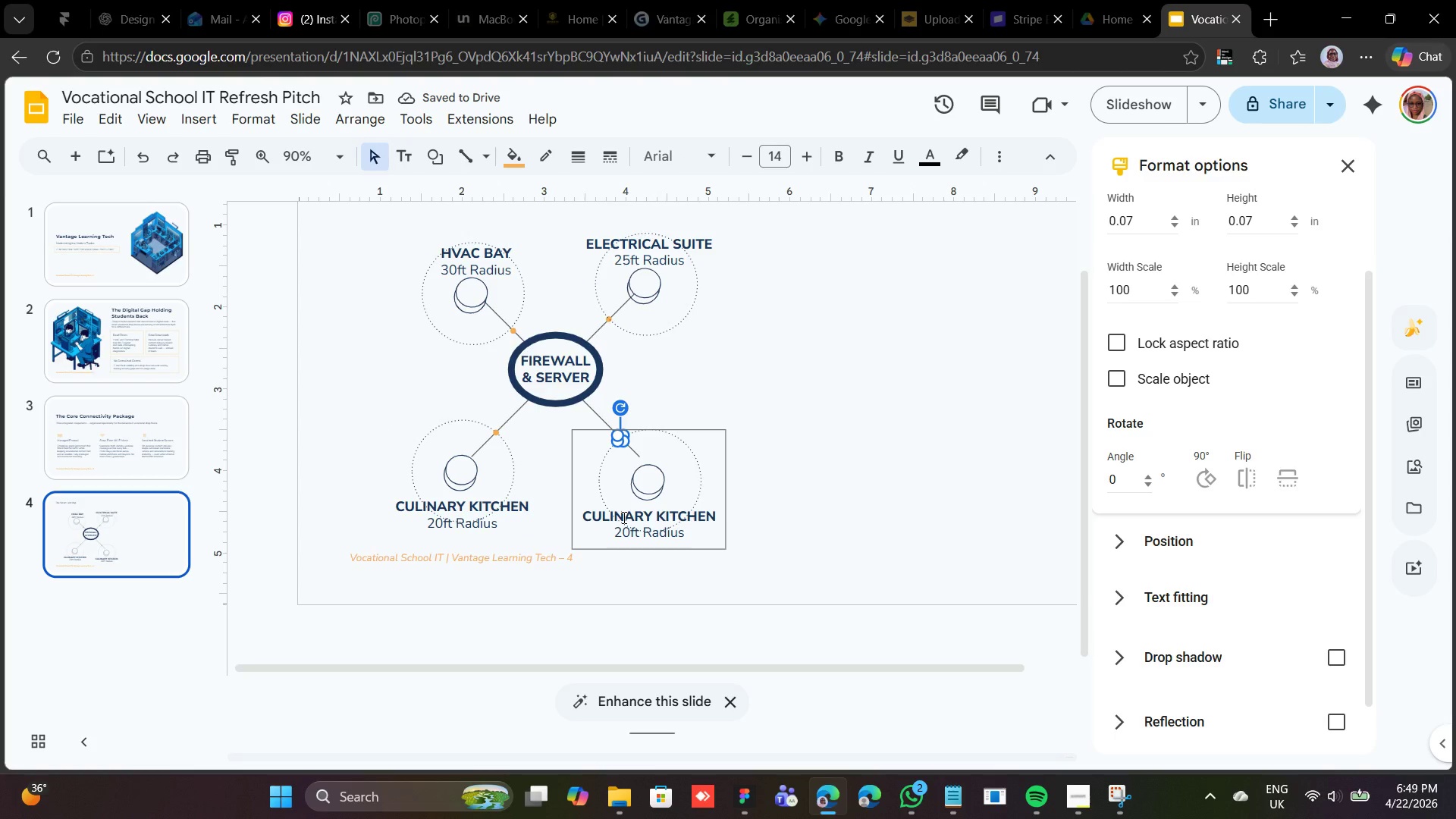 
double_click([623, 517])
 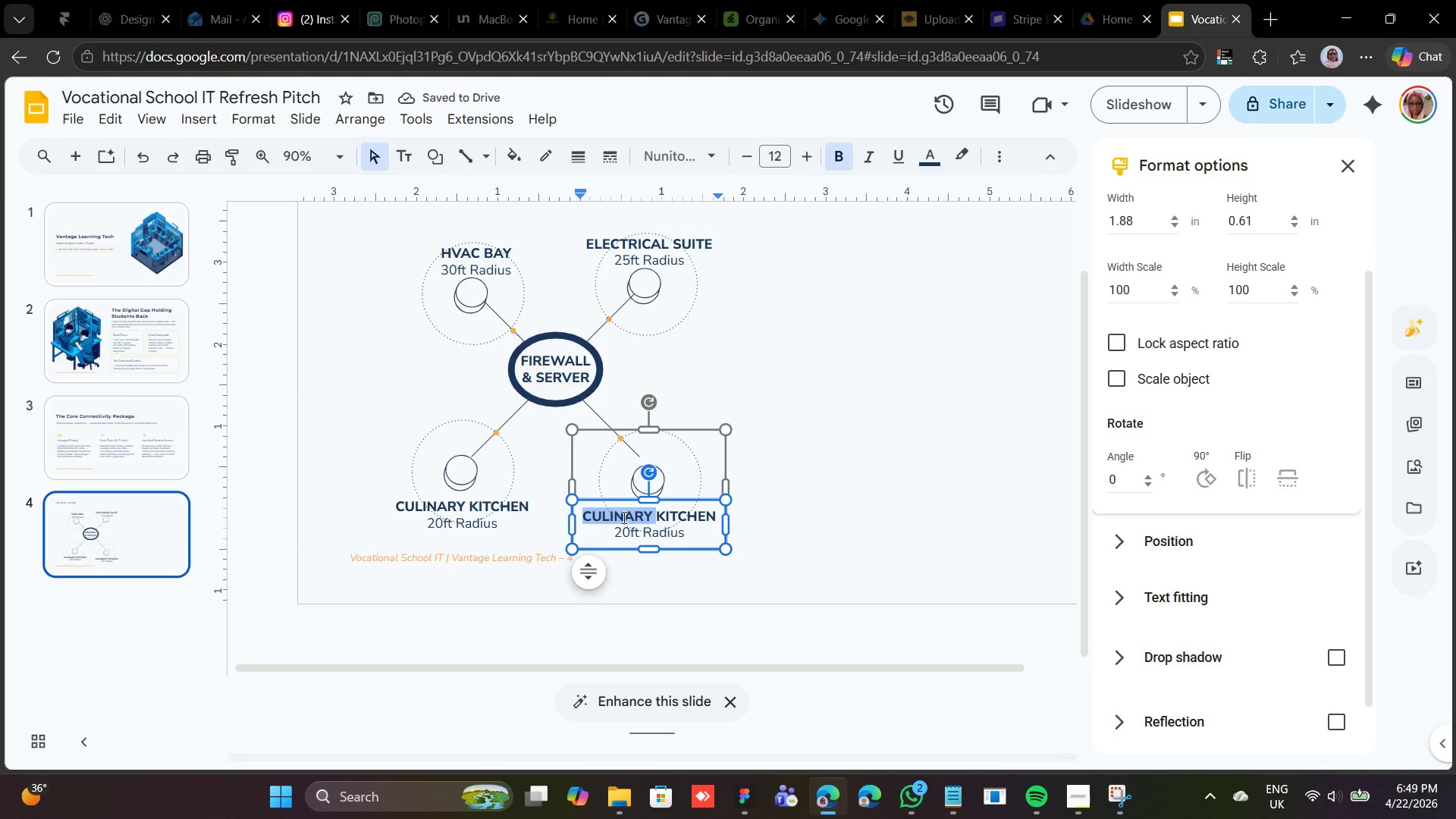 
triple_click([623, 517])
 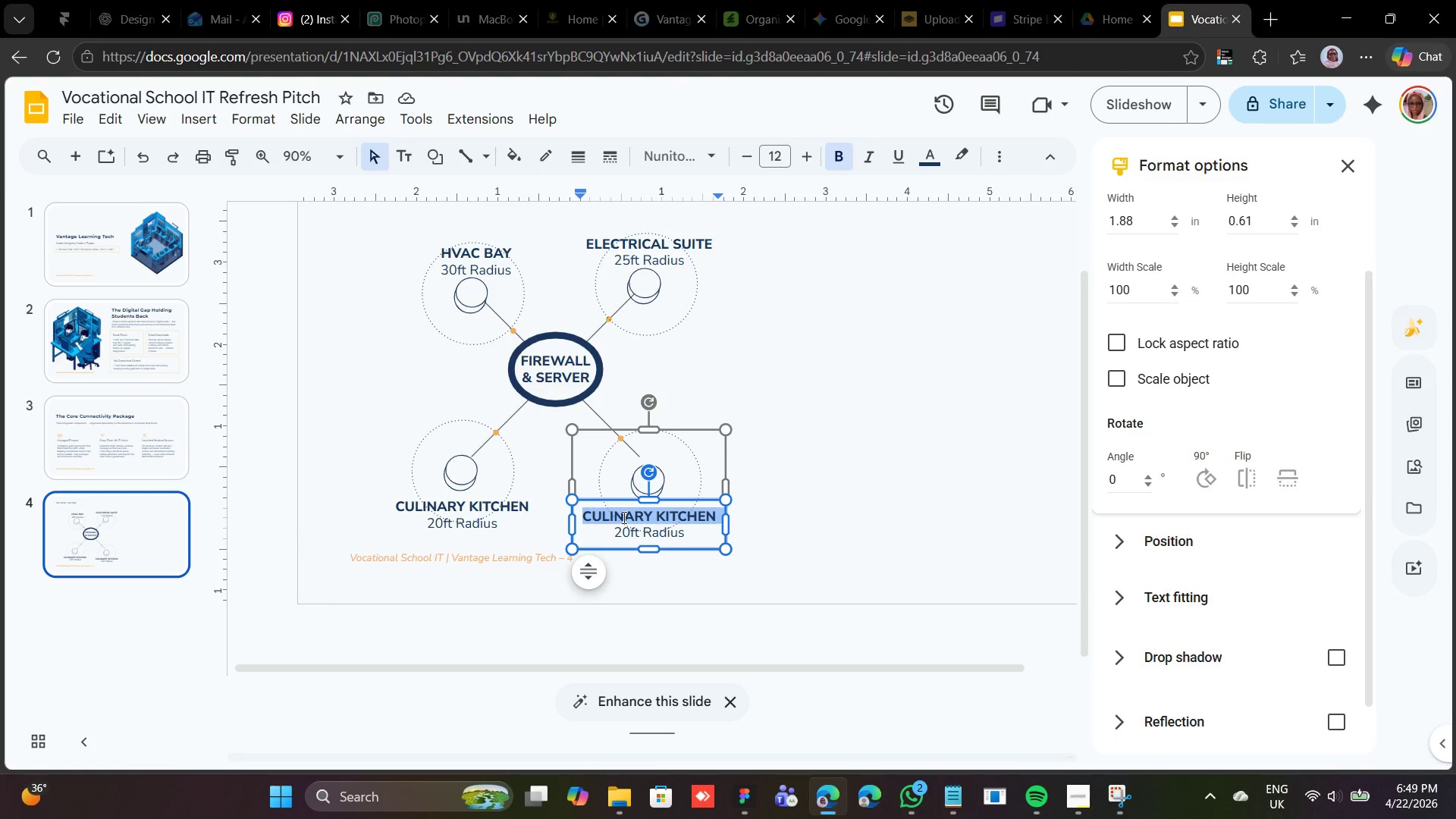 
type(GENERAL TRADES LAB)
 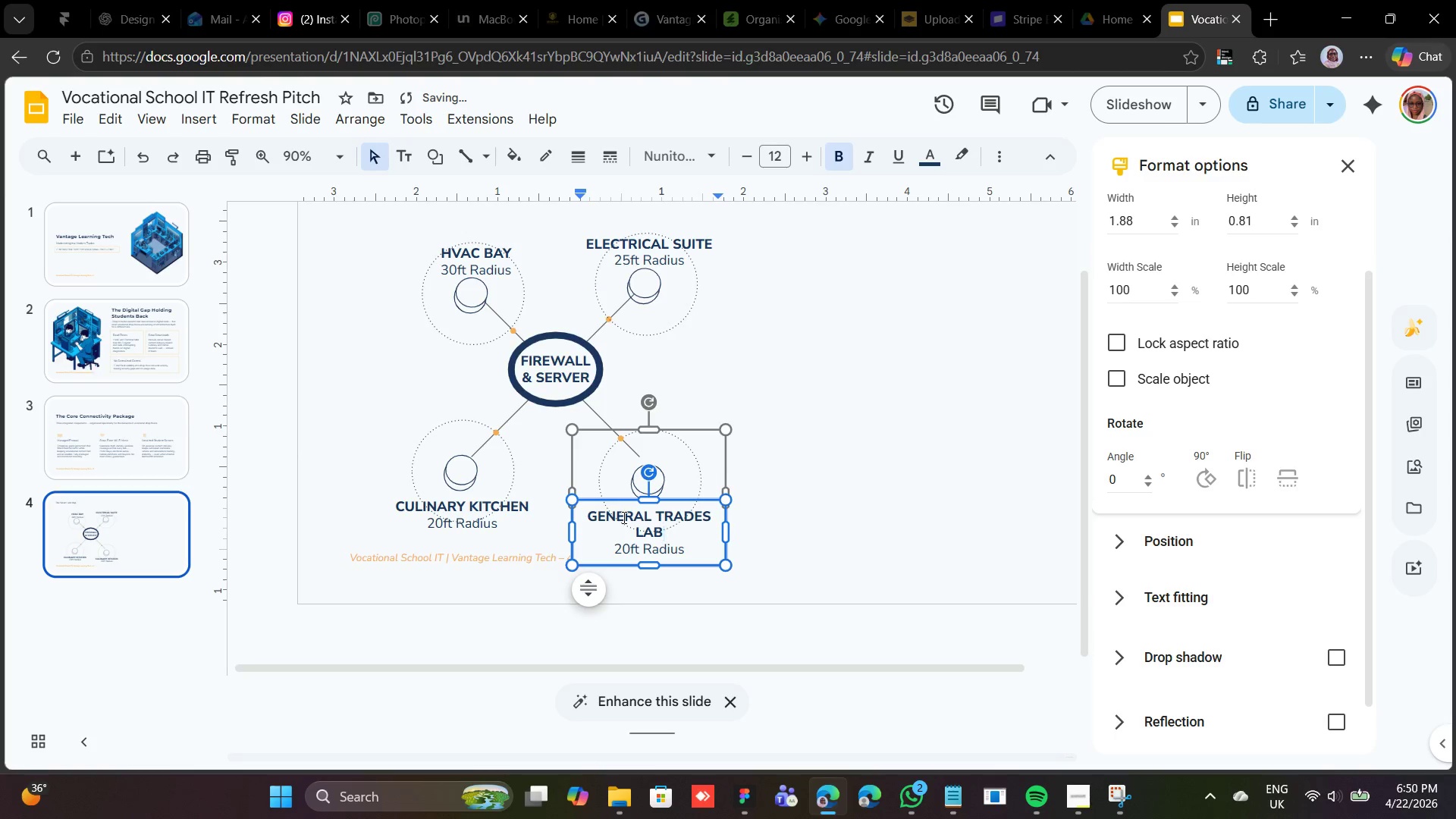 
left_click([727, 533])
 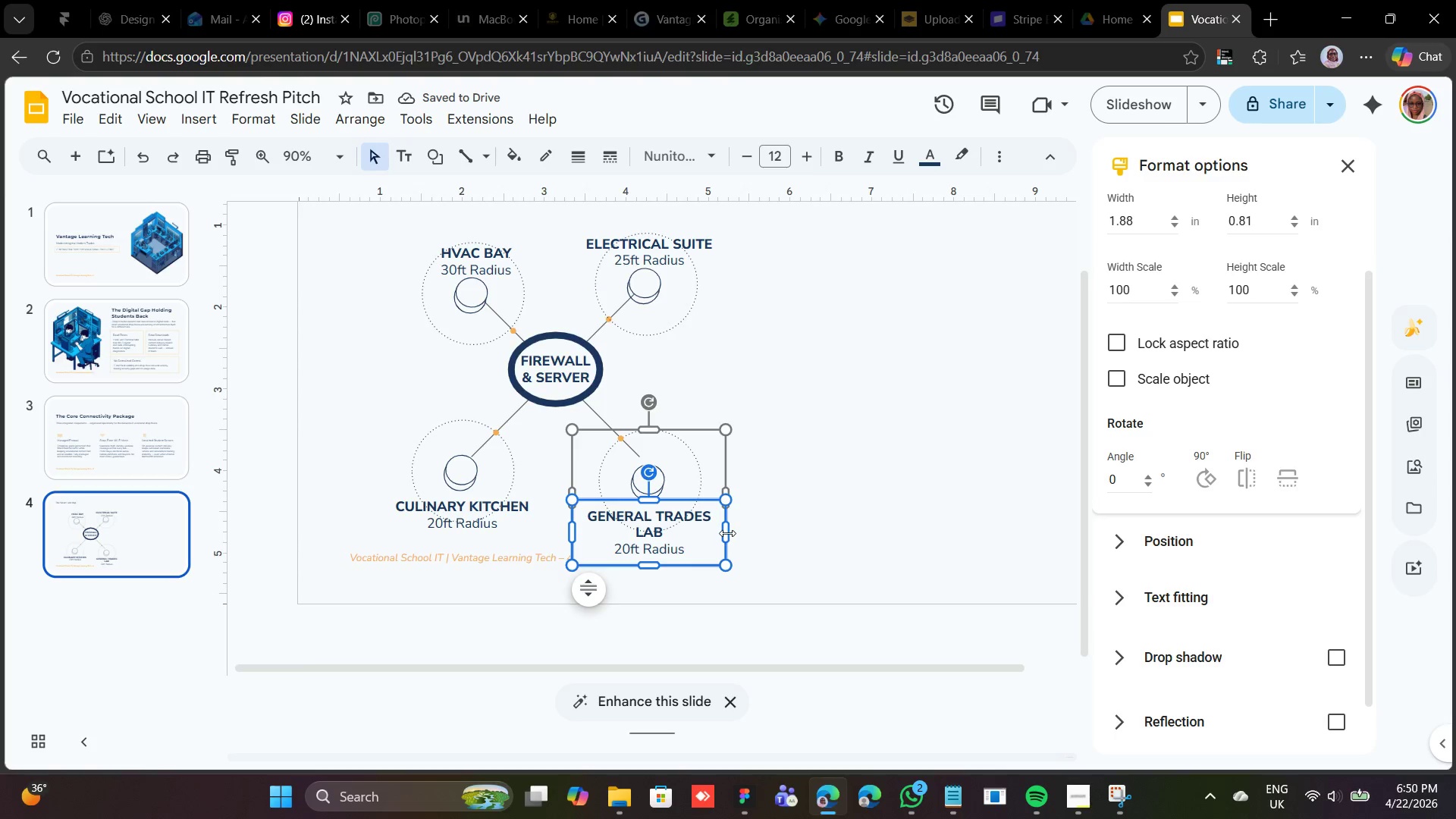 
left_click_drag(start_coordinate=[727, 533], to_coordinate=[736, 533])
 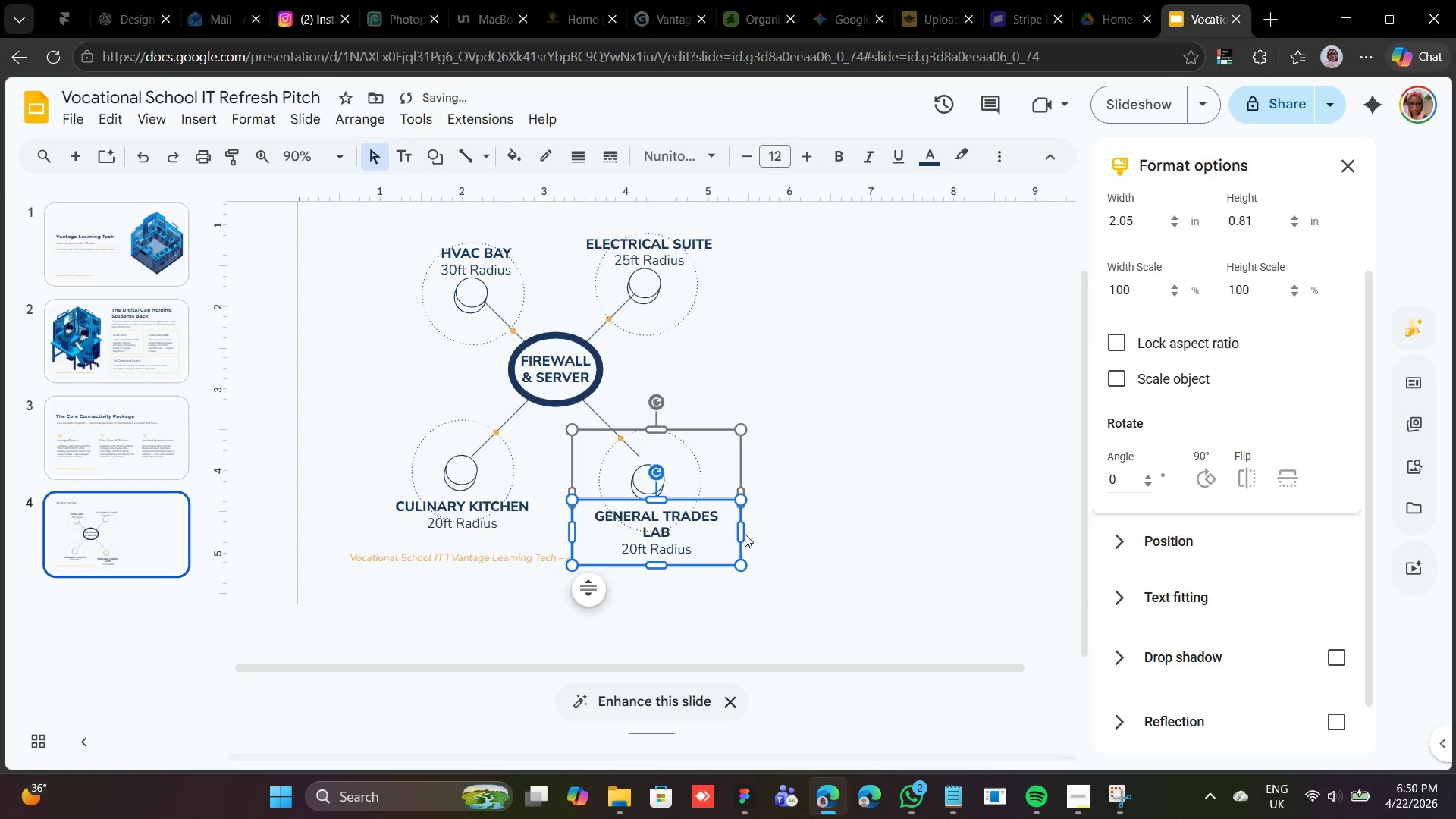 
left_click_drag(start_coordinate=[738, 538], to_coordinate=[757, 540])
 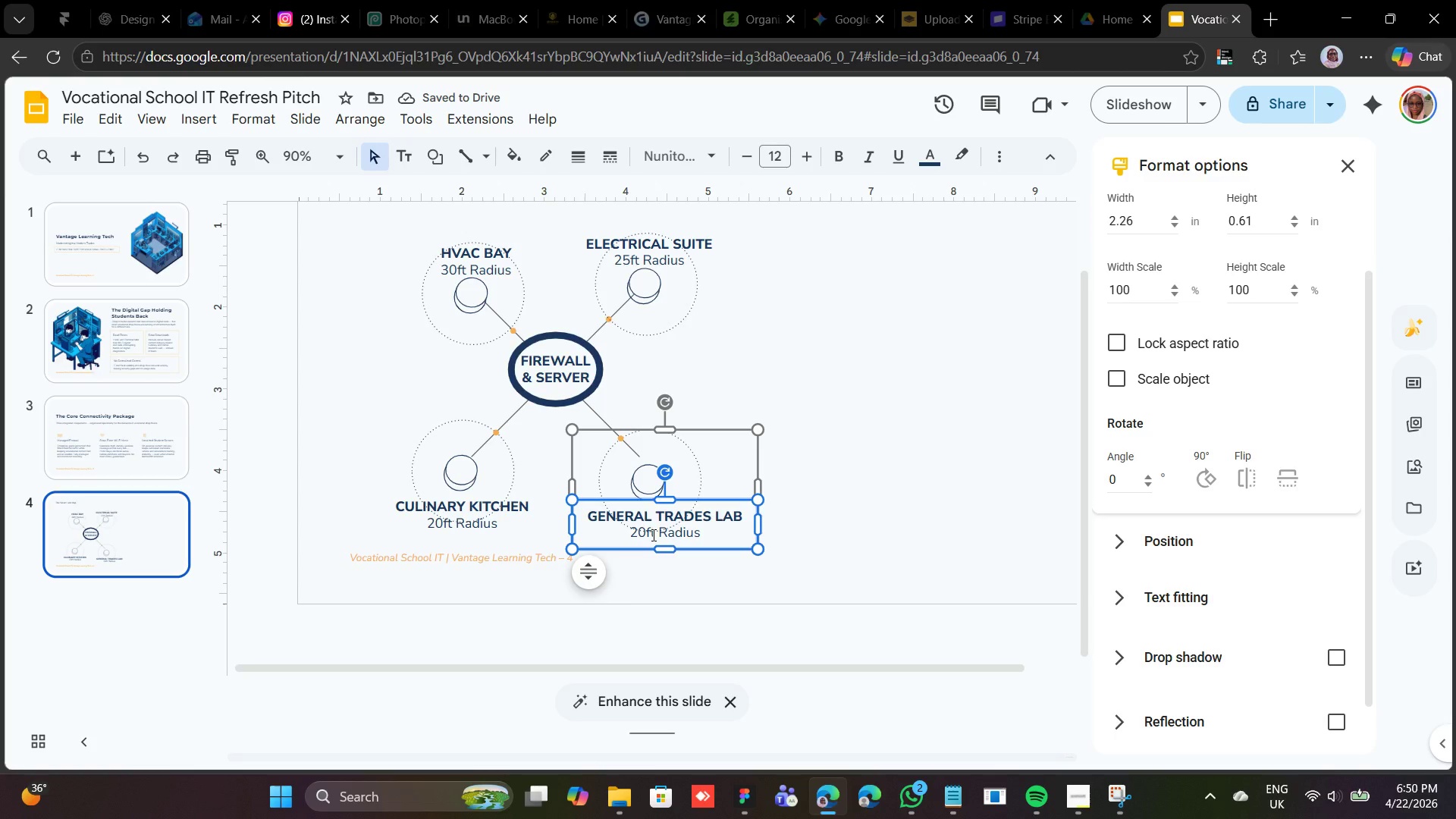 
double_click([652, 535])
 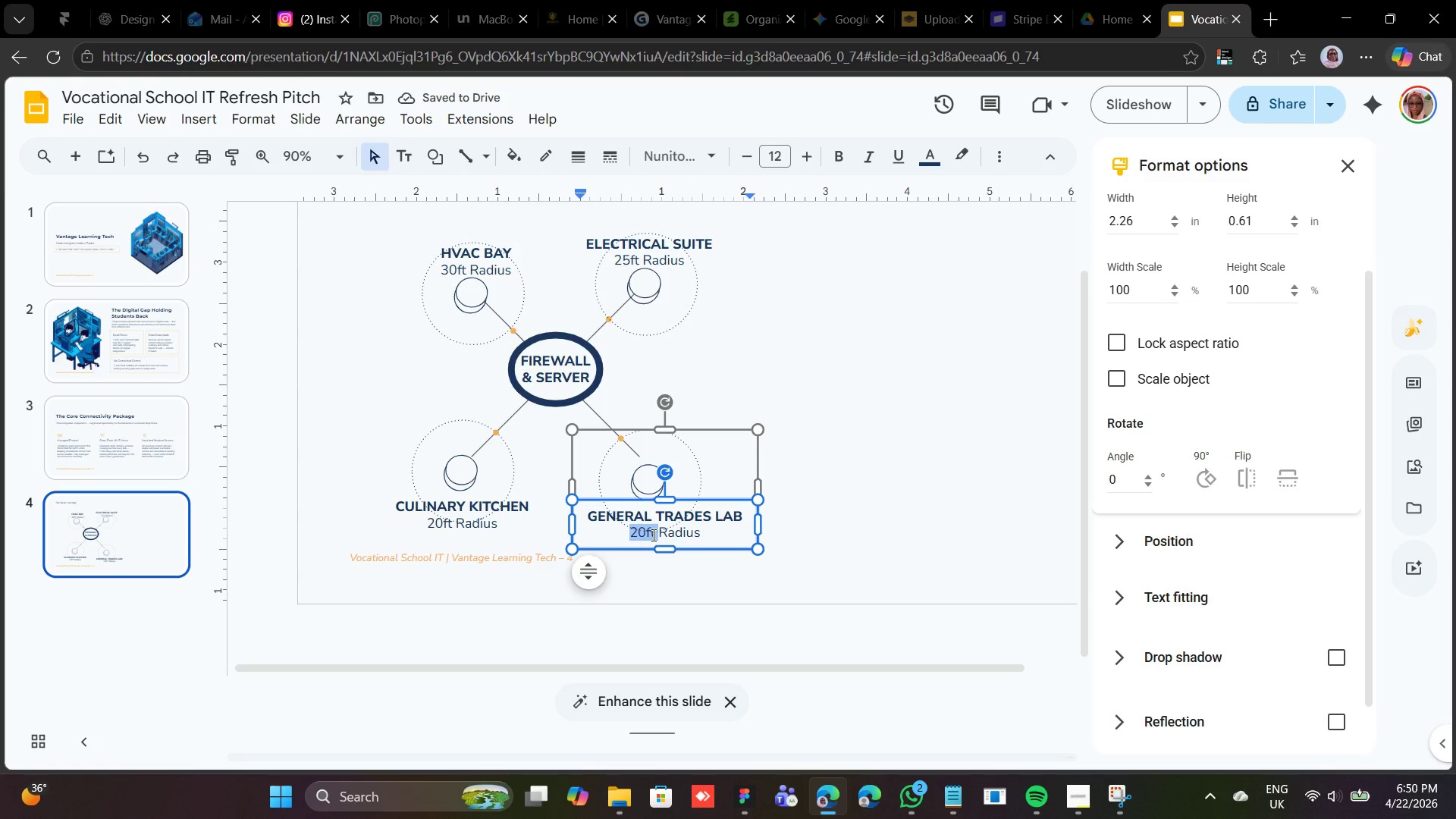 
type(40ft )
 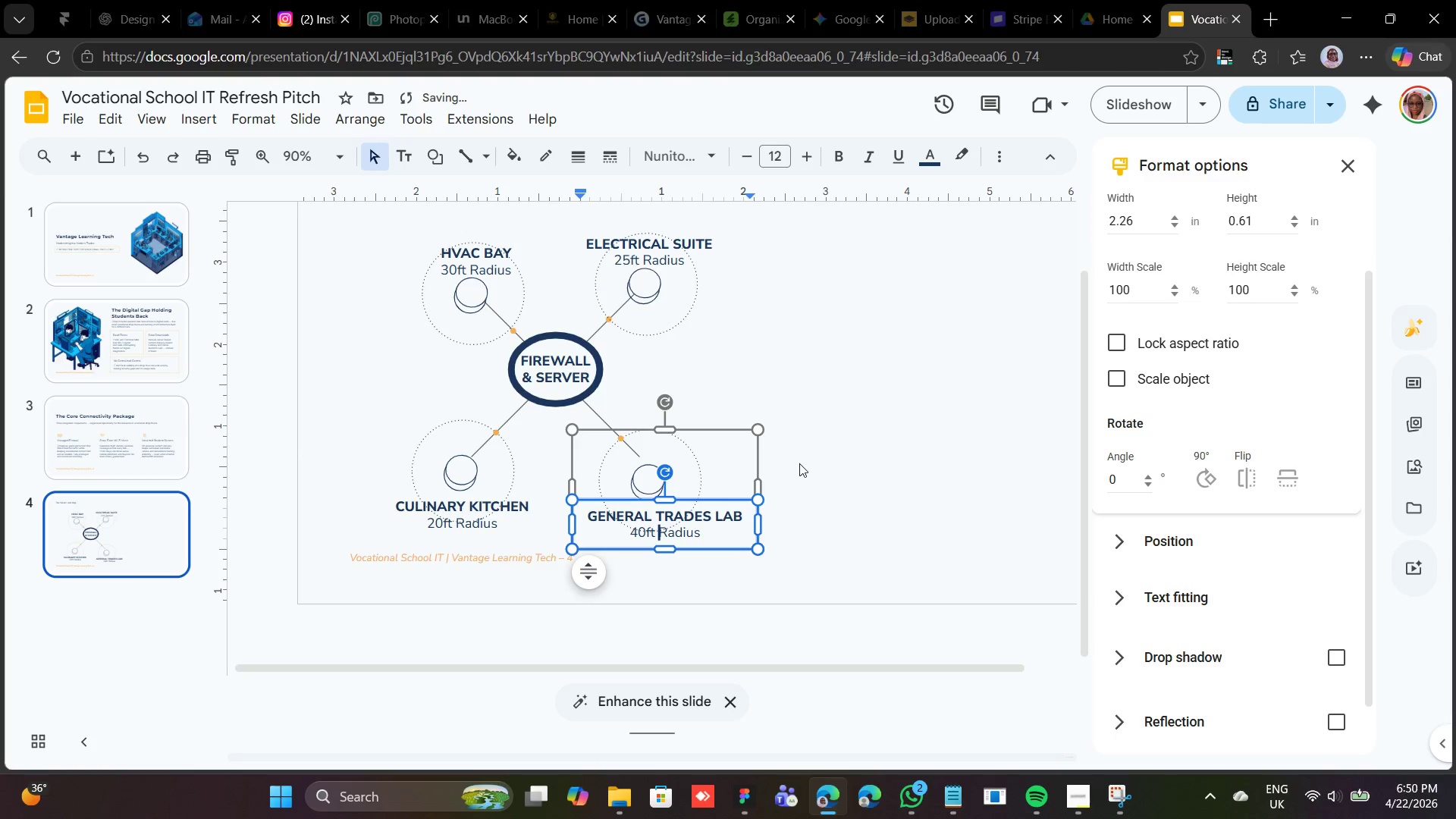 
left_click([803, 465])
 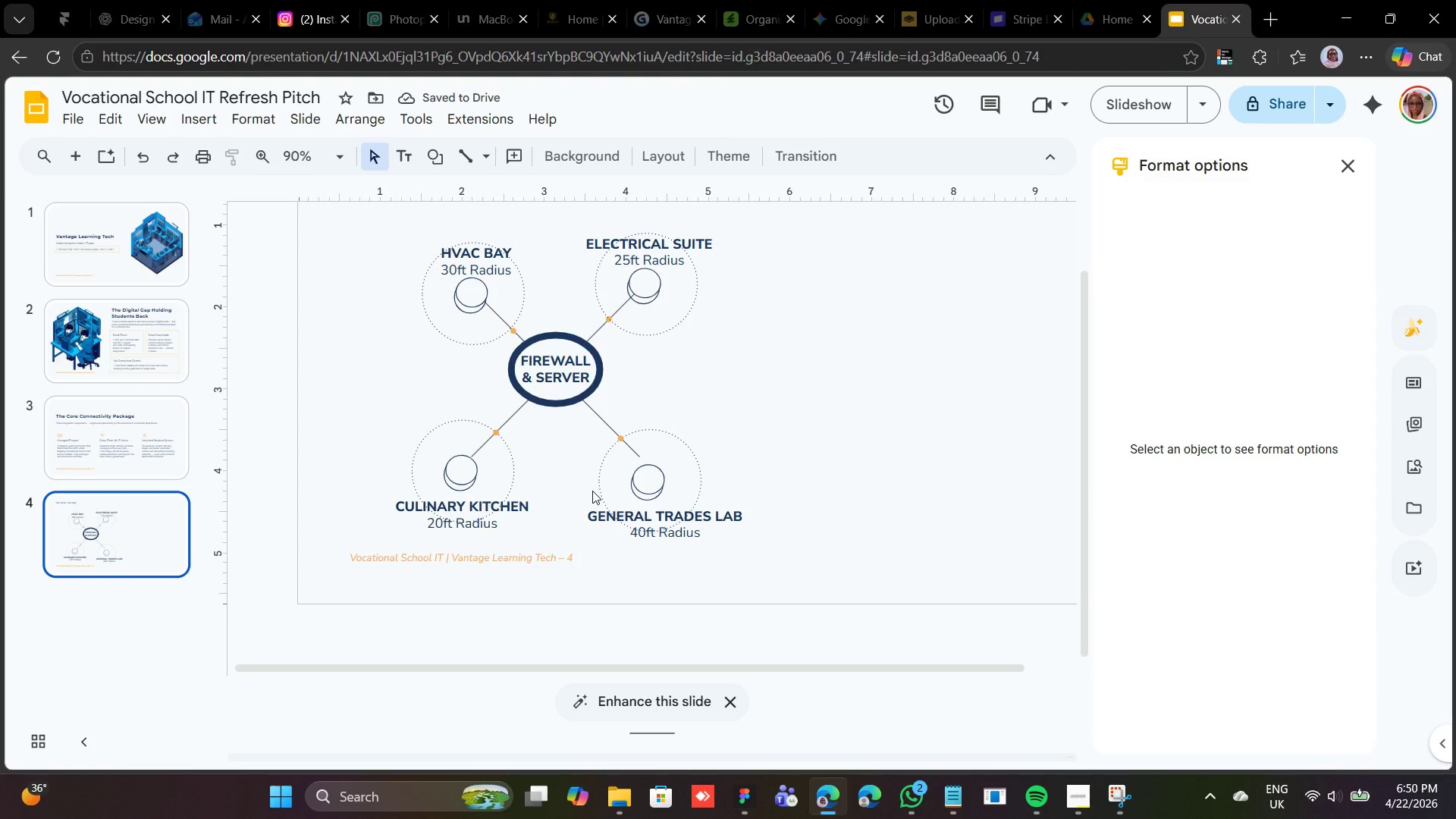 
left_click([598, 515])
 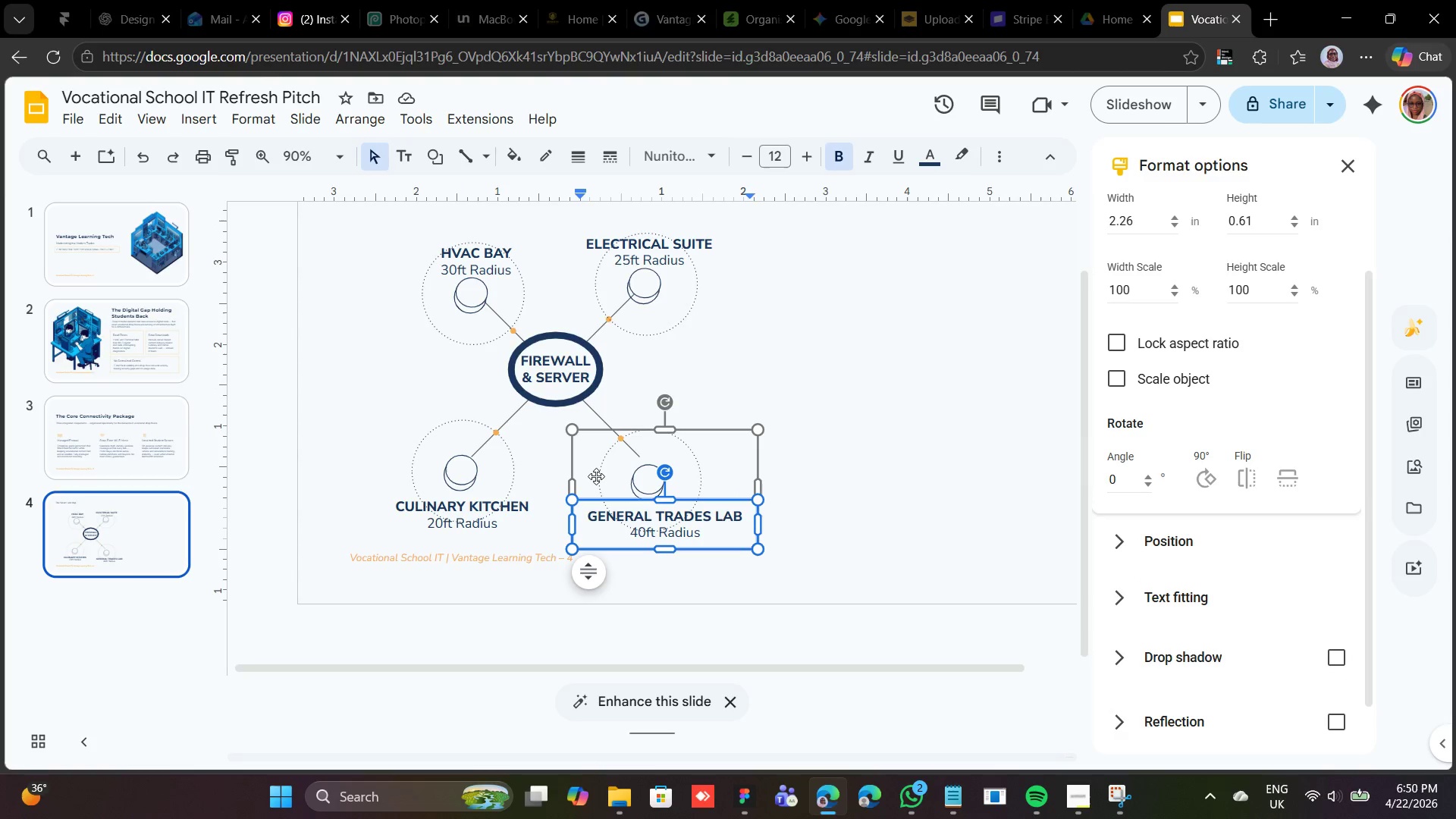 
left_click([595, 475])
 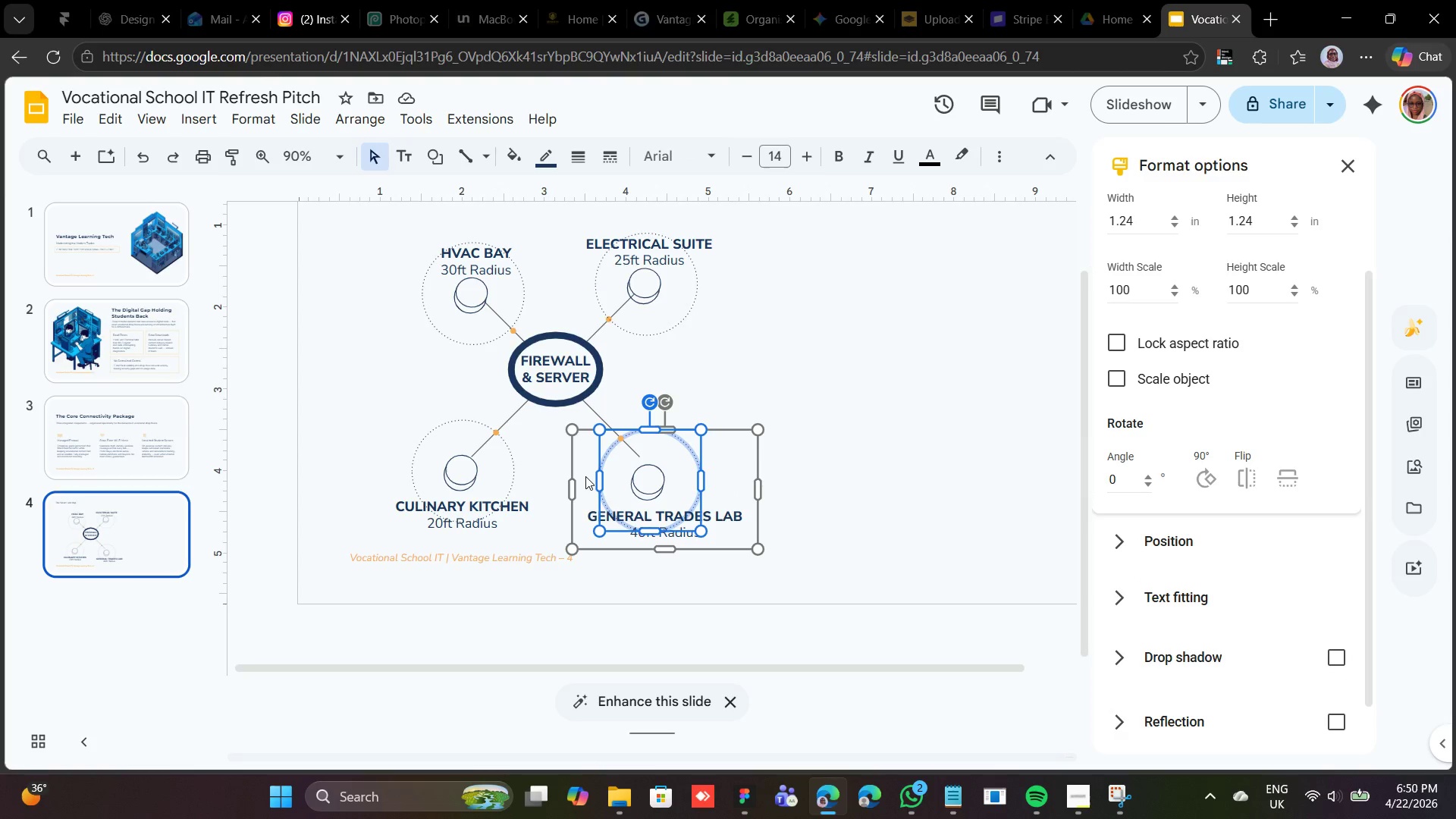 
left_click([584, 476])
 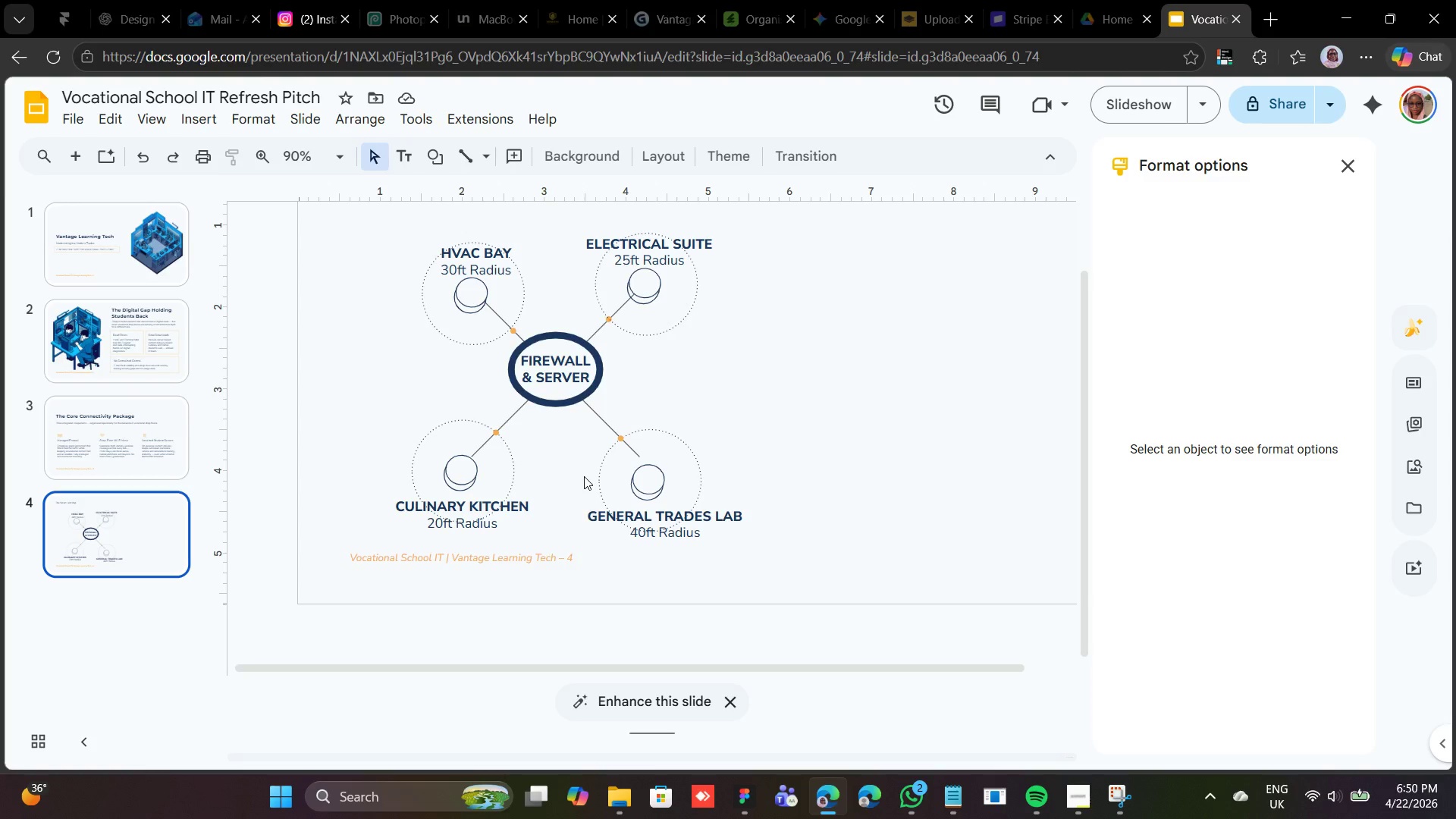 
left_click([584, 476])
 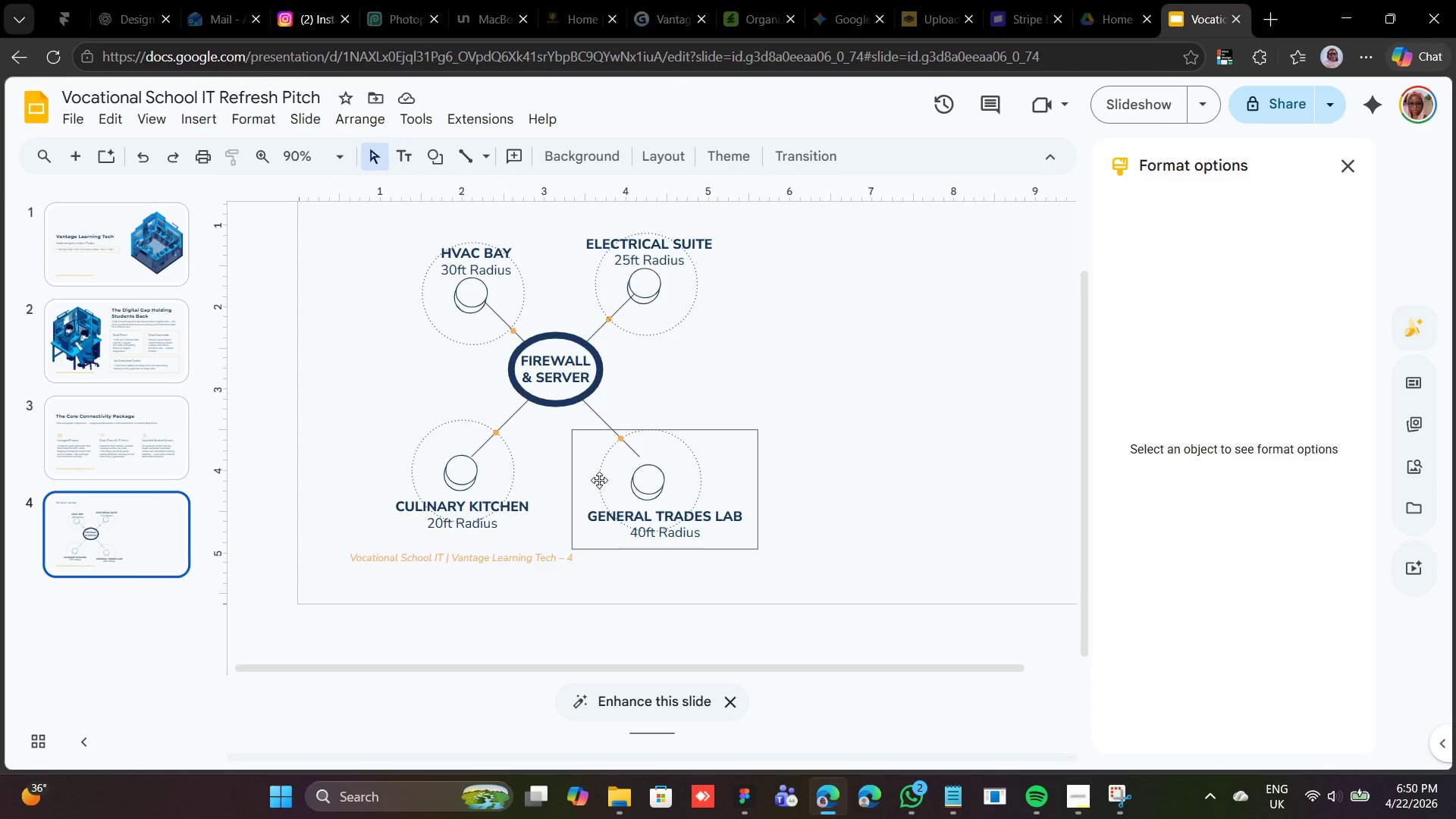 
left_click([601, 481])
 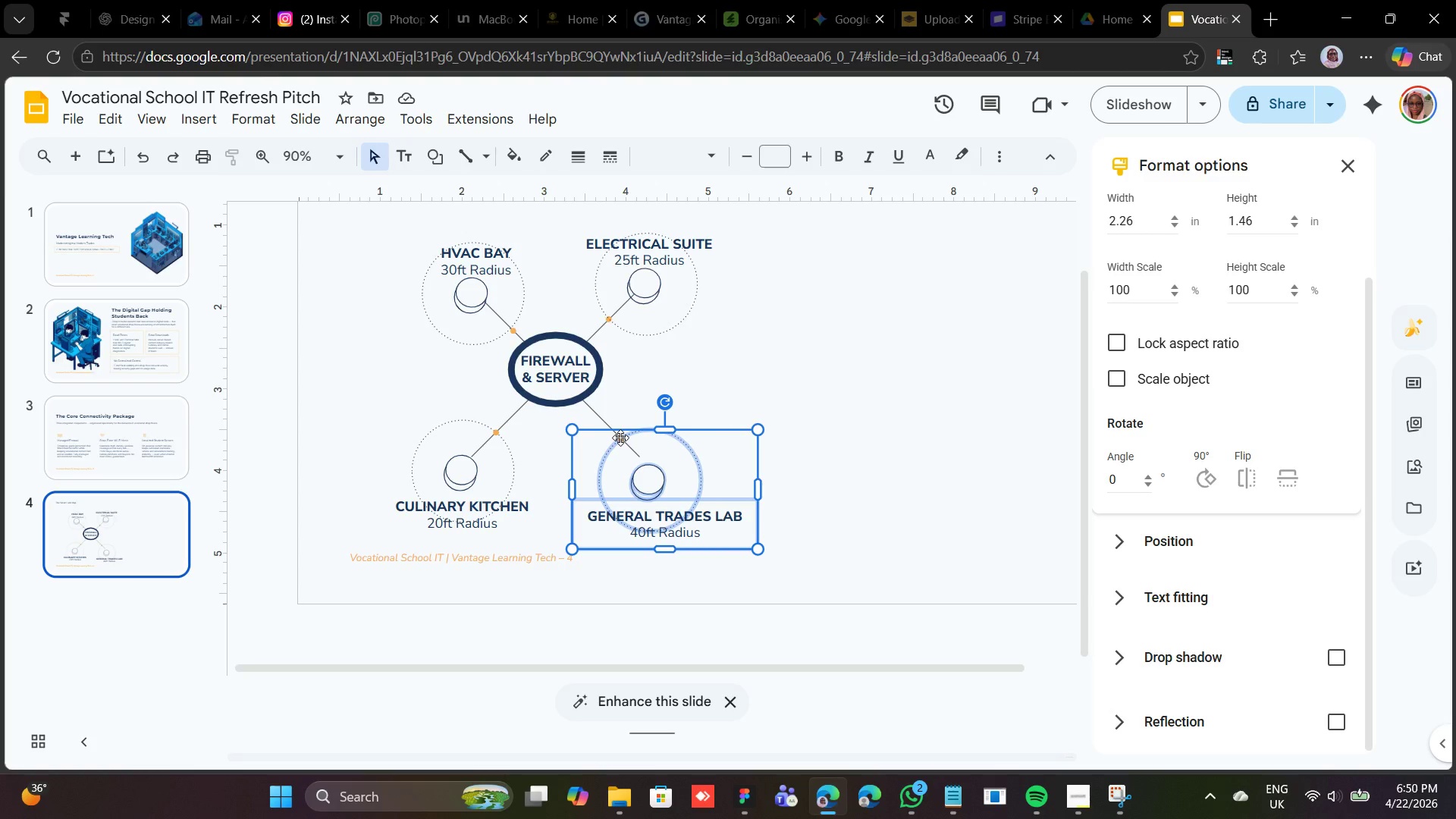 
hold_key(key=ShiftLeft, duration=1.19)
 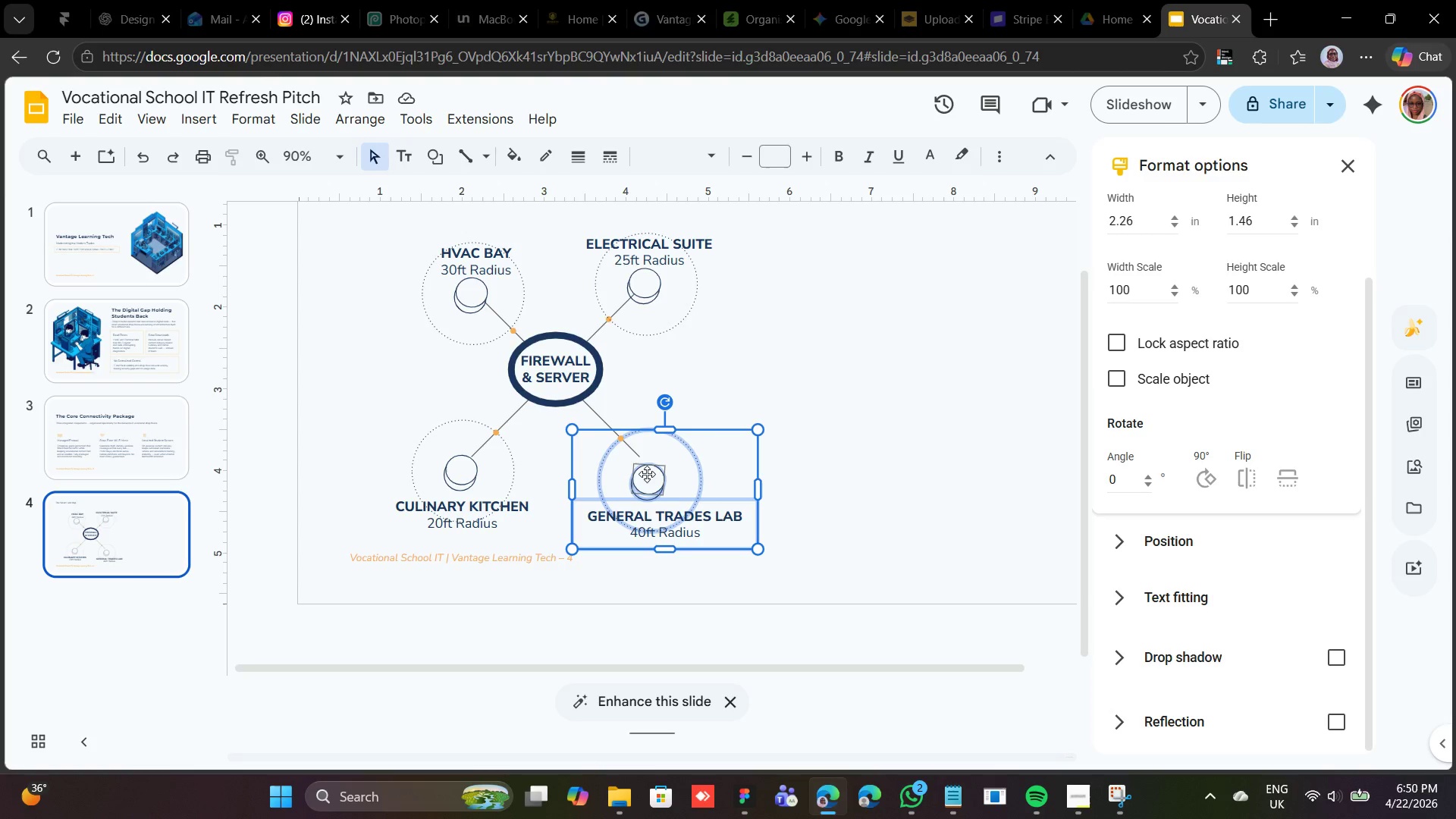 
hold_key(key=ShiftLeft, duration=2.47)
left_click([622, 440])
 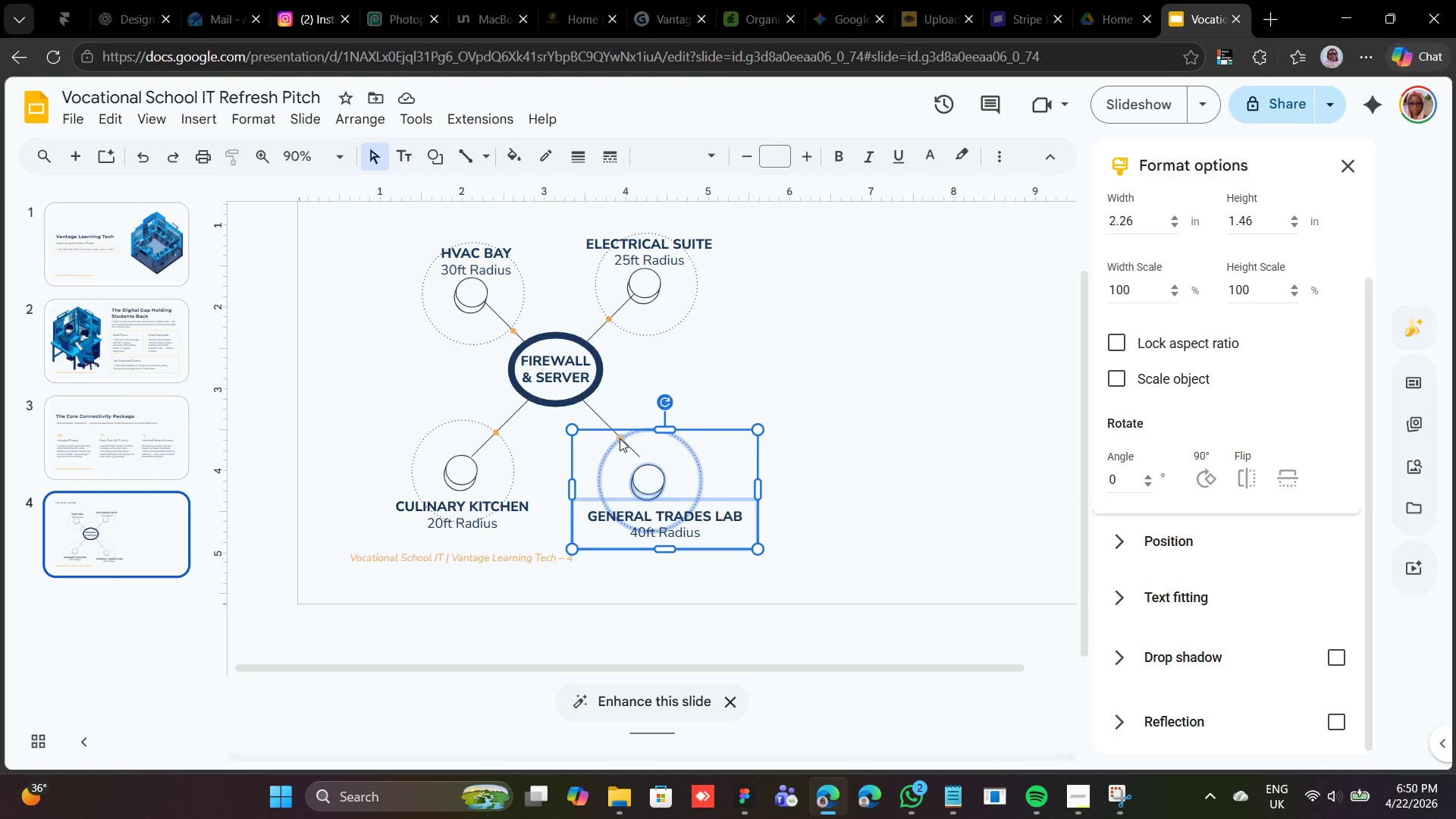 
hold_key(key=ShiftLeft, duration=0.78)
left_click([620, 438])
 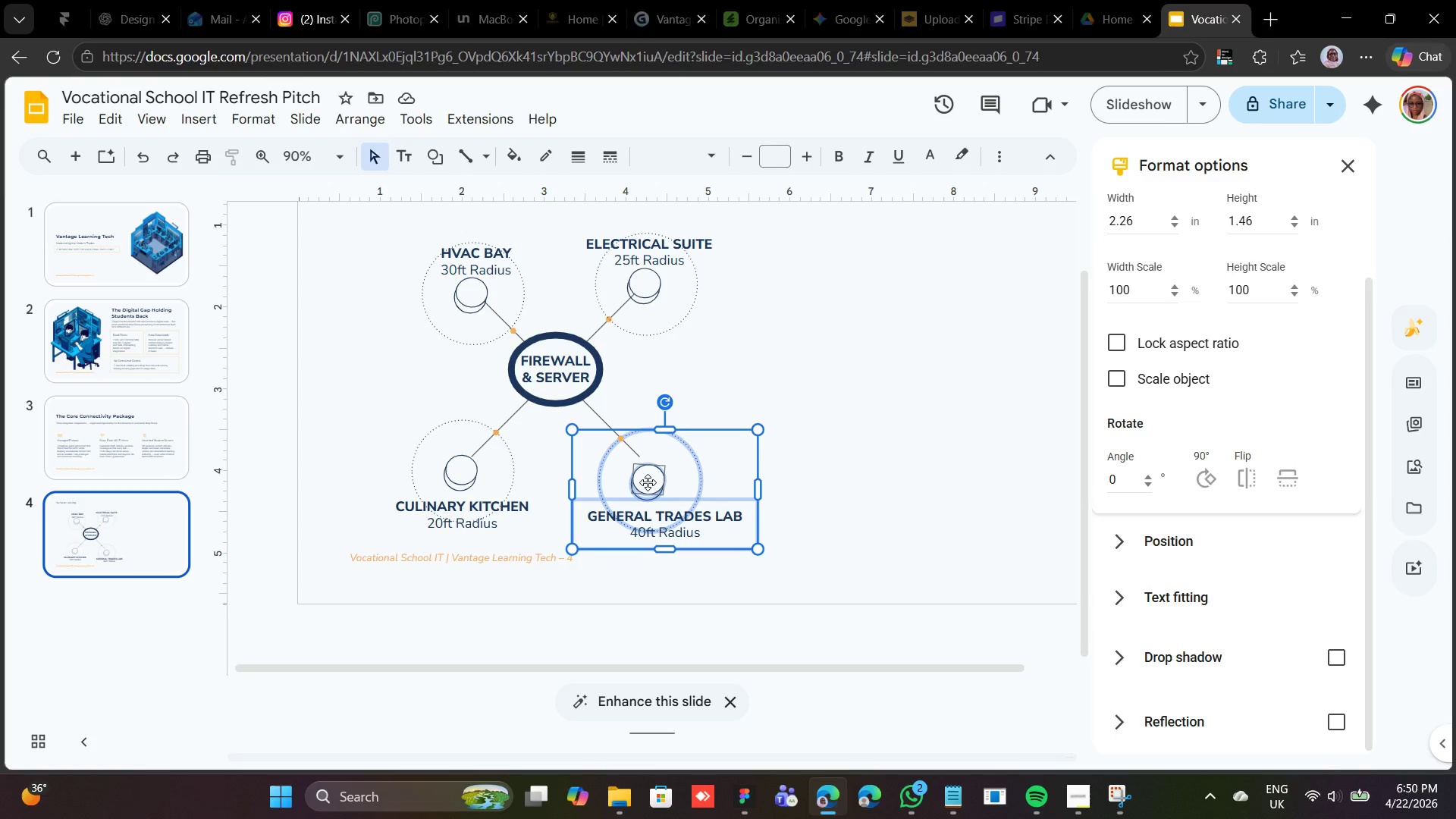 
left_click_drag(start_coordinate=[648, 482], to_coordinate=[647, 475])
 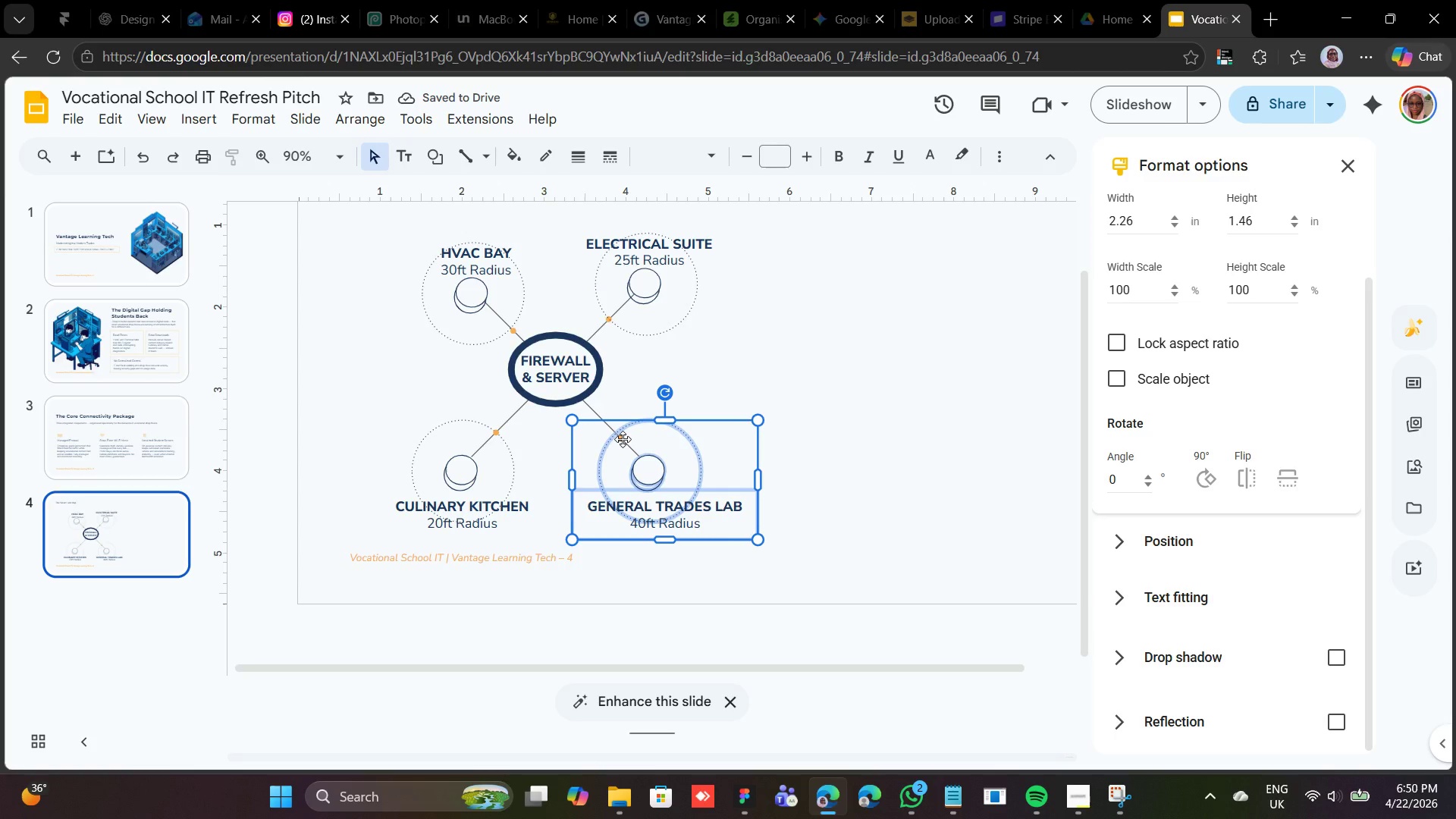 
left_click([623, 439])
 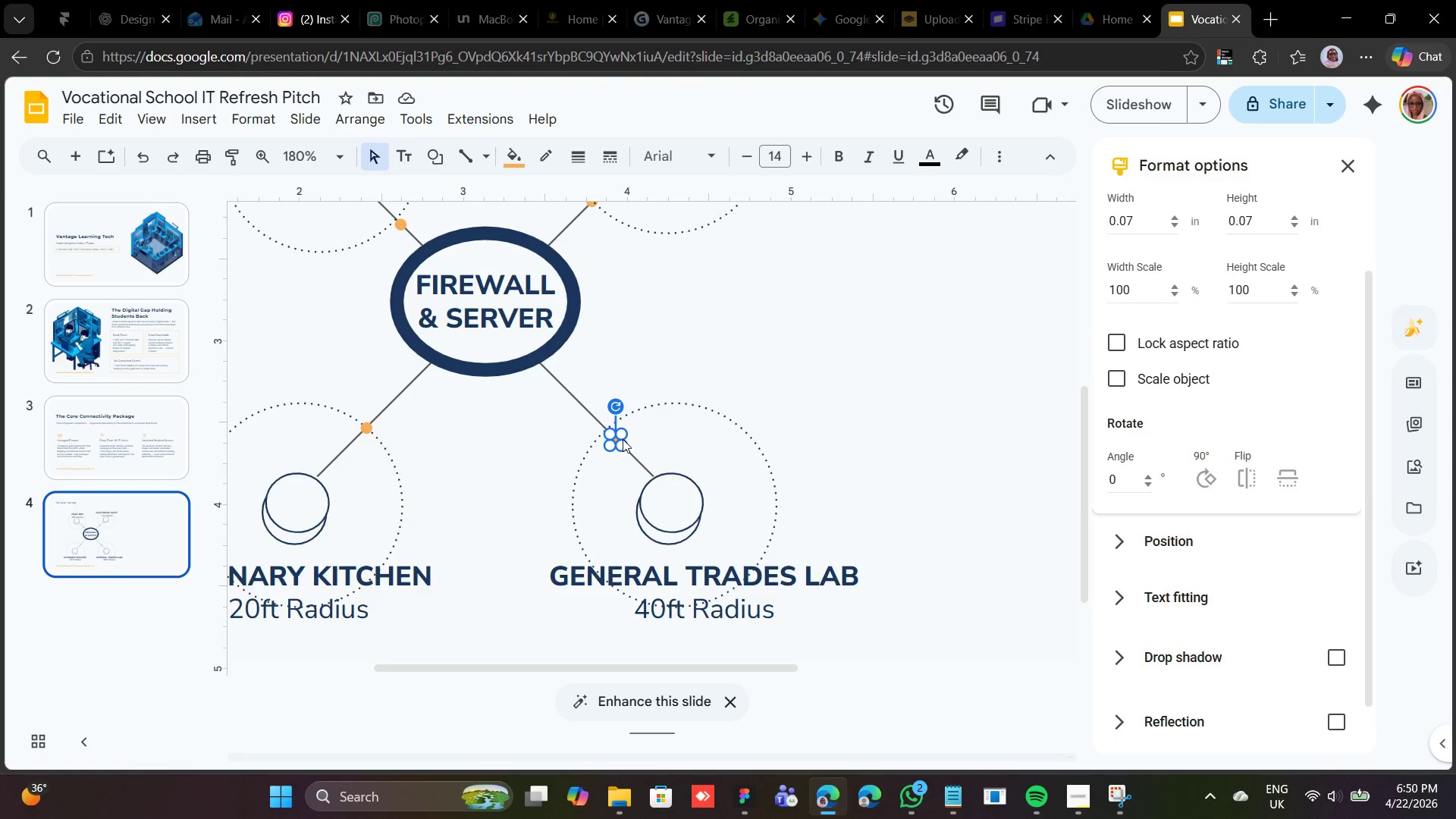 
key(ArrowUp)
 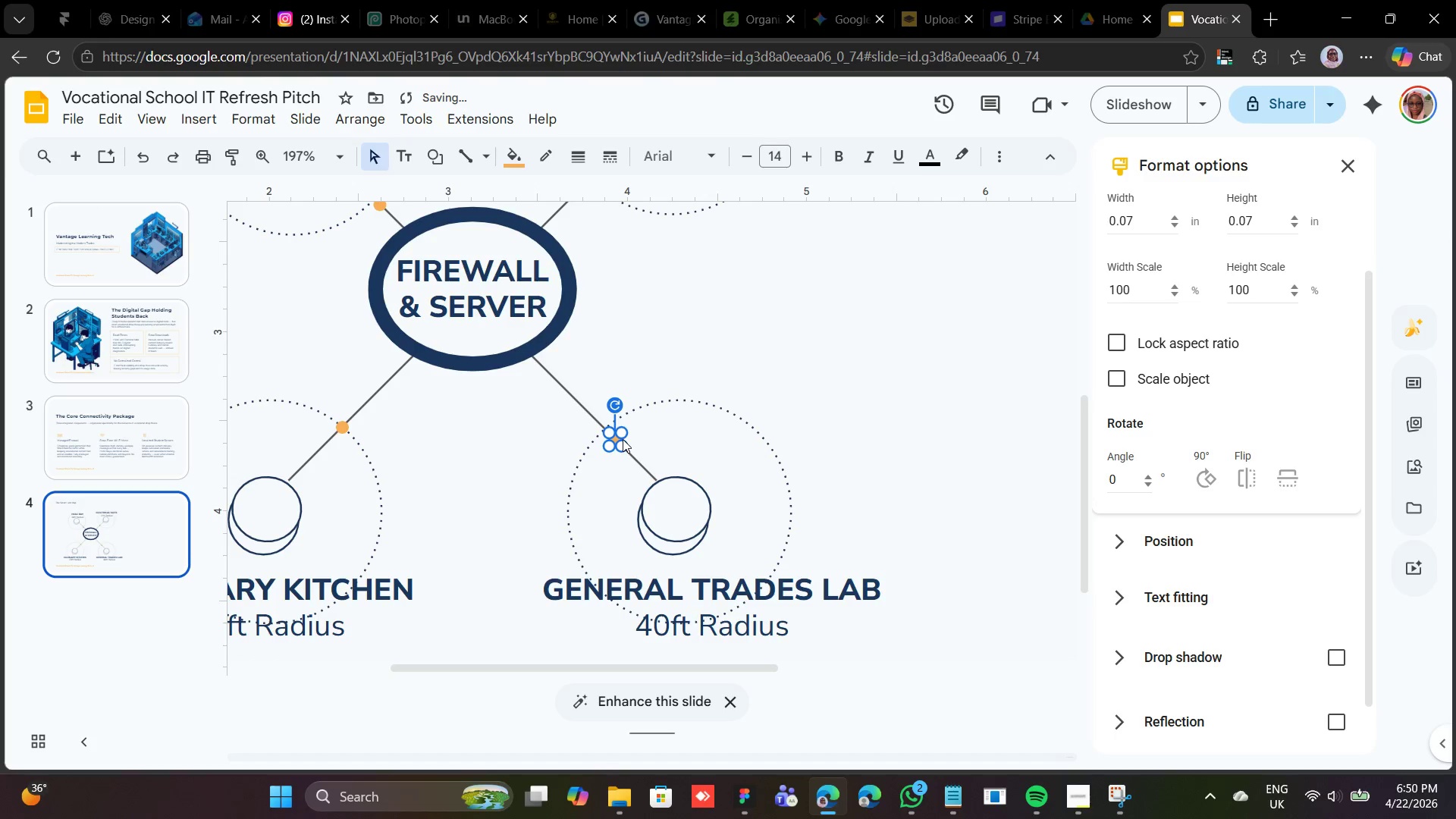 
key(ArrowUp)
 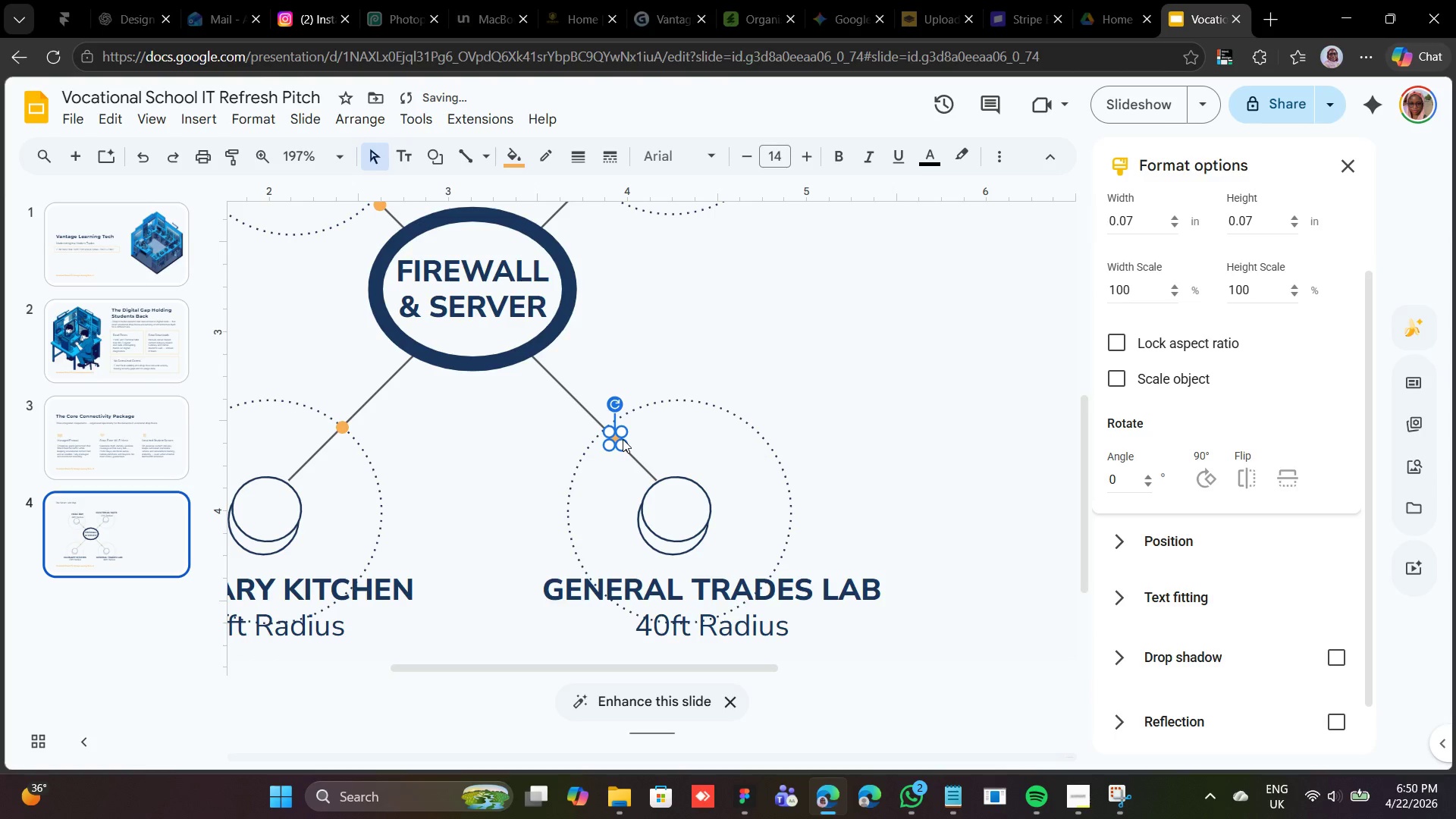 
key(ArrowUp)
 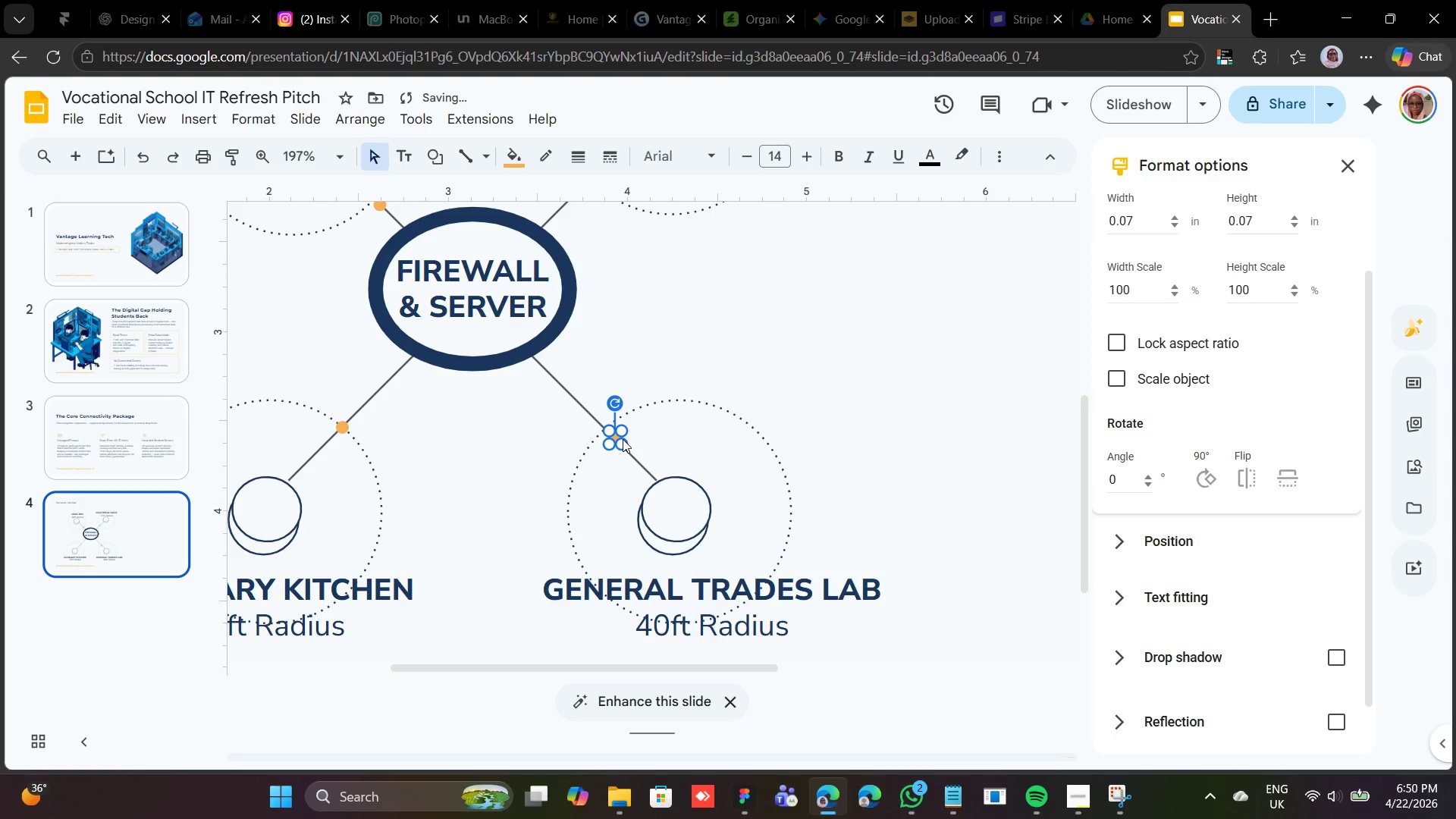 
key(ArrowUp)
 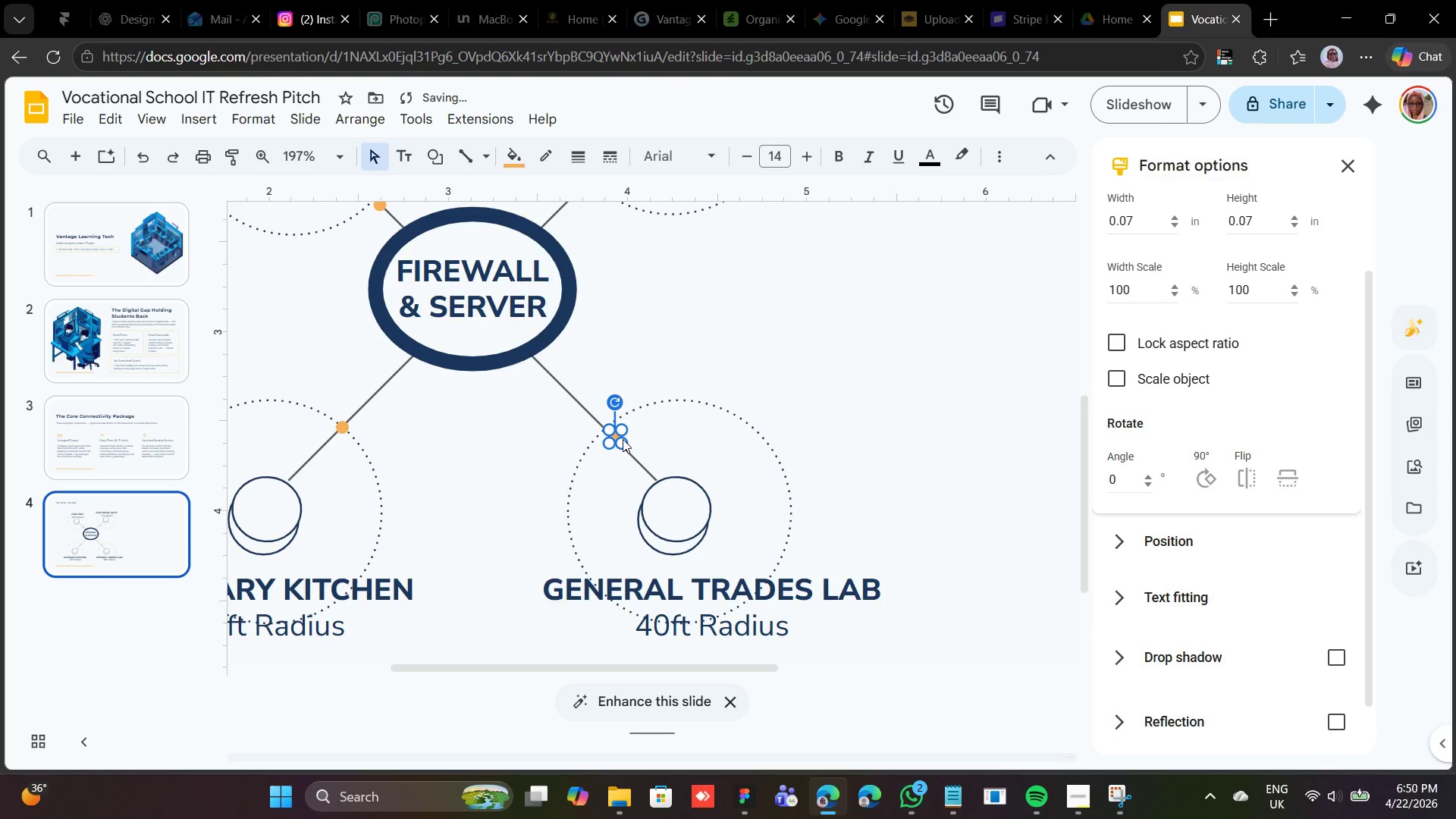 
key(ArrowUp)
 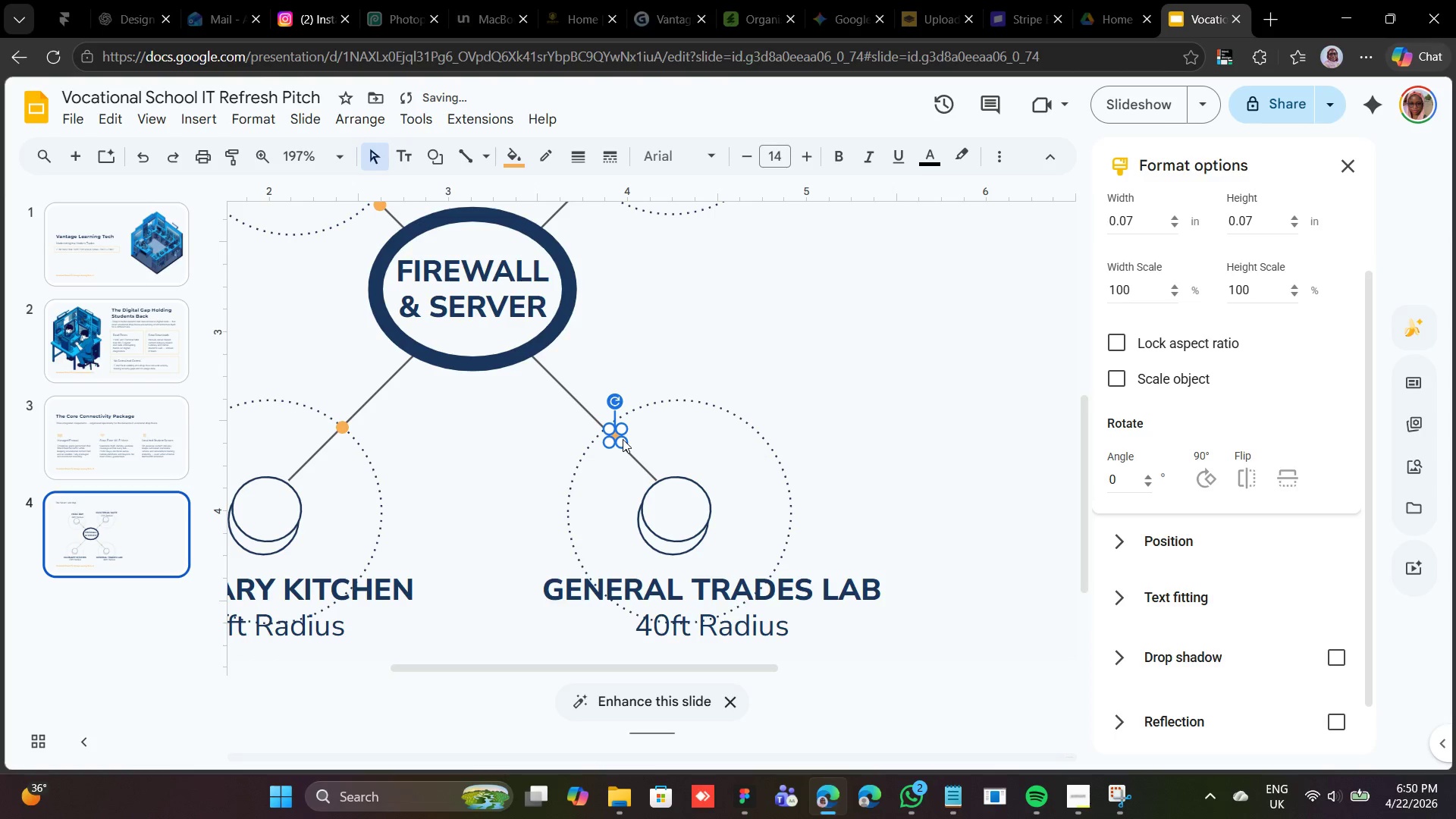 
key(ArrowUp)
 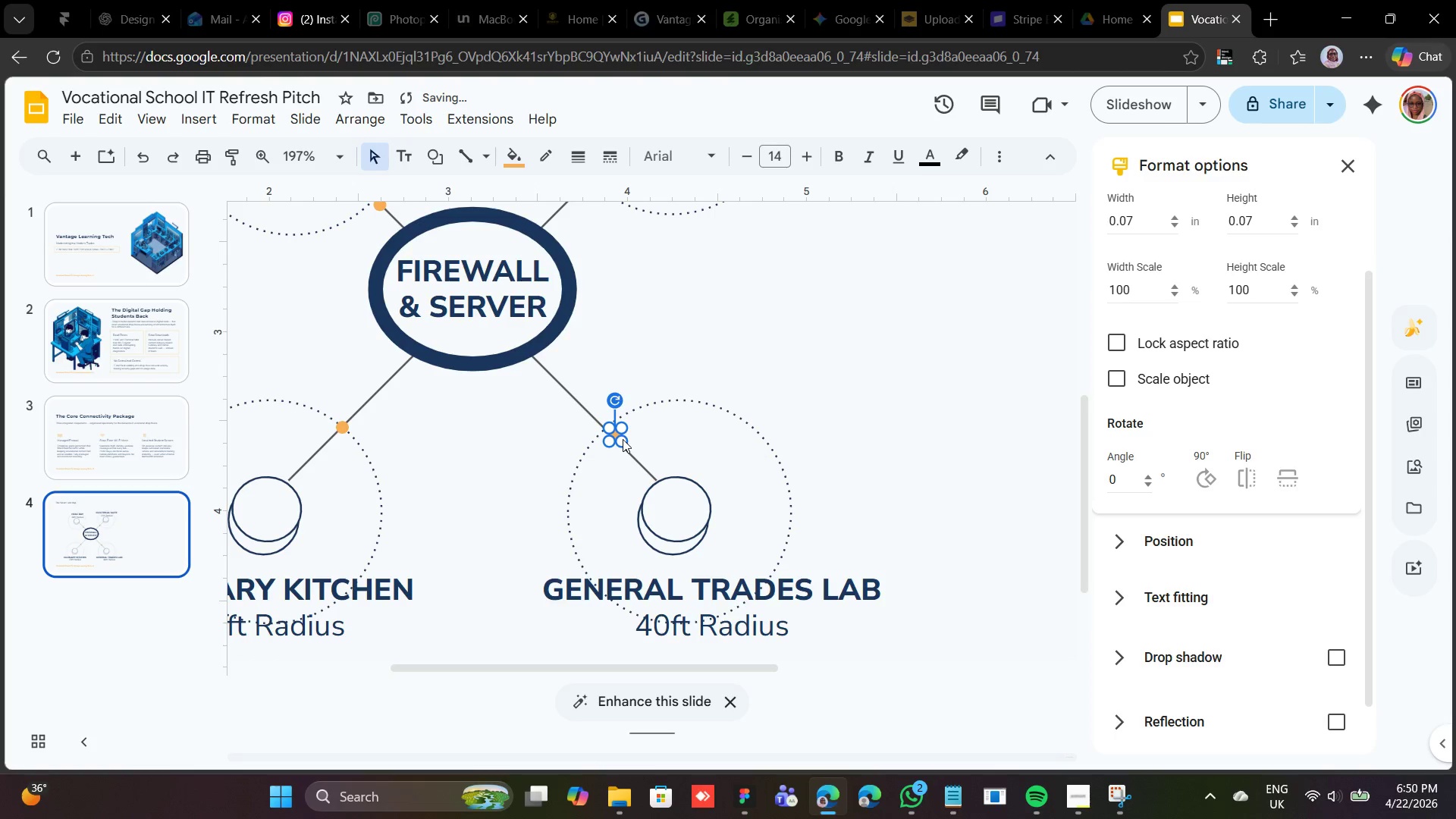 
key(ArrowUp)
 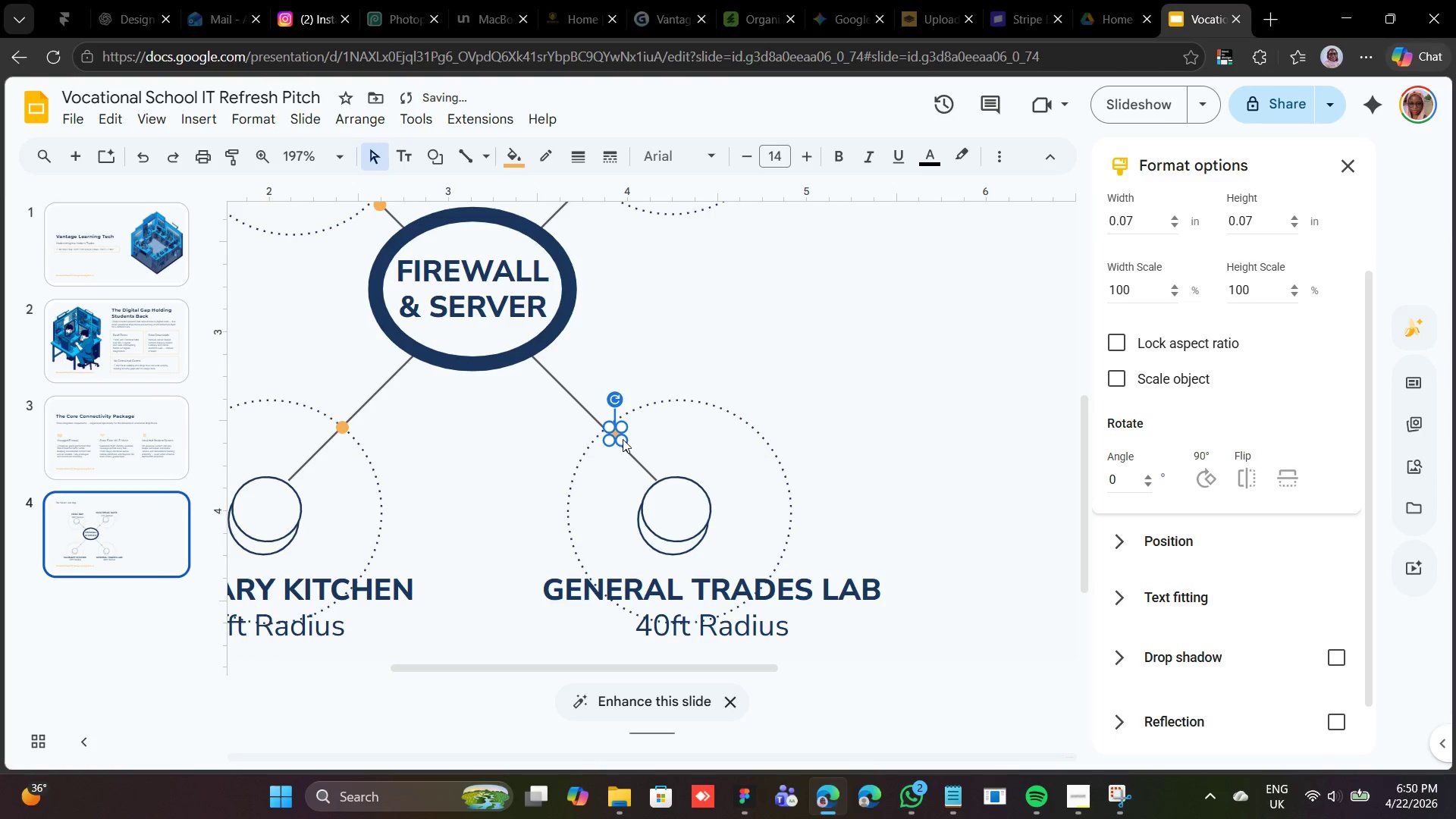 
key(ArrowLeft)
 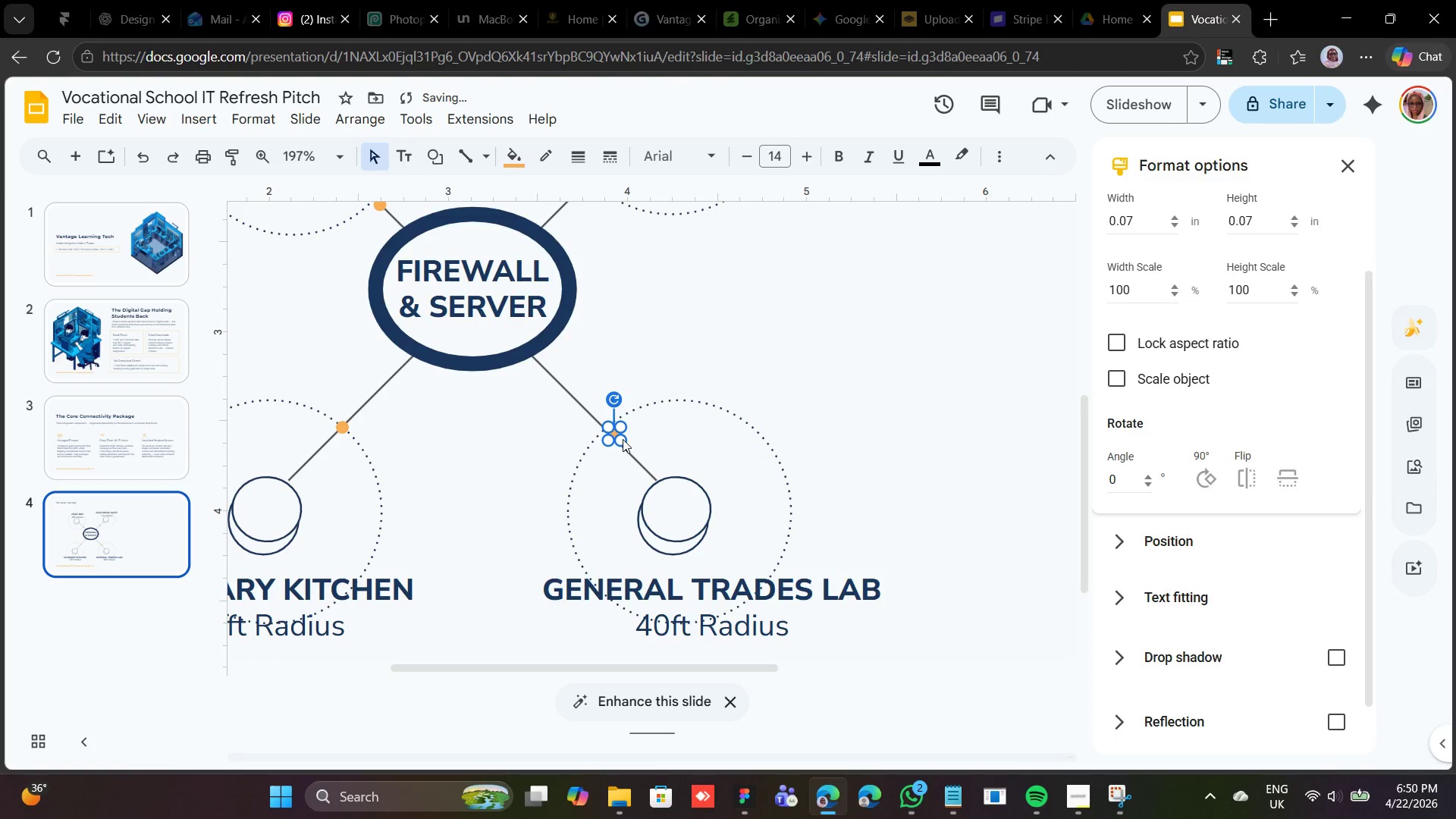 
key(ArrowLeft)
 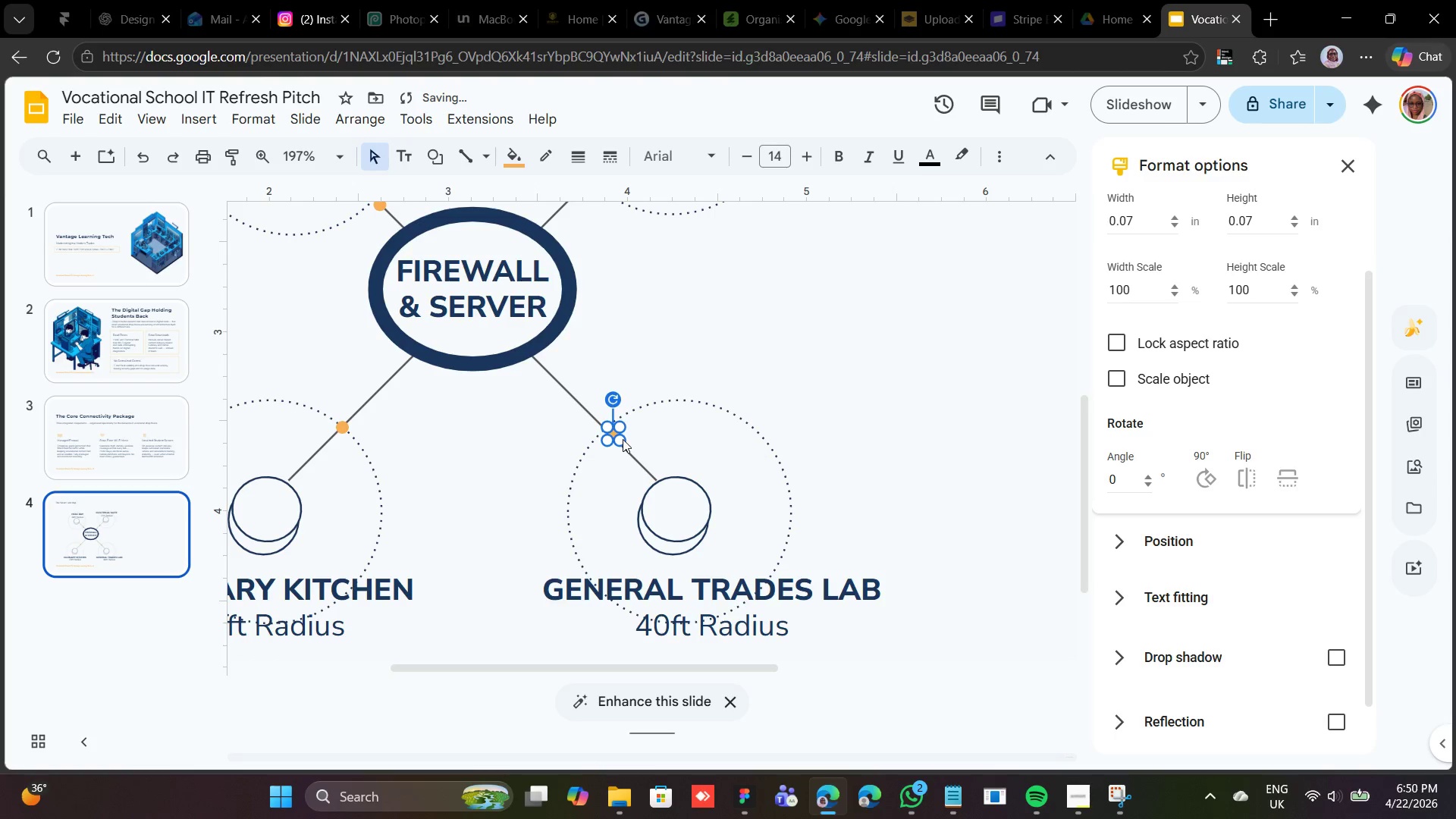 
key(ArrowLeft)
 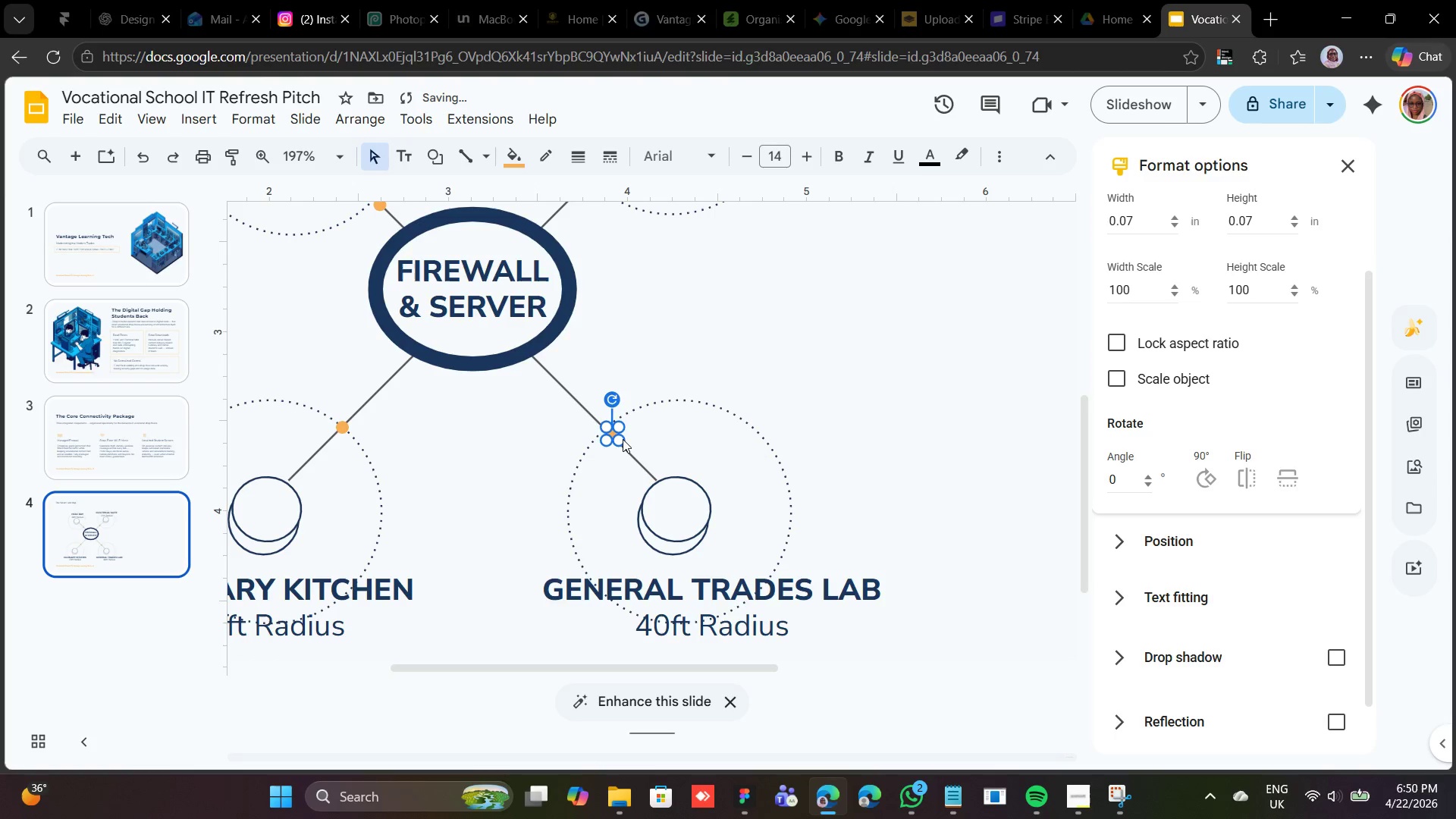 
key(ArrowLeft)
 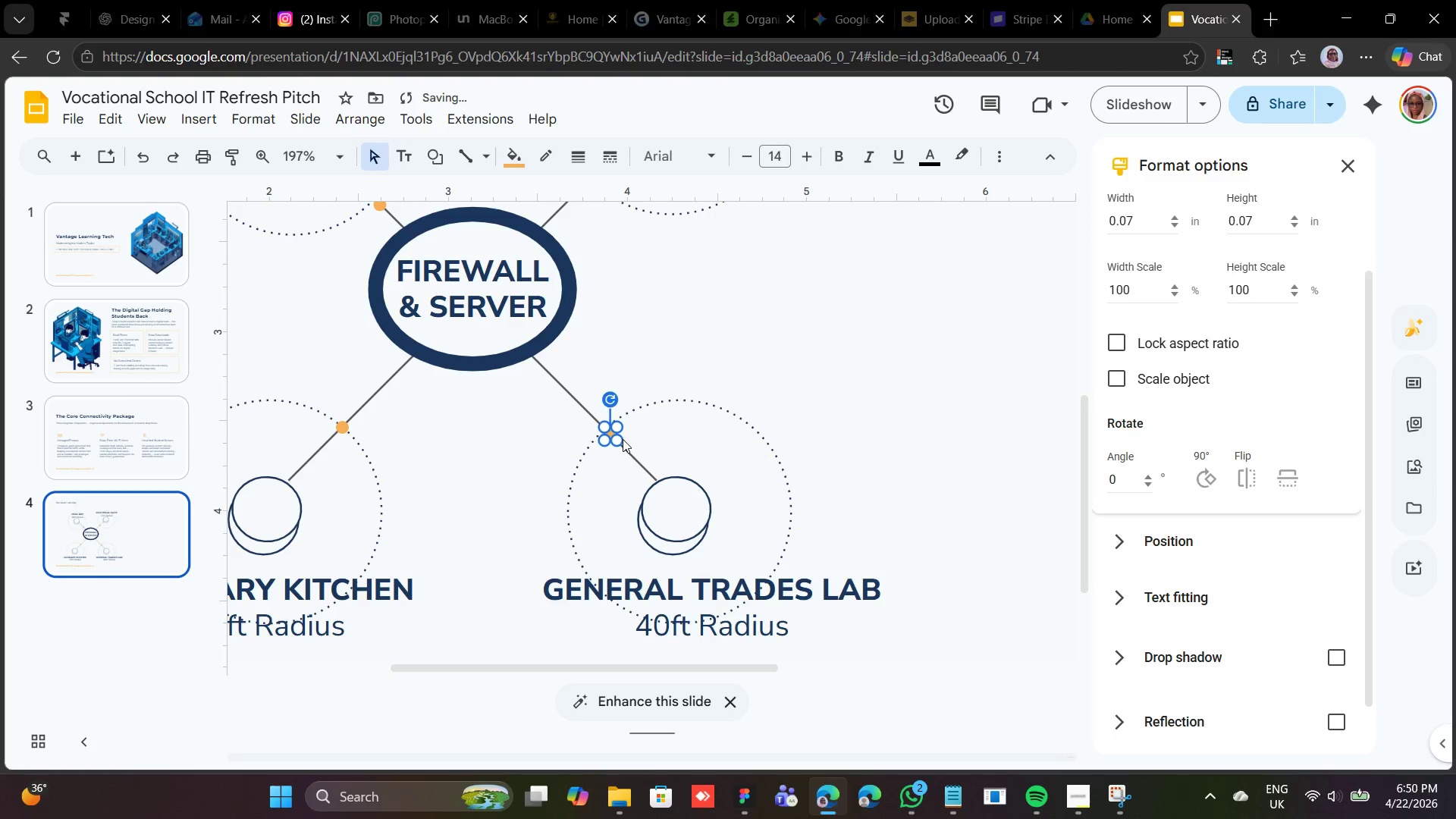 
key(ArrowLeft)
 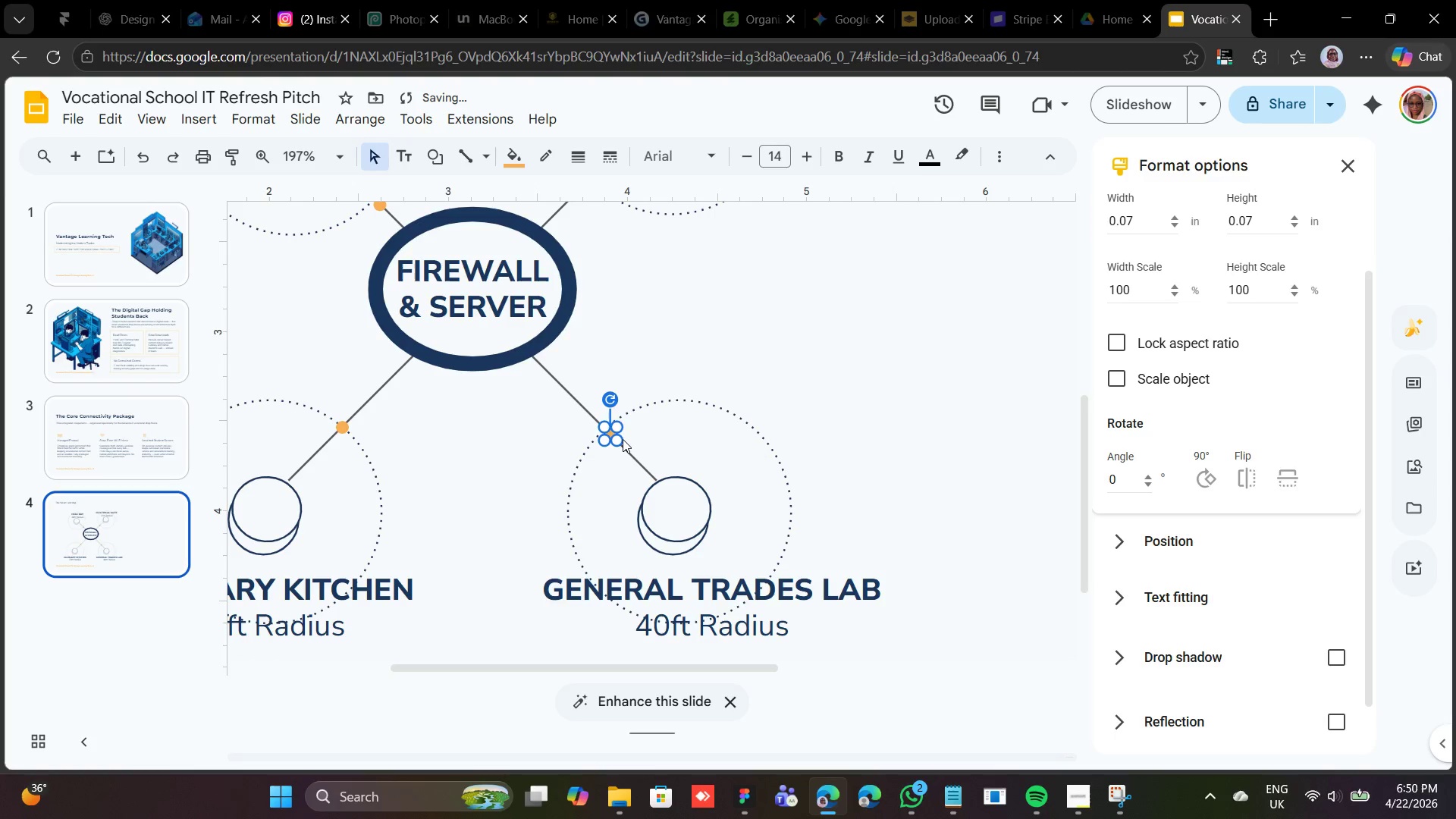 
key(ArrowLeft)
 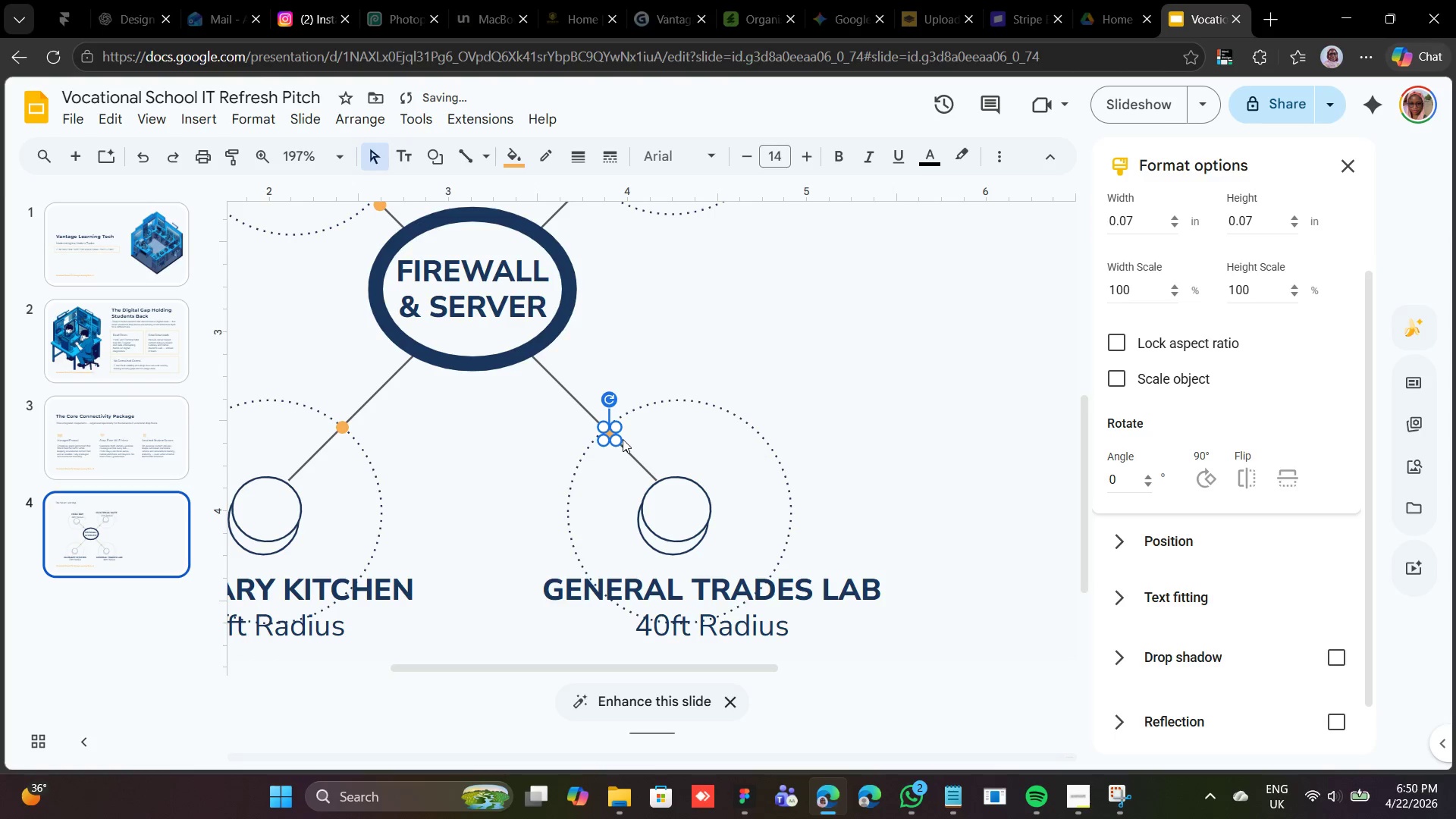 
key(ArrowDown)
 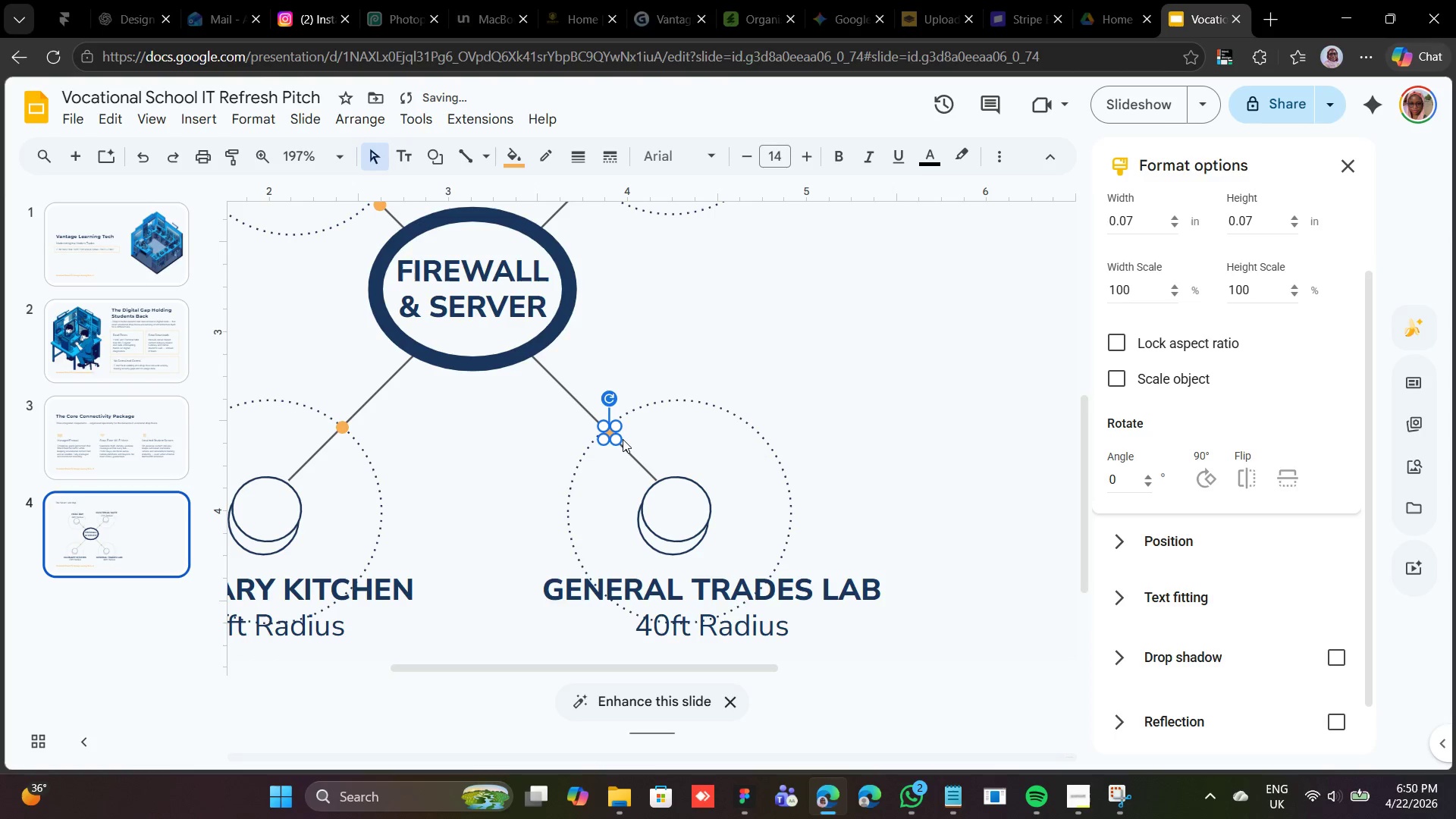 
key(ArrowUp)
 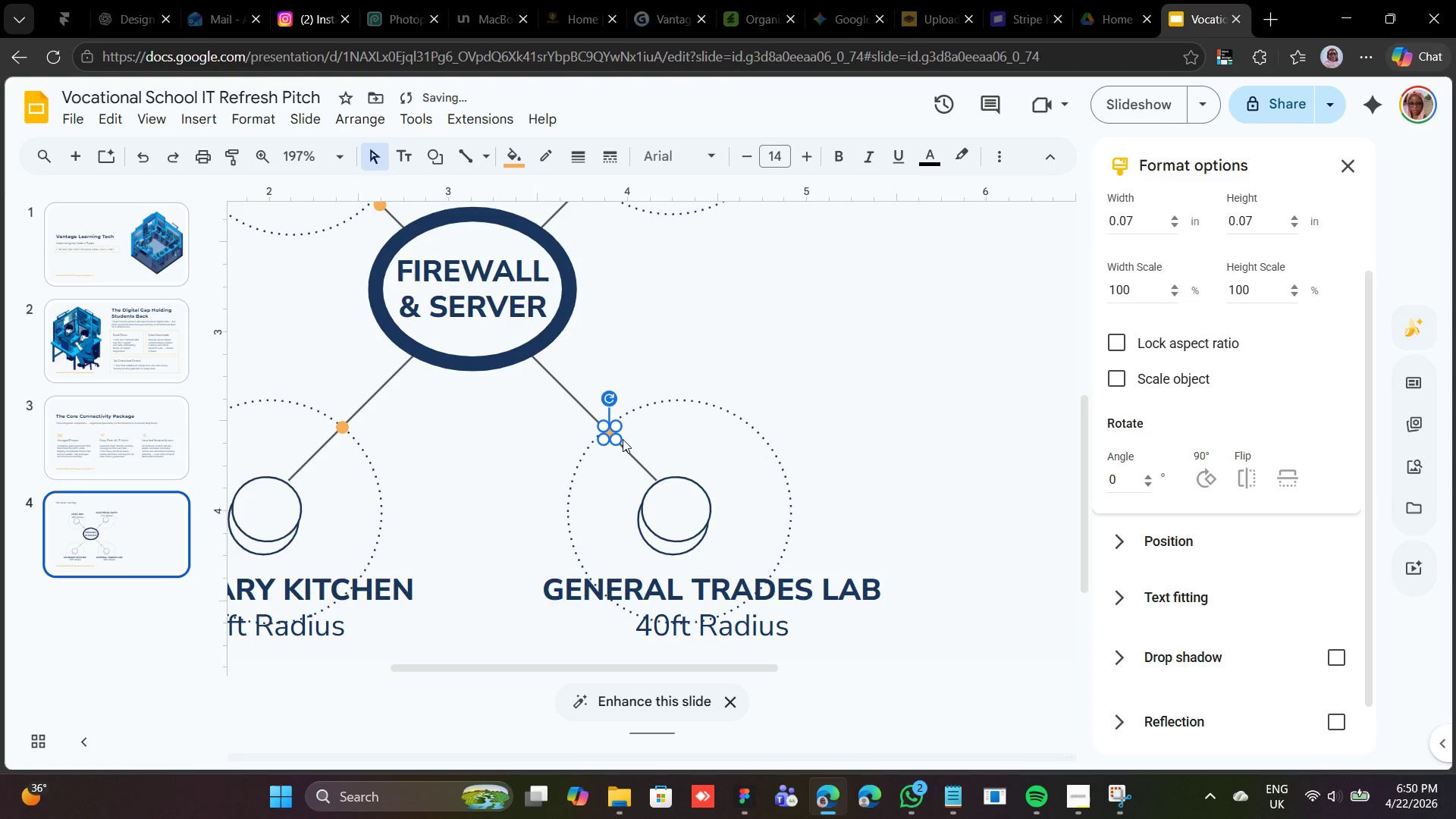 
key(ArrowUp)
 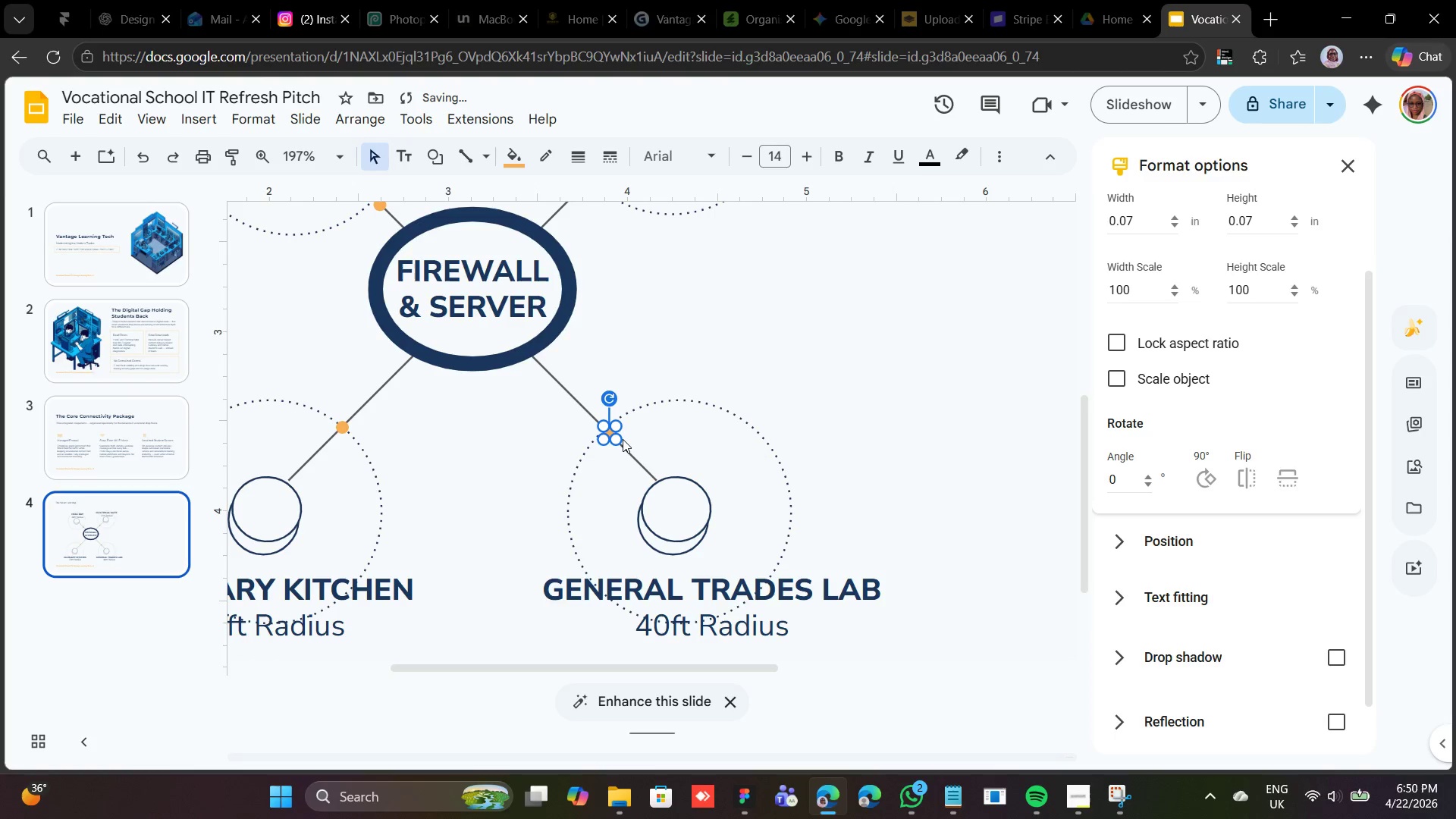 
key(ArrowUp)
 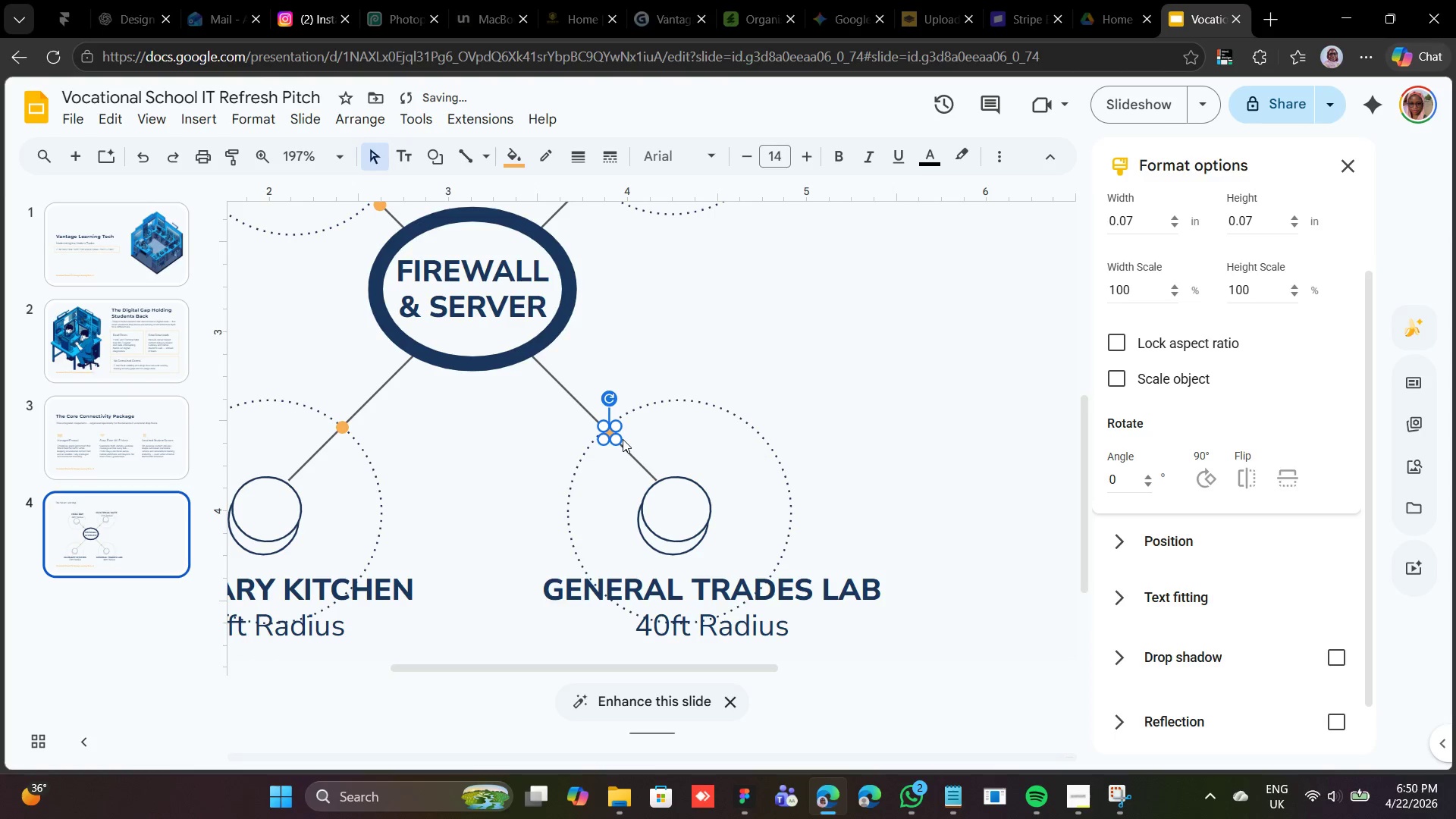 
key(ArrowDown)
 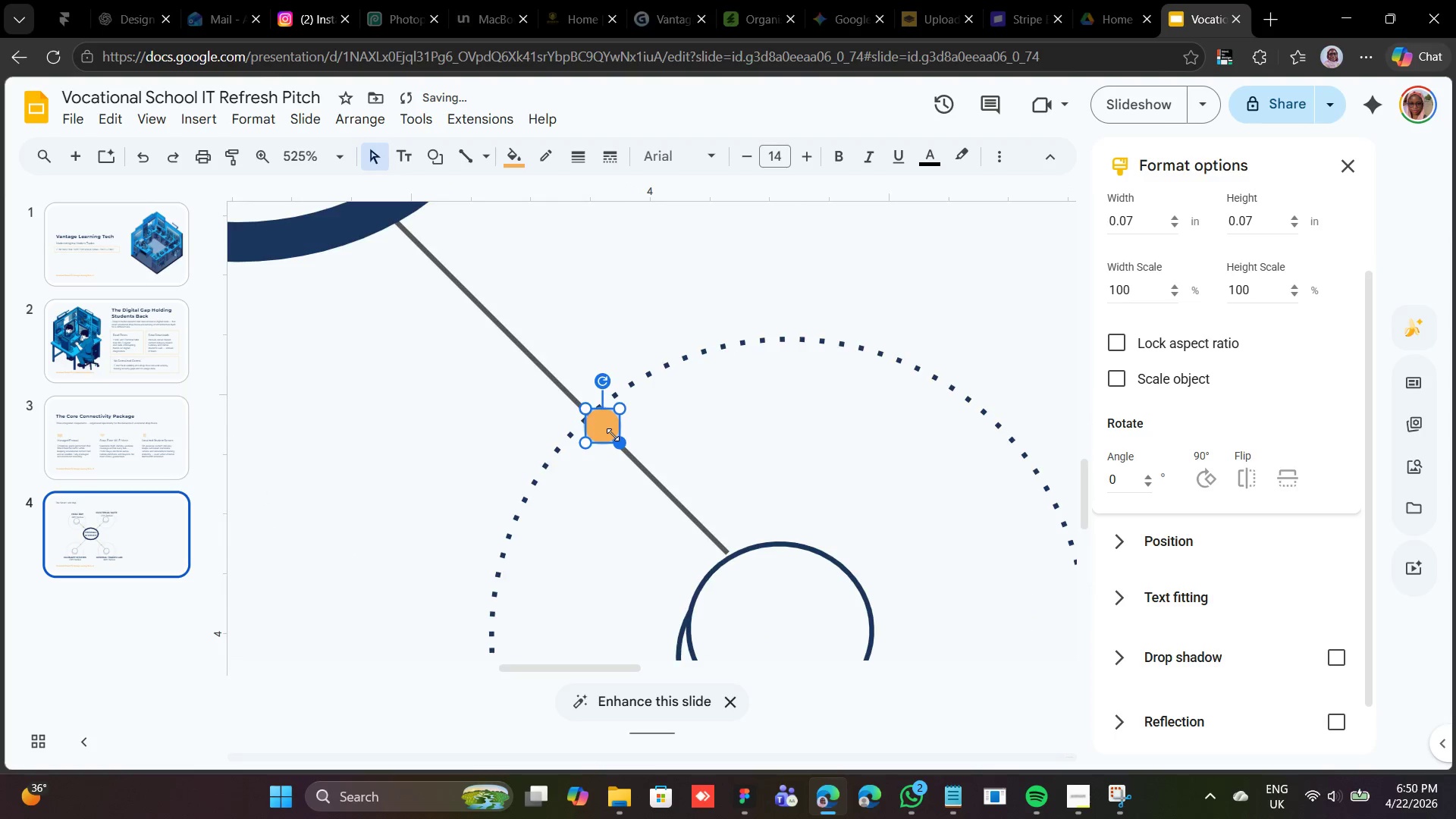 
left_click_drag(start_coordinate=[603, 427], to_coordinate=[584, 416])
 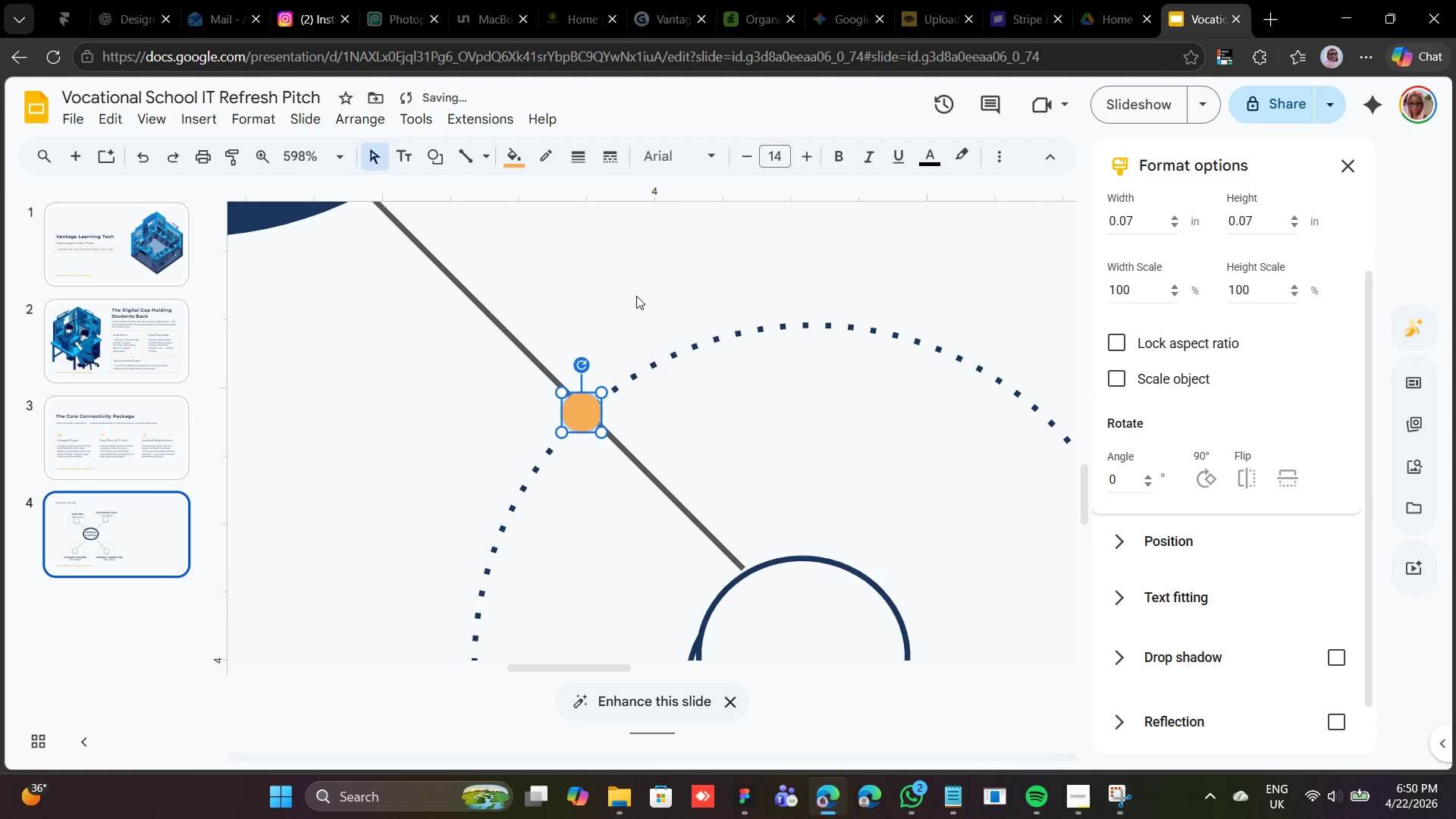 
left_click([635, 296])
 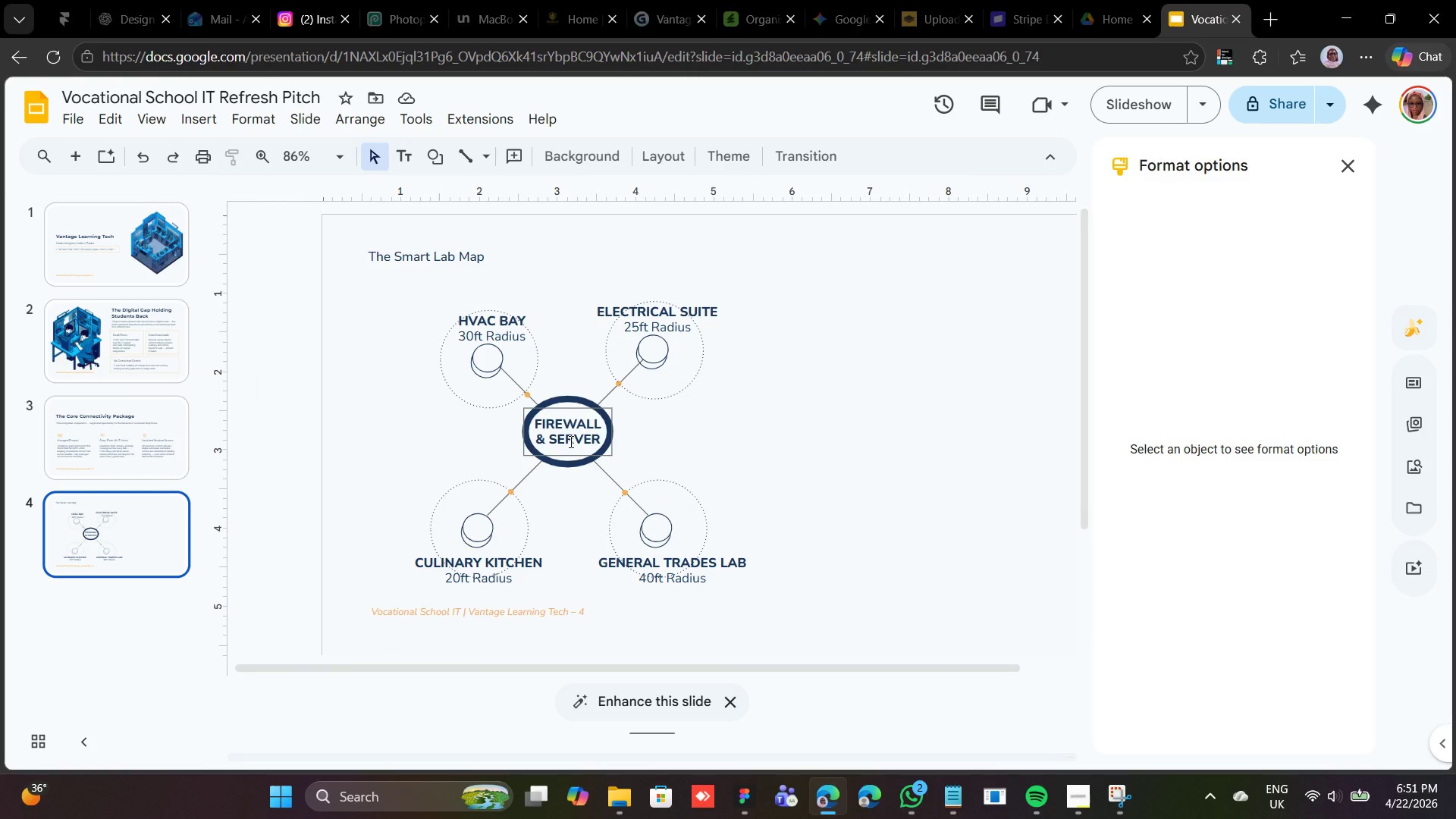 
wait(14.86)
 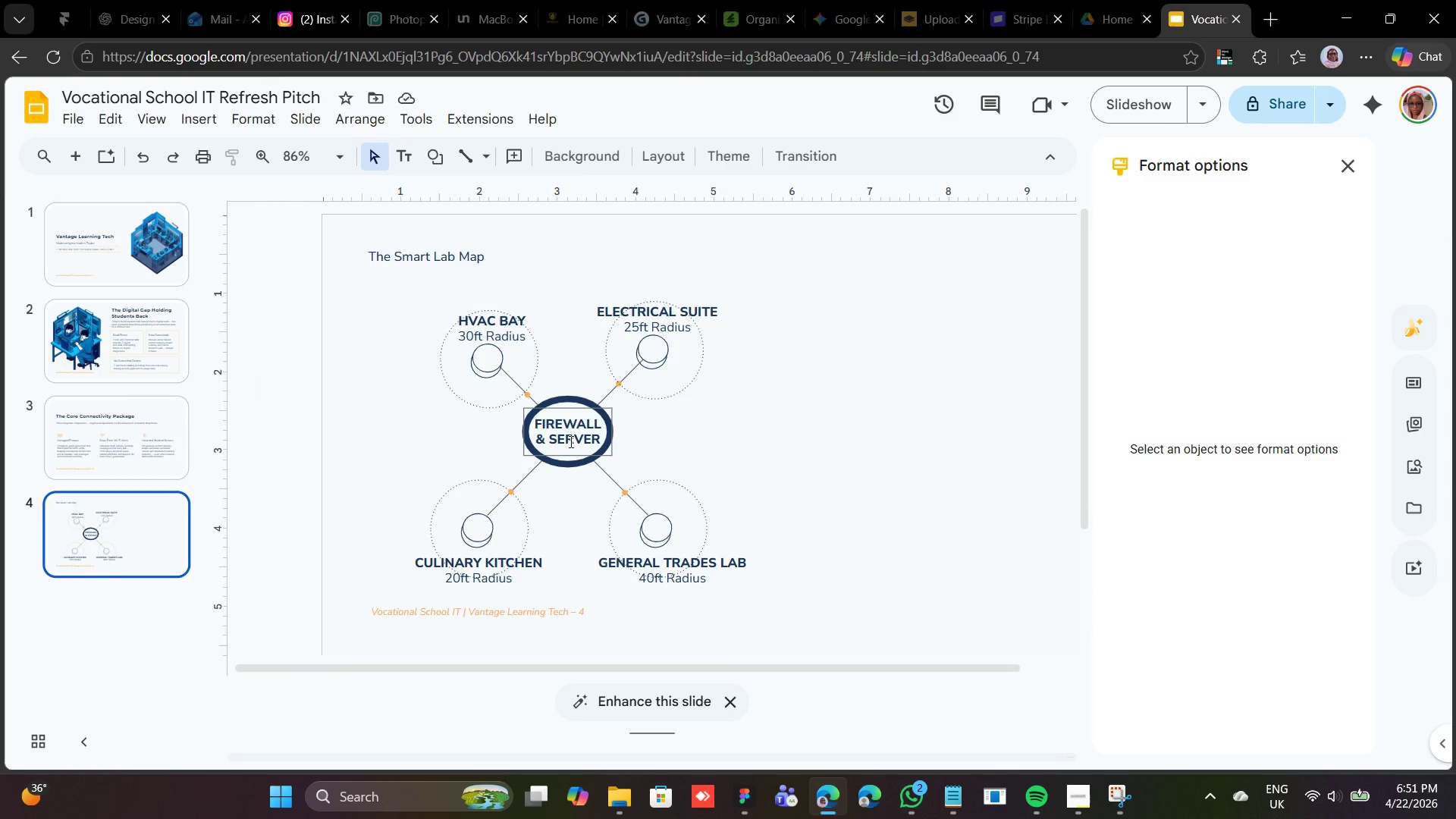 
left_click([1351, 163])
 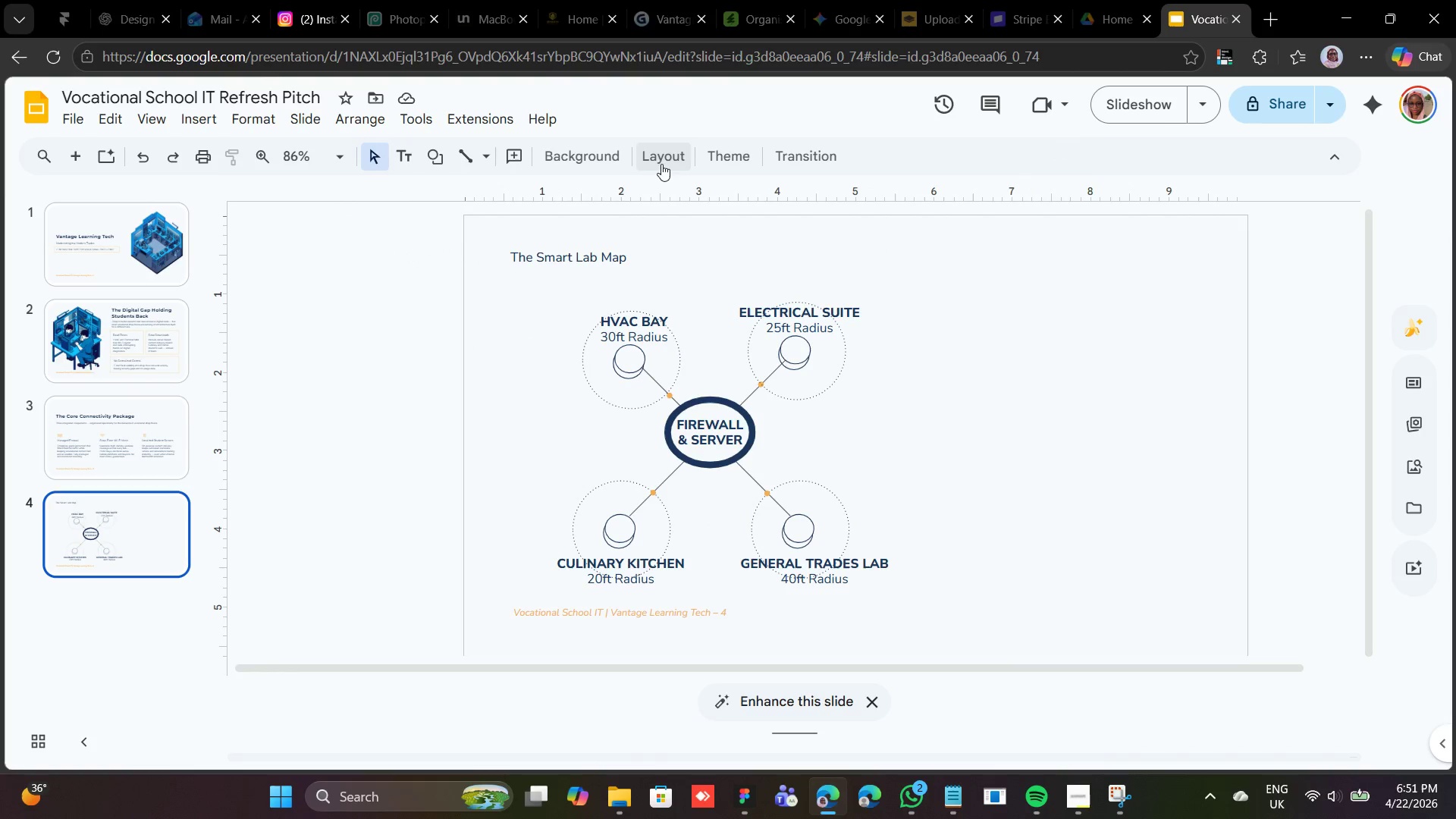 
wait(7.73)
 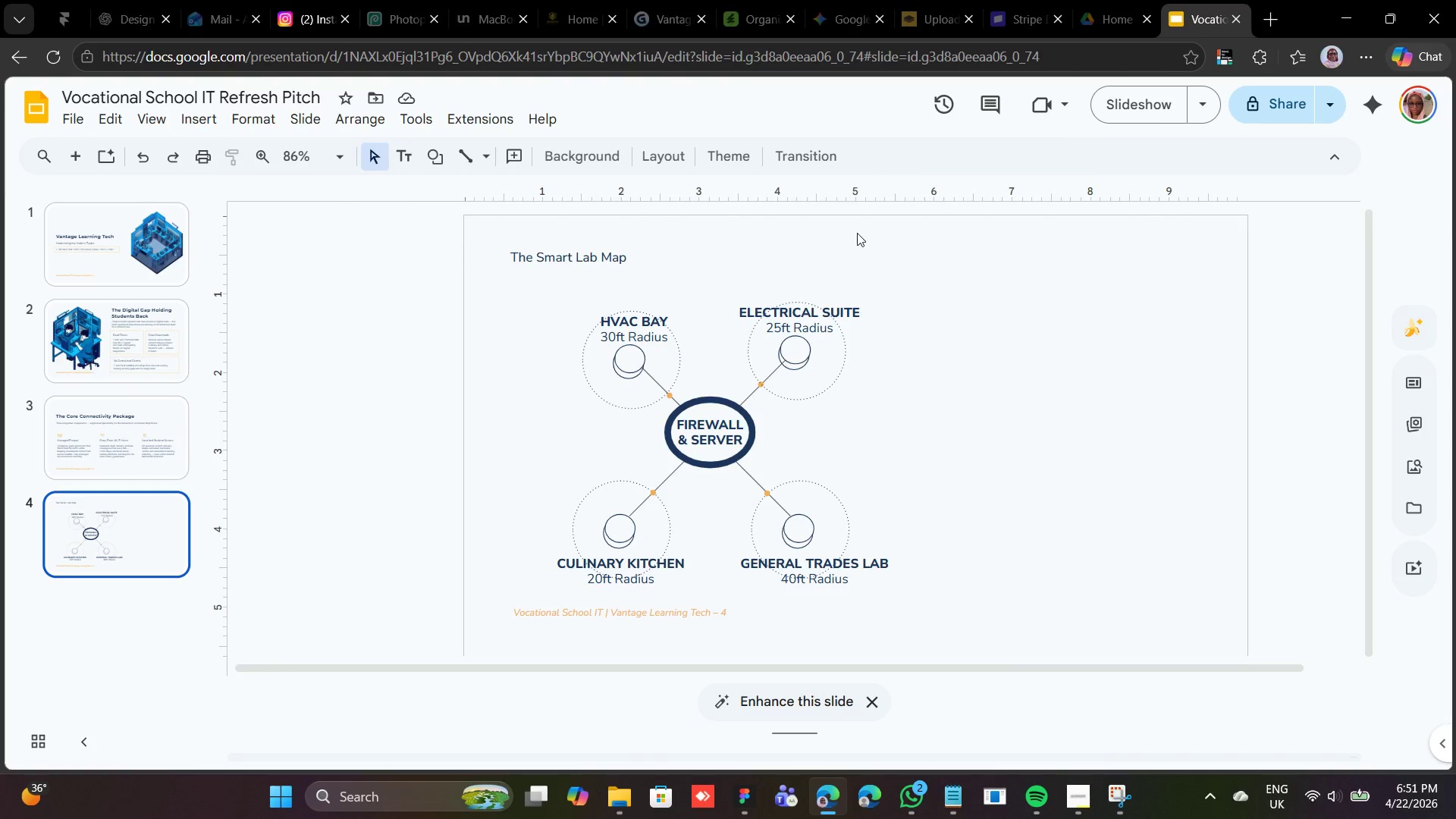 
left_click([1422, 350])
 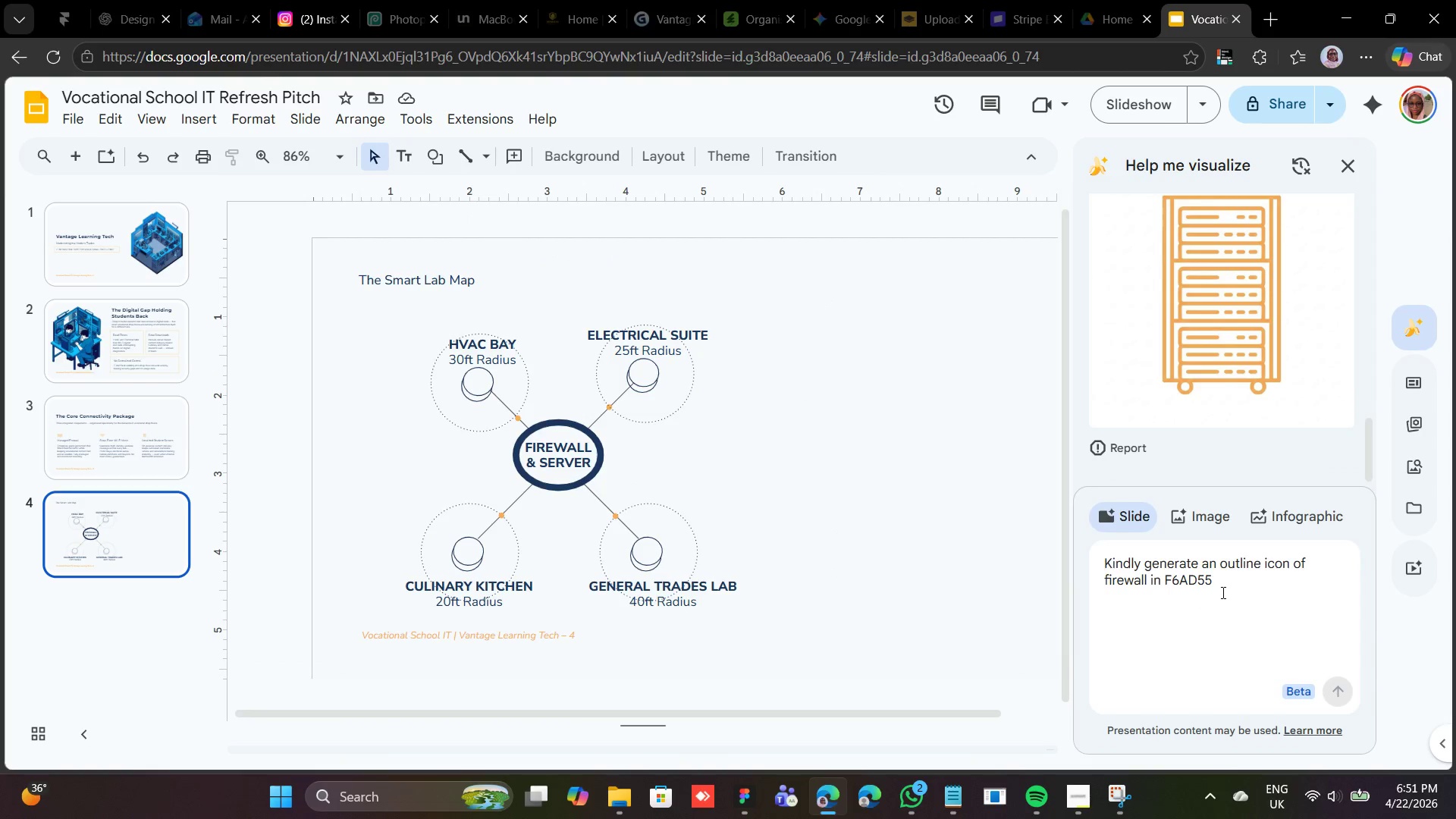 
wait(5.11)
 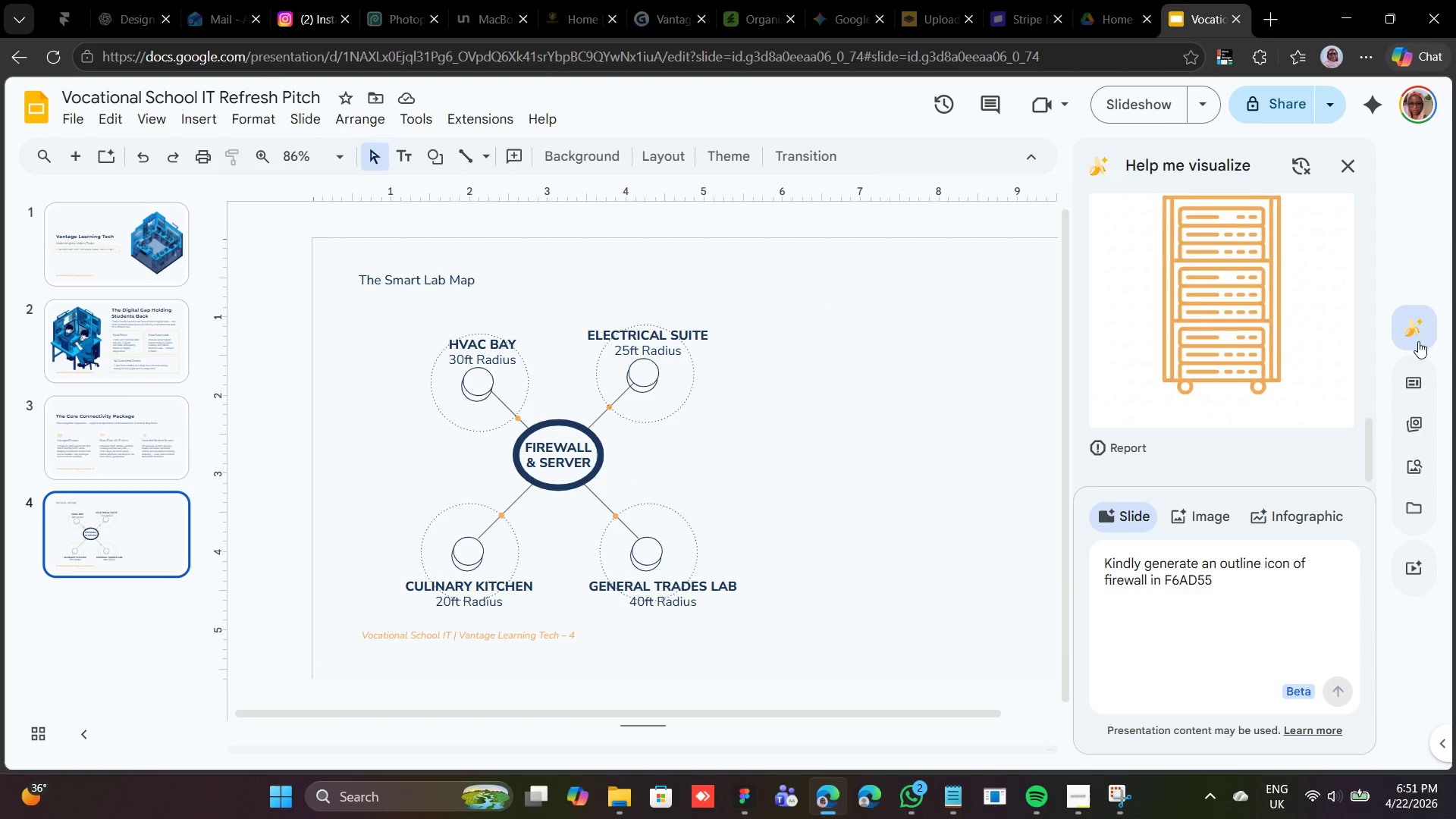 
left_click([1222, 592])
 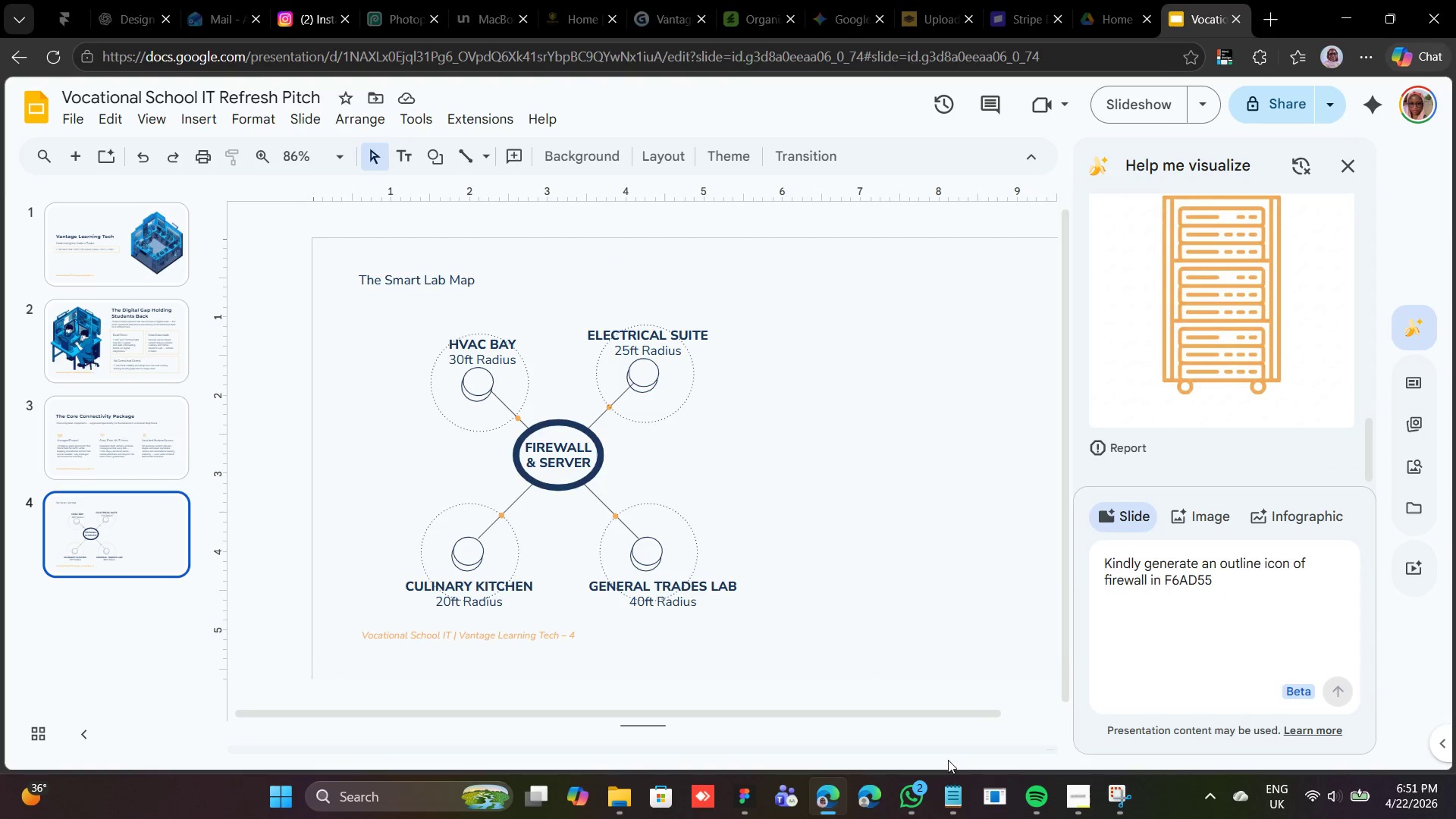 
left_click([950, 789])
 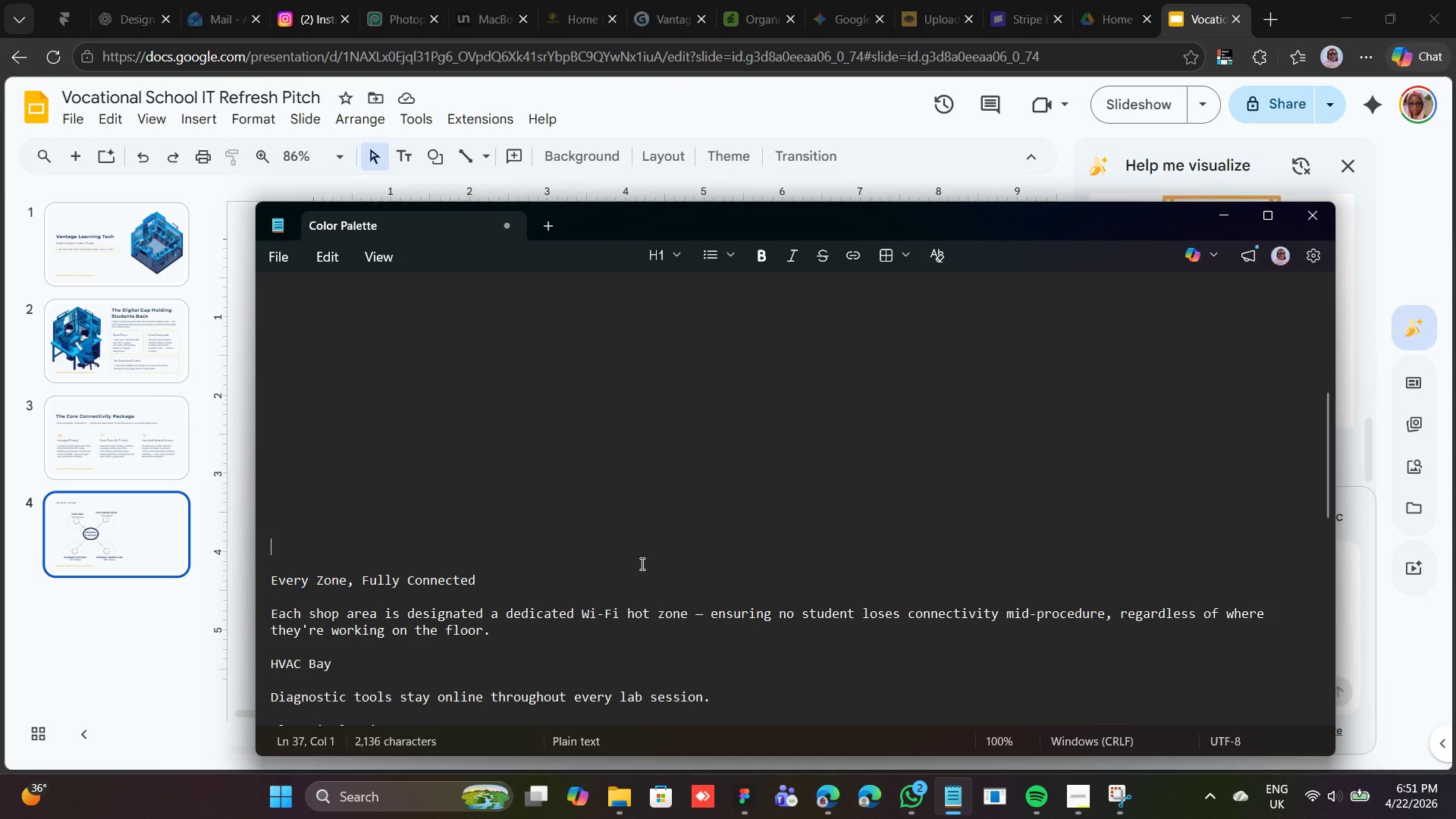 
scroll: coordinate [642, 561], scroll_direction: up, amount: 14.0
 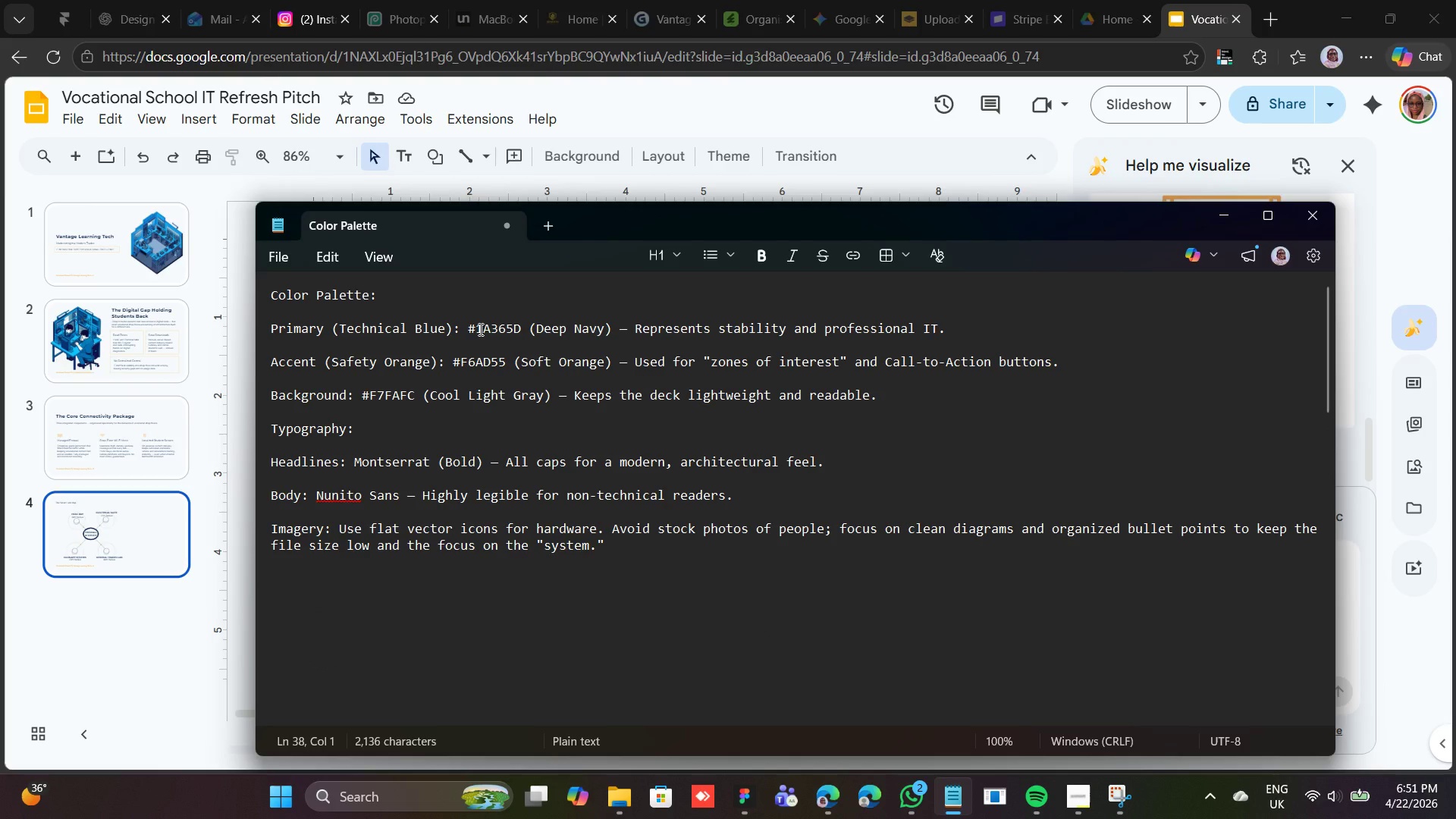 
wait(5.62)
 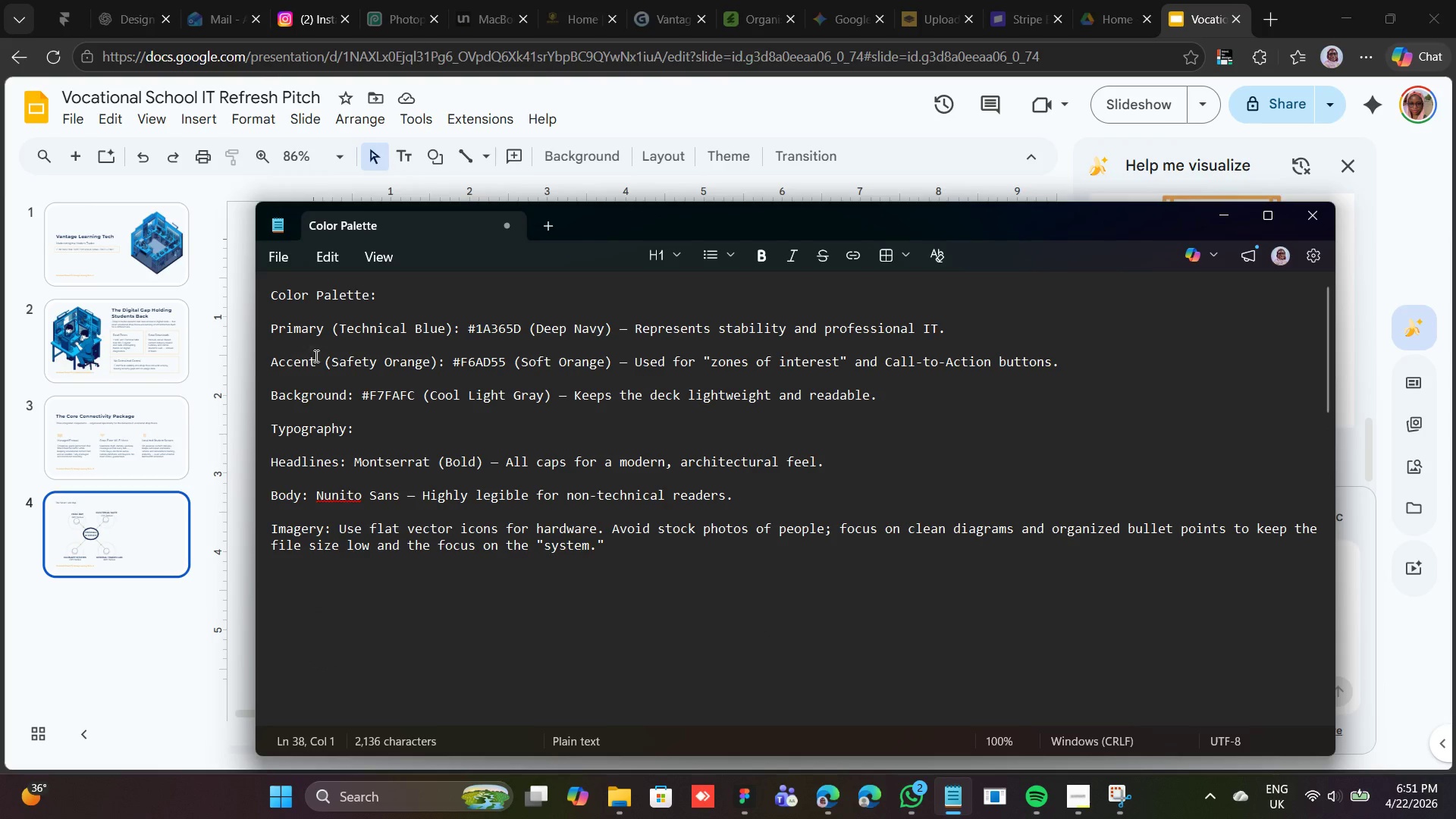 
left_click_drag(start_coordinate=[476, 330], to_coordinate=[521, 331])
 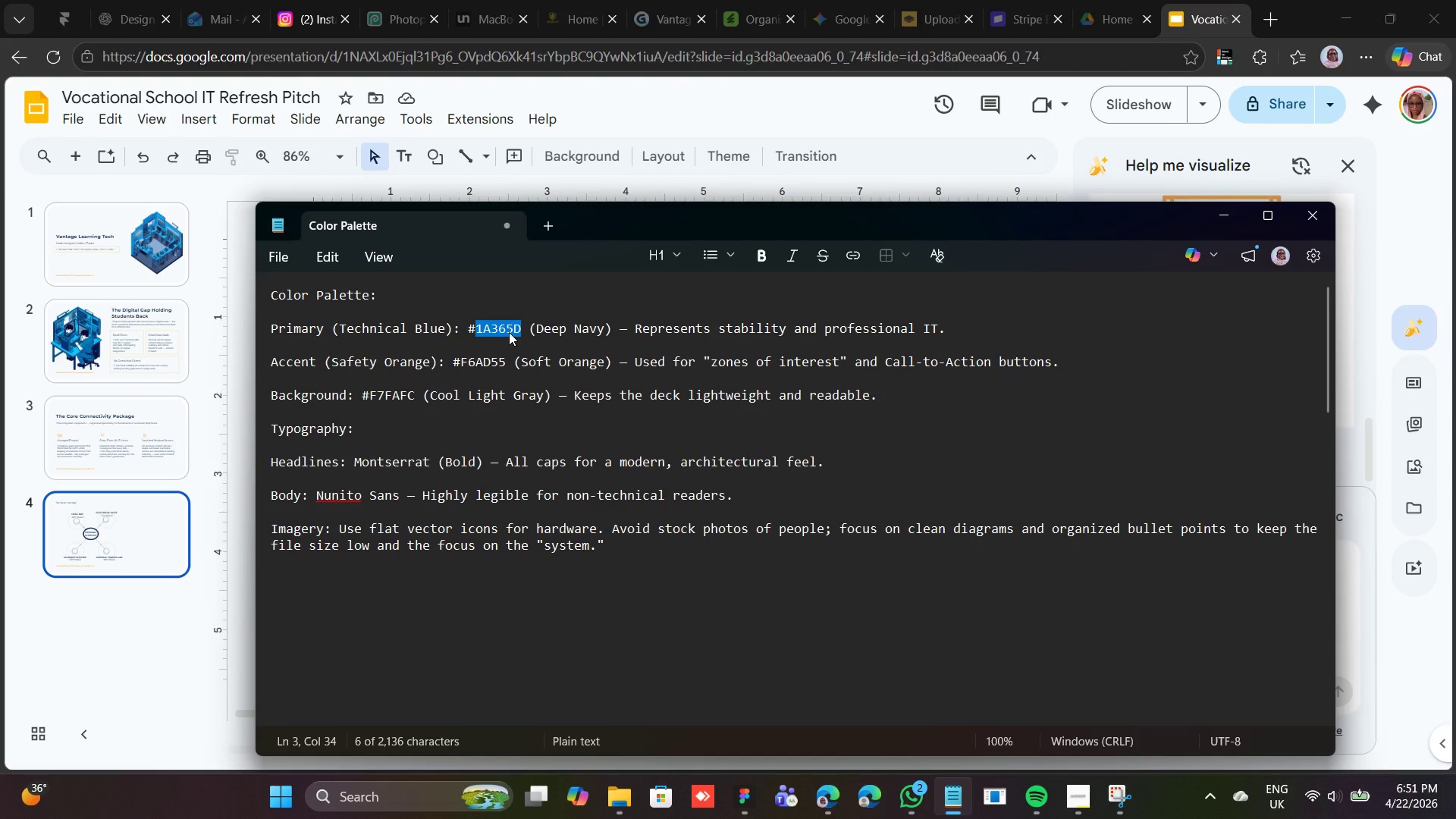 
right_click([509, 332])
 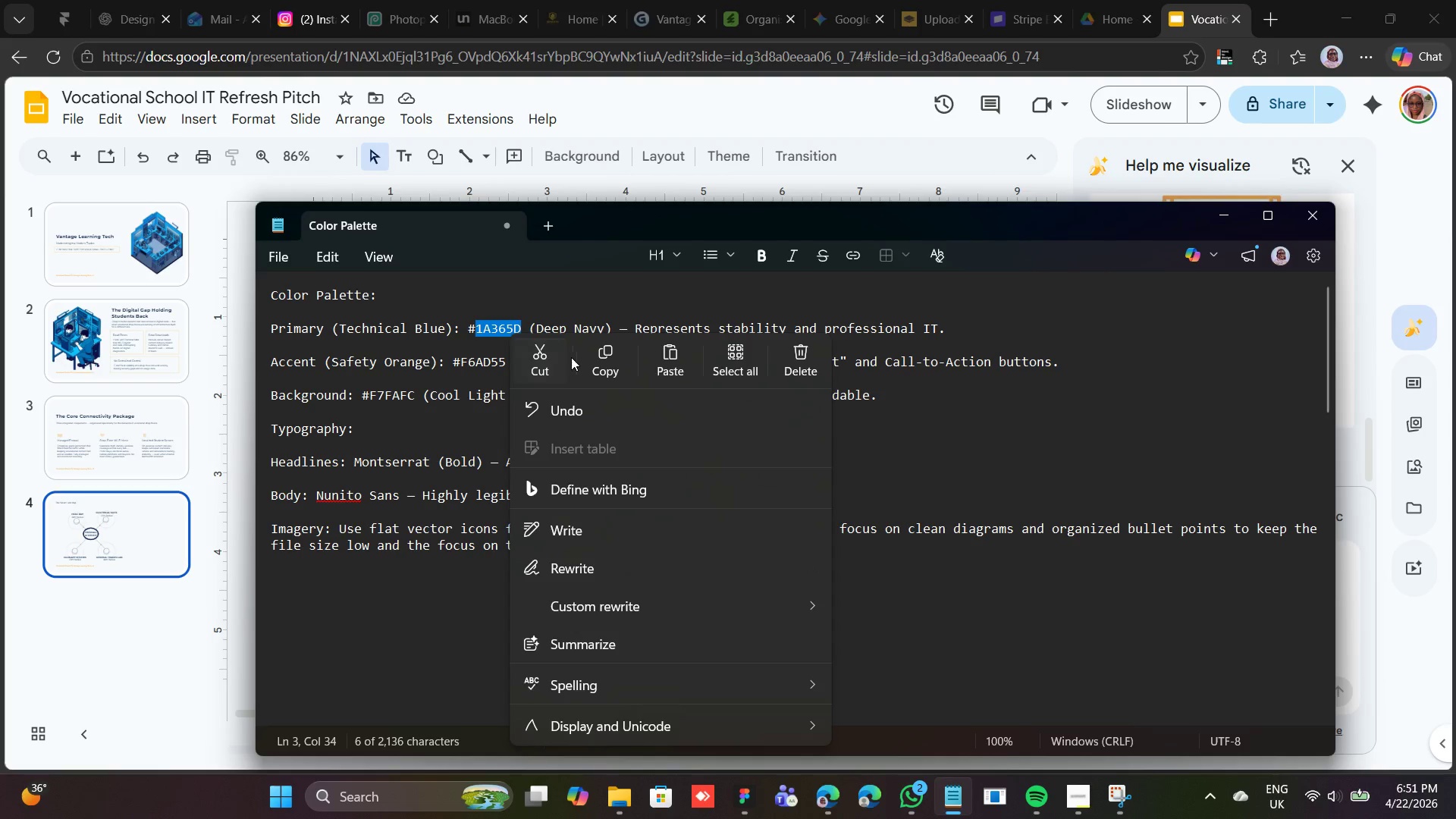 
left_click([598, 362])
 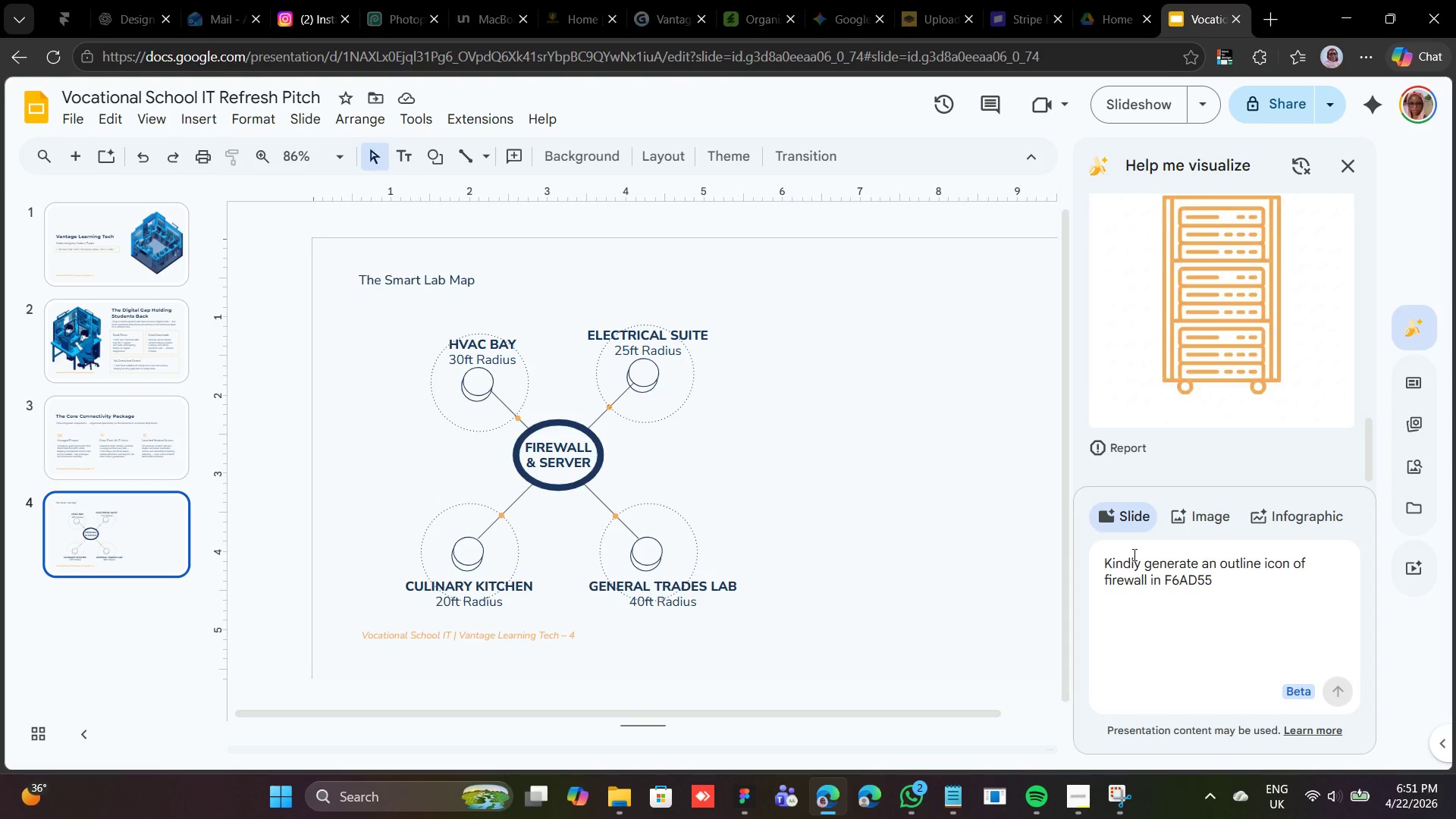 
double_click([1193, 581])
 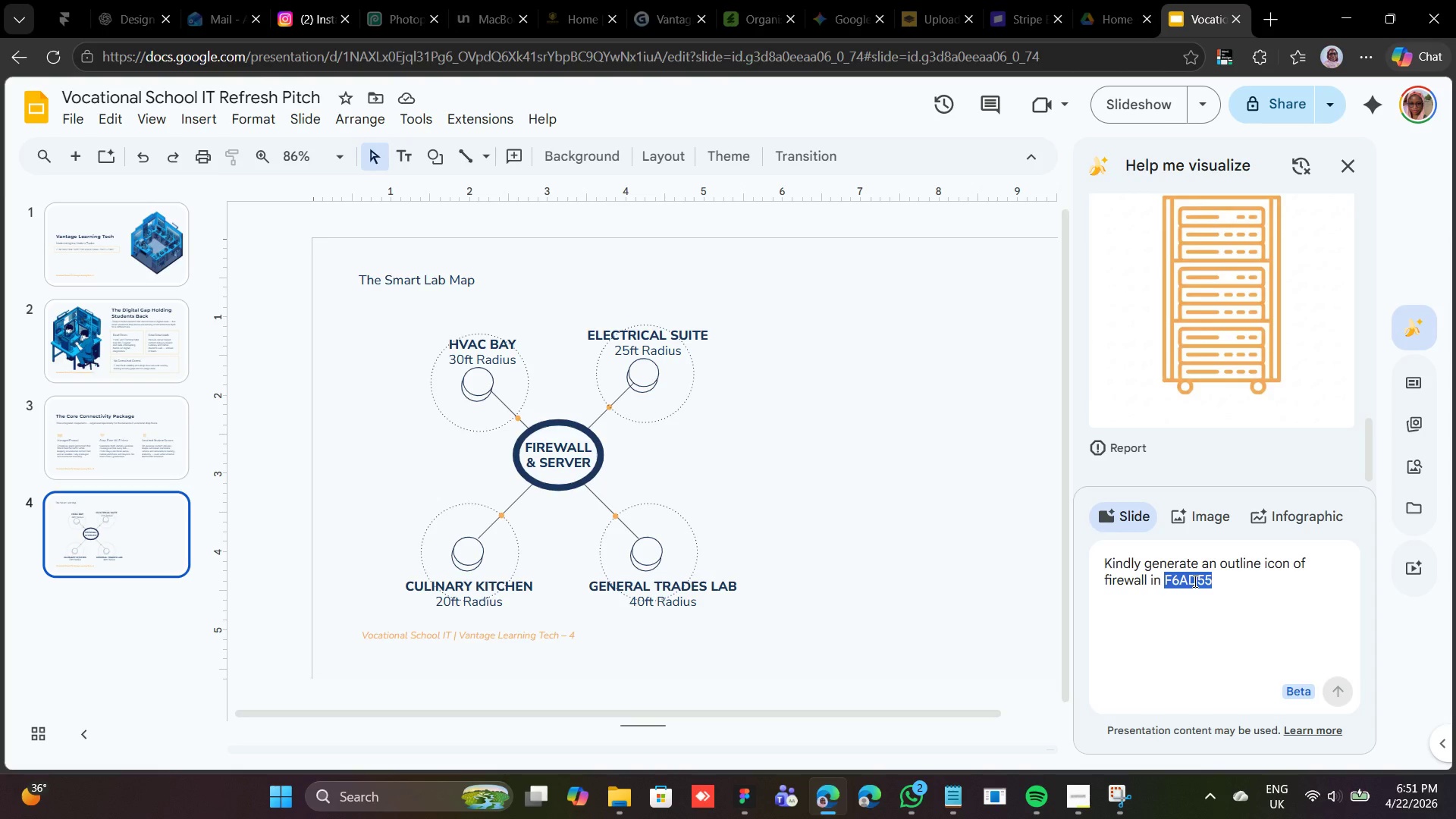 
right_click([1194, 581])
 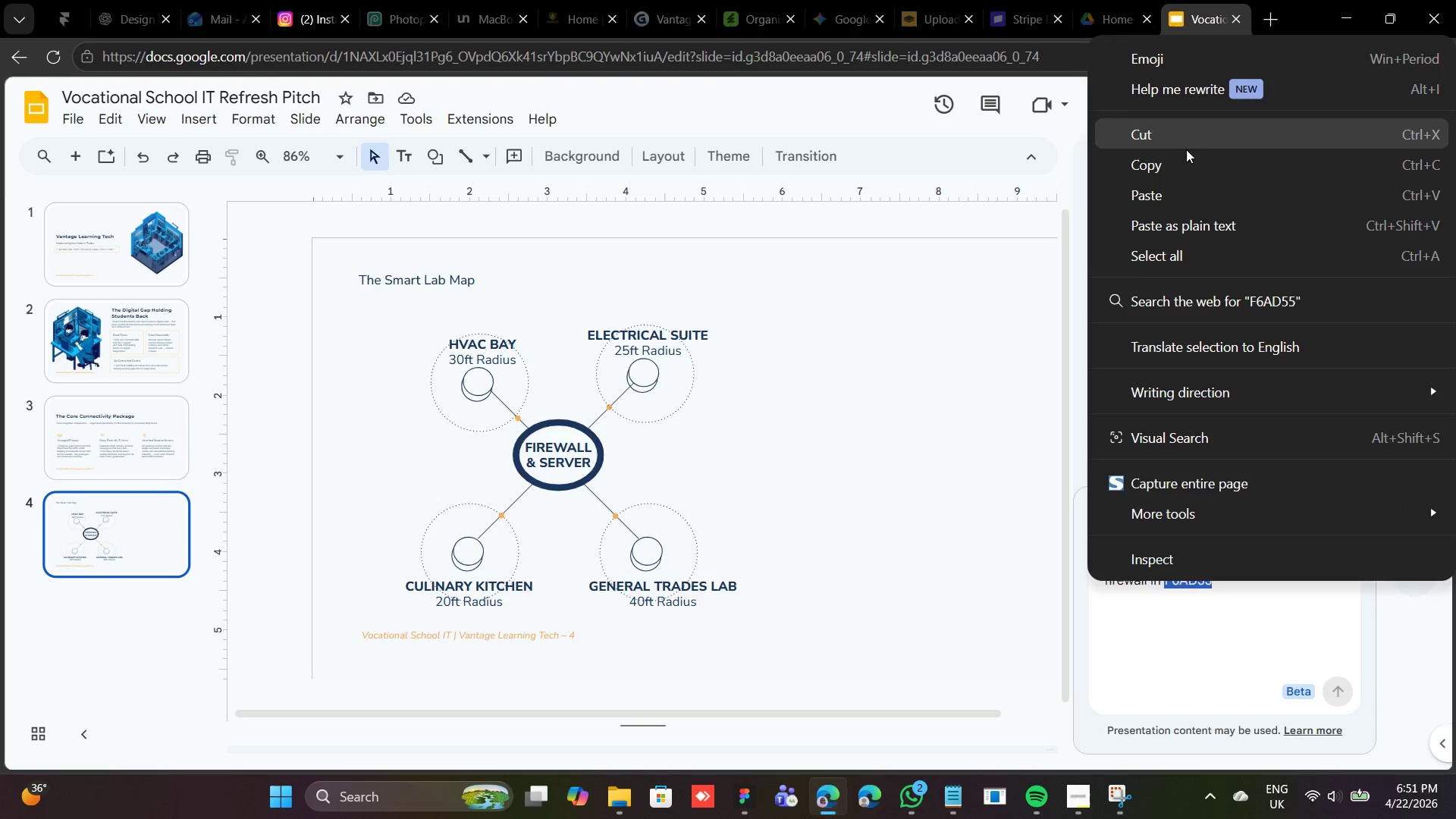 
left_click([1194, 191])
 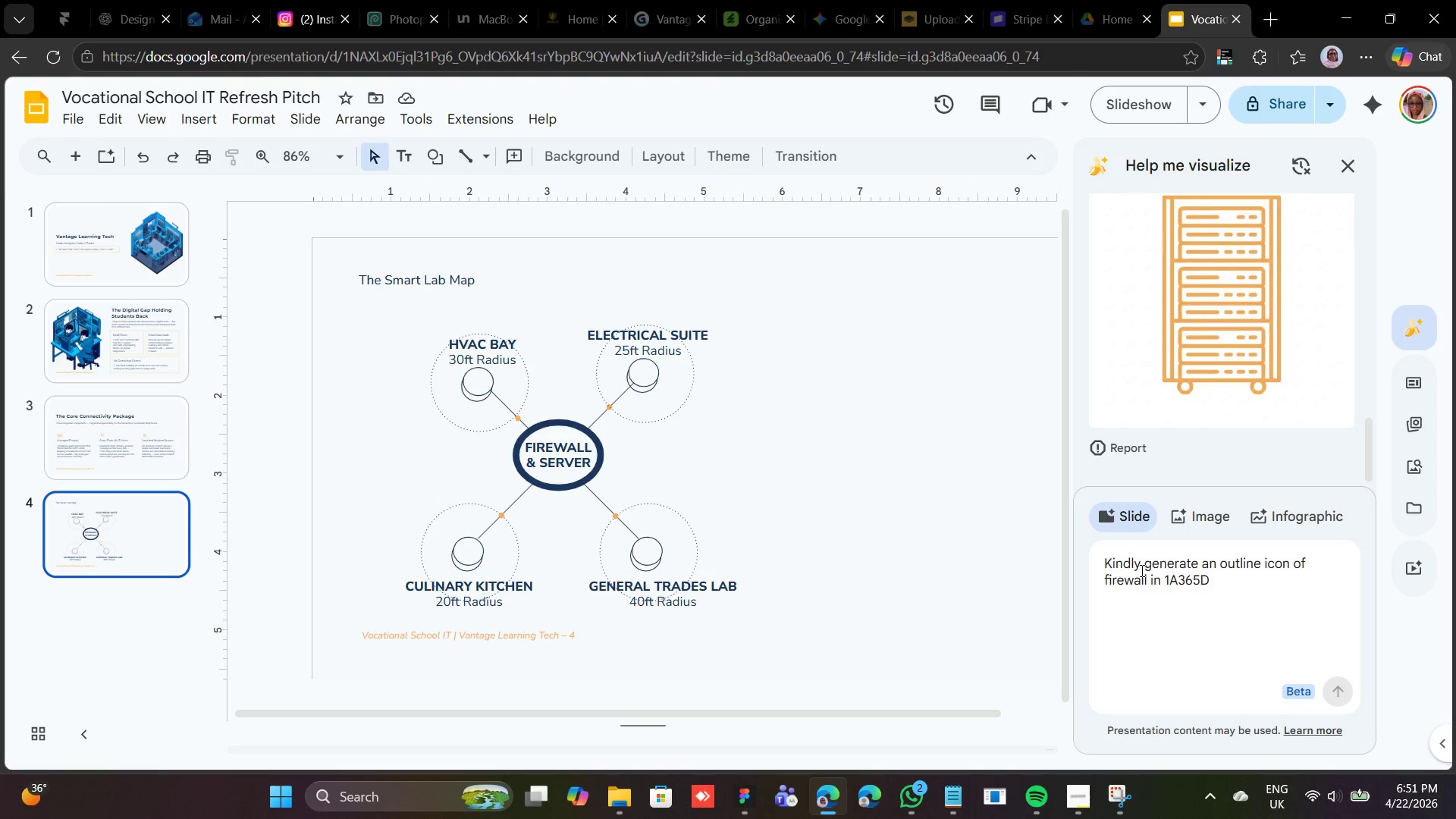 
double_click([1126, 579])
 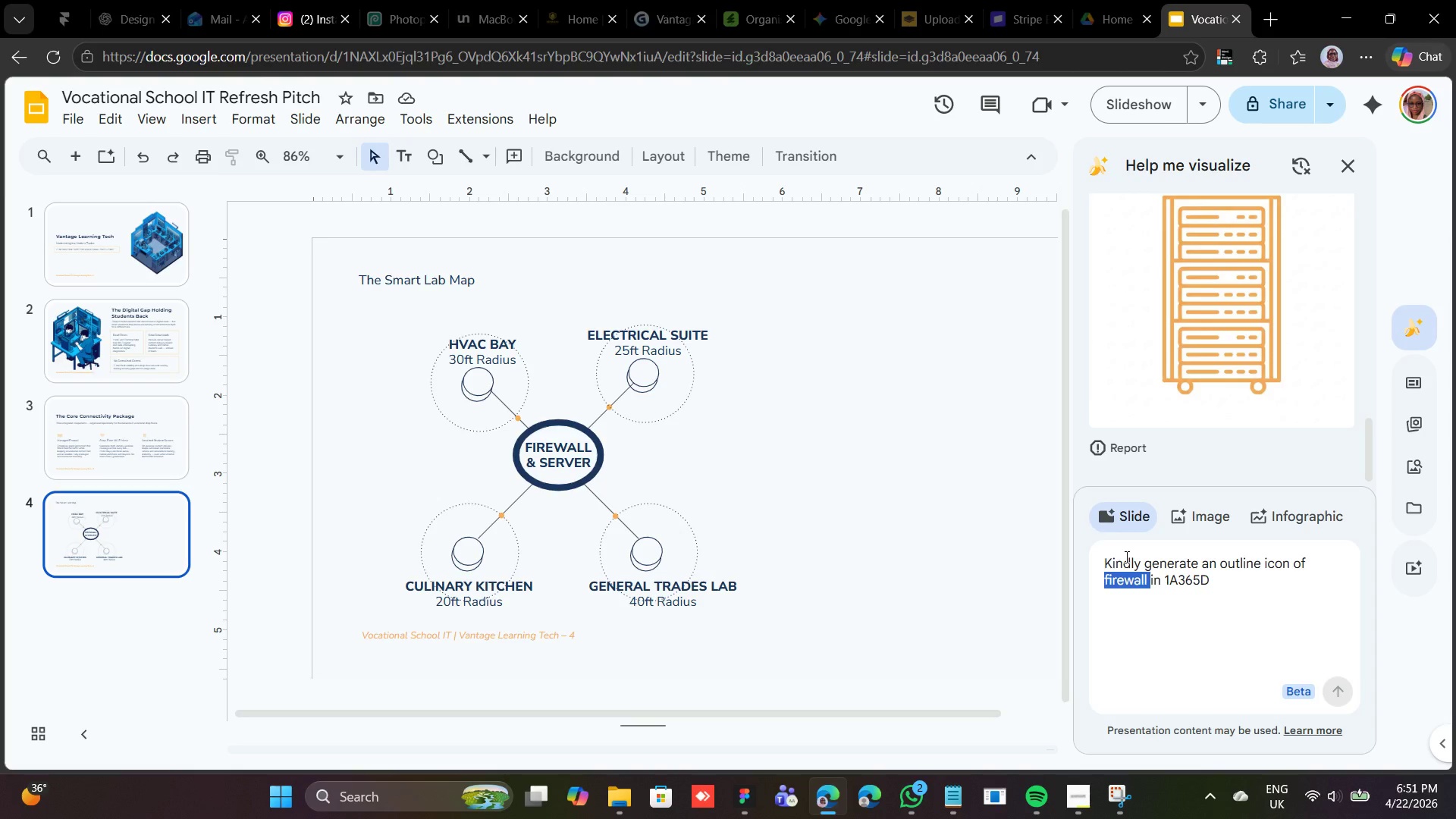 
type(setting )
key(Backspace)
key(Backspace)
key(Backspace)
key(Backspace)
key(Backspace)
key(Backspace)
key(Backspace)
key(Backspace)
type(spannr)
key(Backspace)
key(Backspace)
type(er ins)
key(Backspace)
type( settings)
 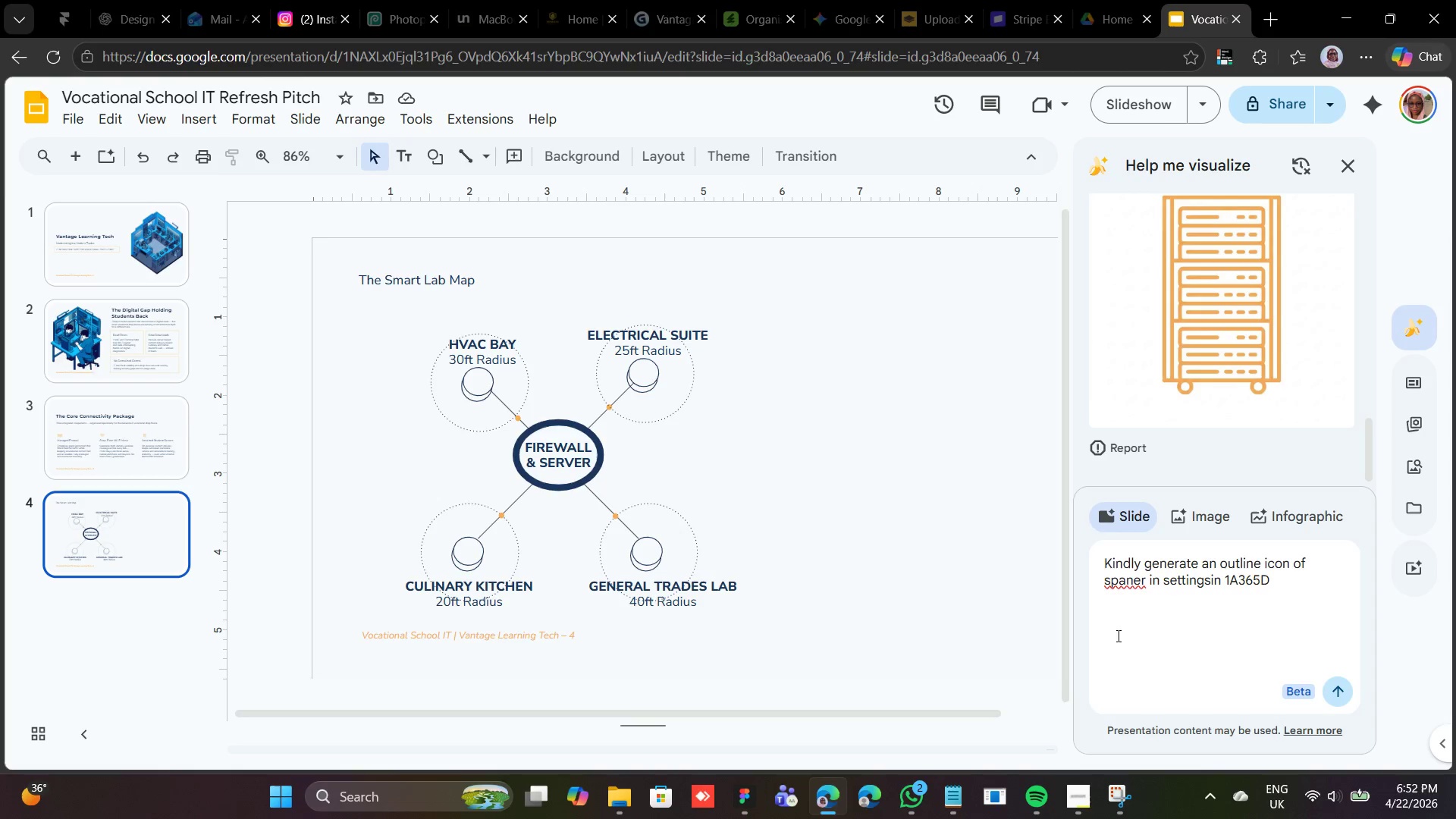 
mouse_move([1129, 591])
 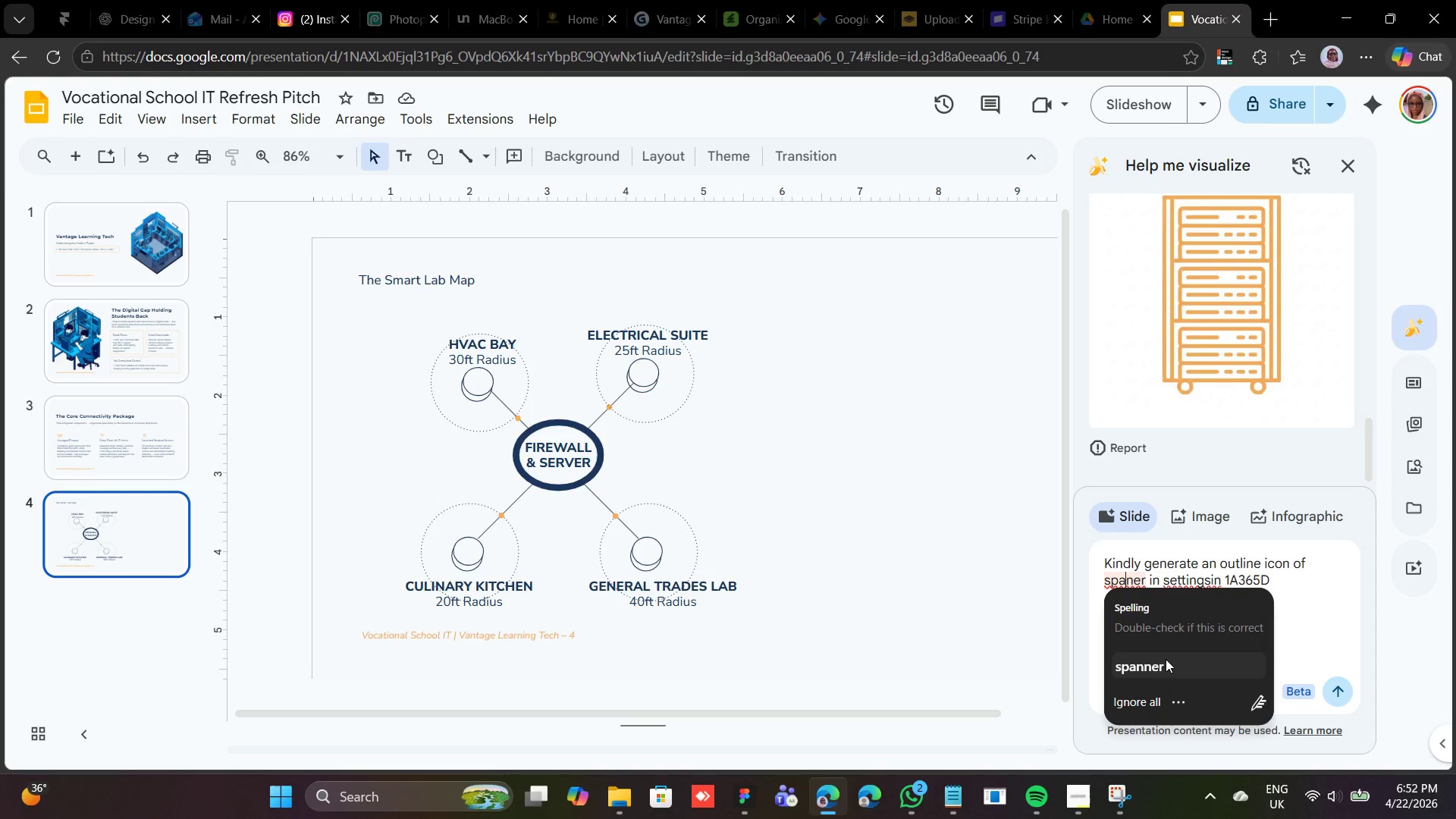 
left_click([1166, 659])
 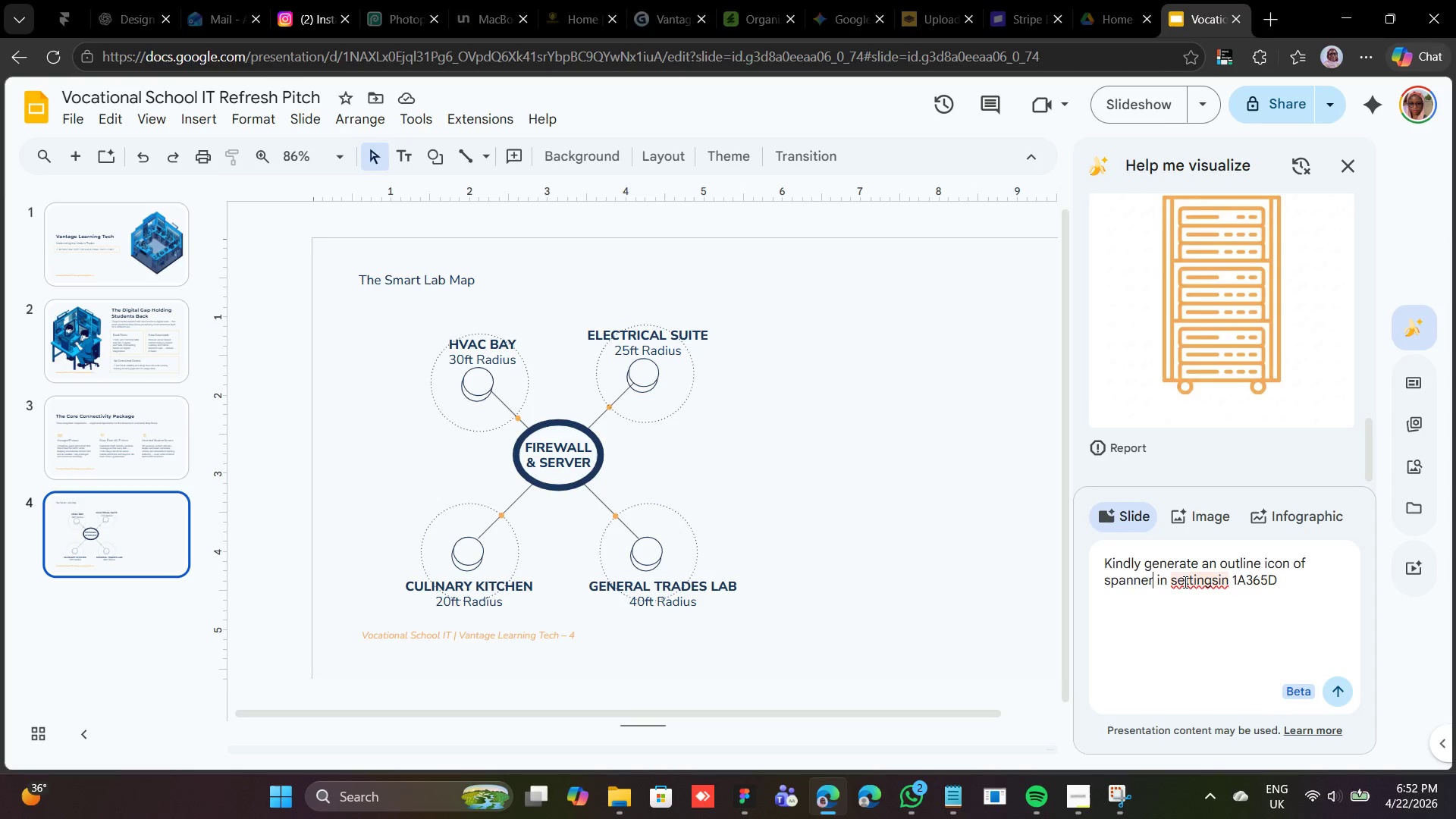 
left_click([1189, 576])
 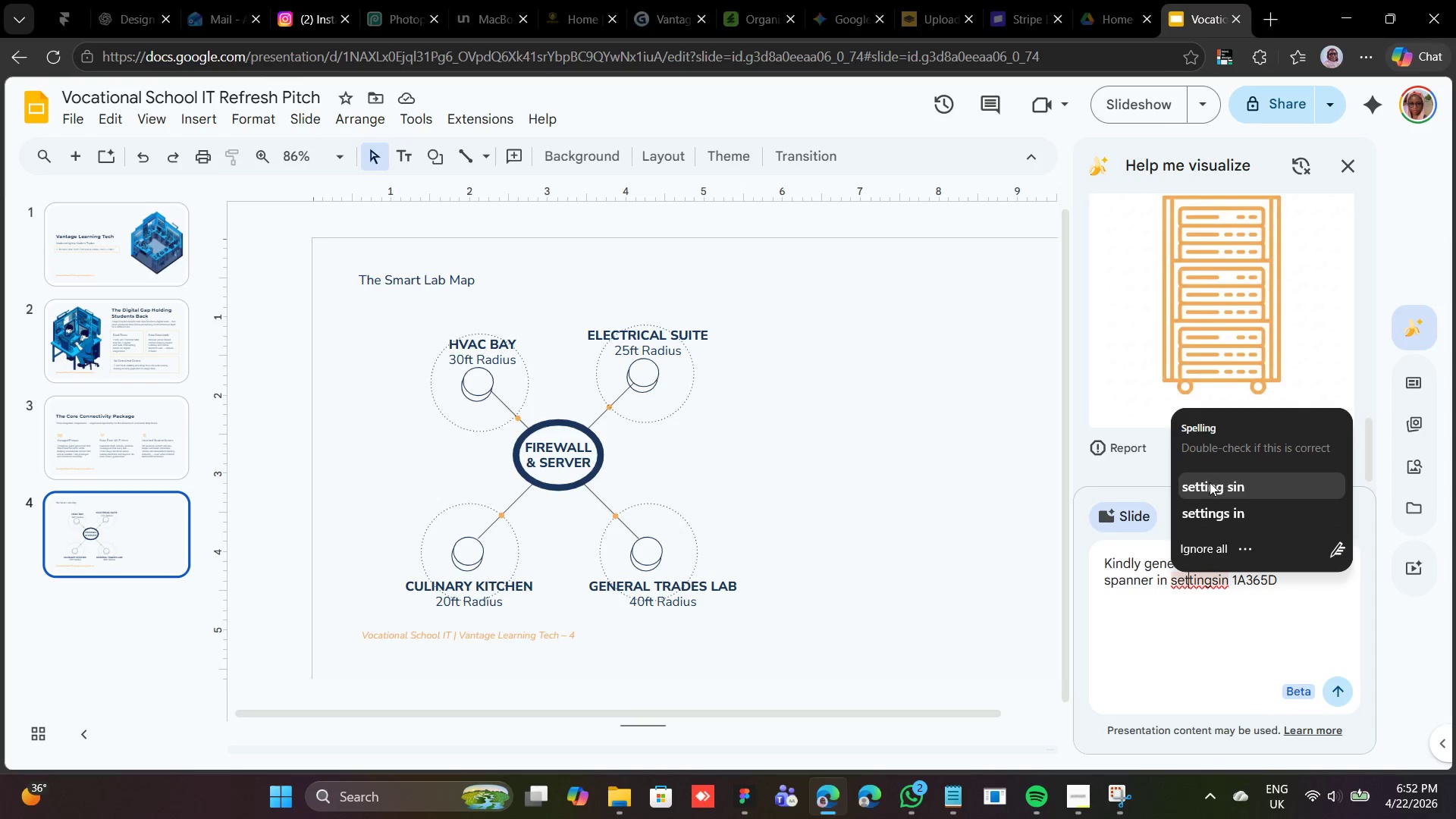 
left_click([1214, 503])
 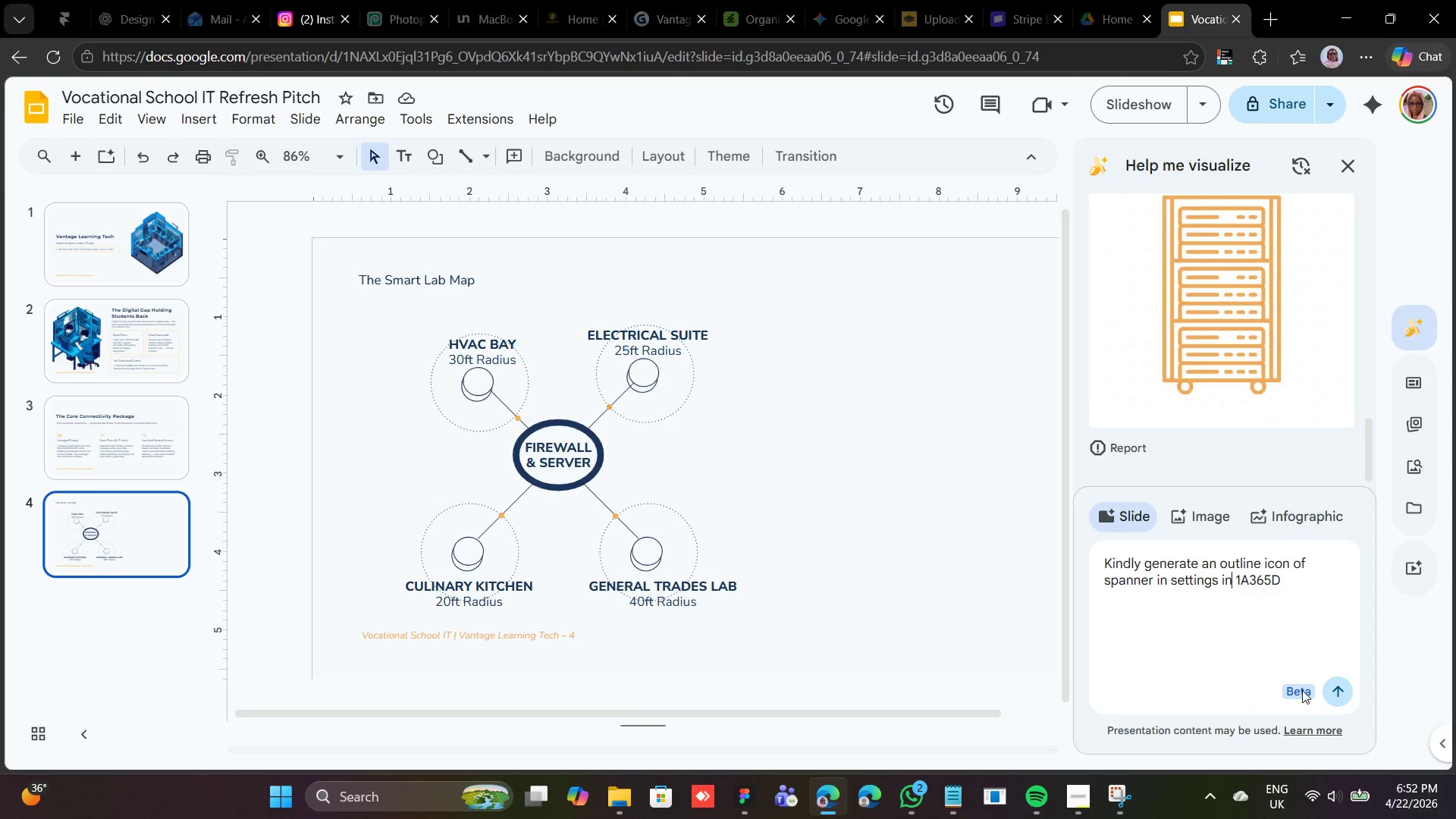 
left_click([1341, 682])
 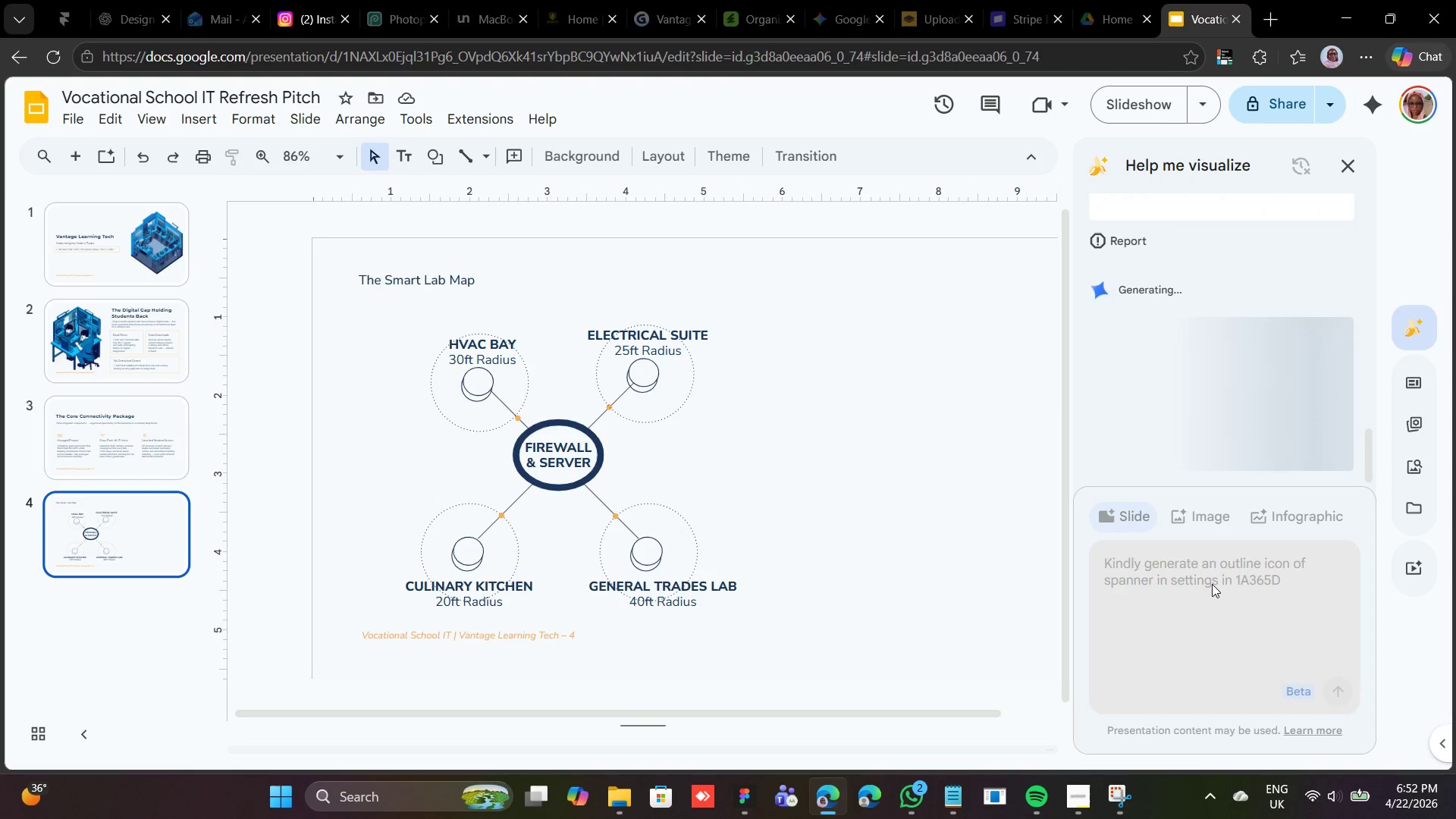 
wait(10.72)
 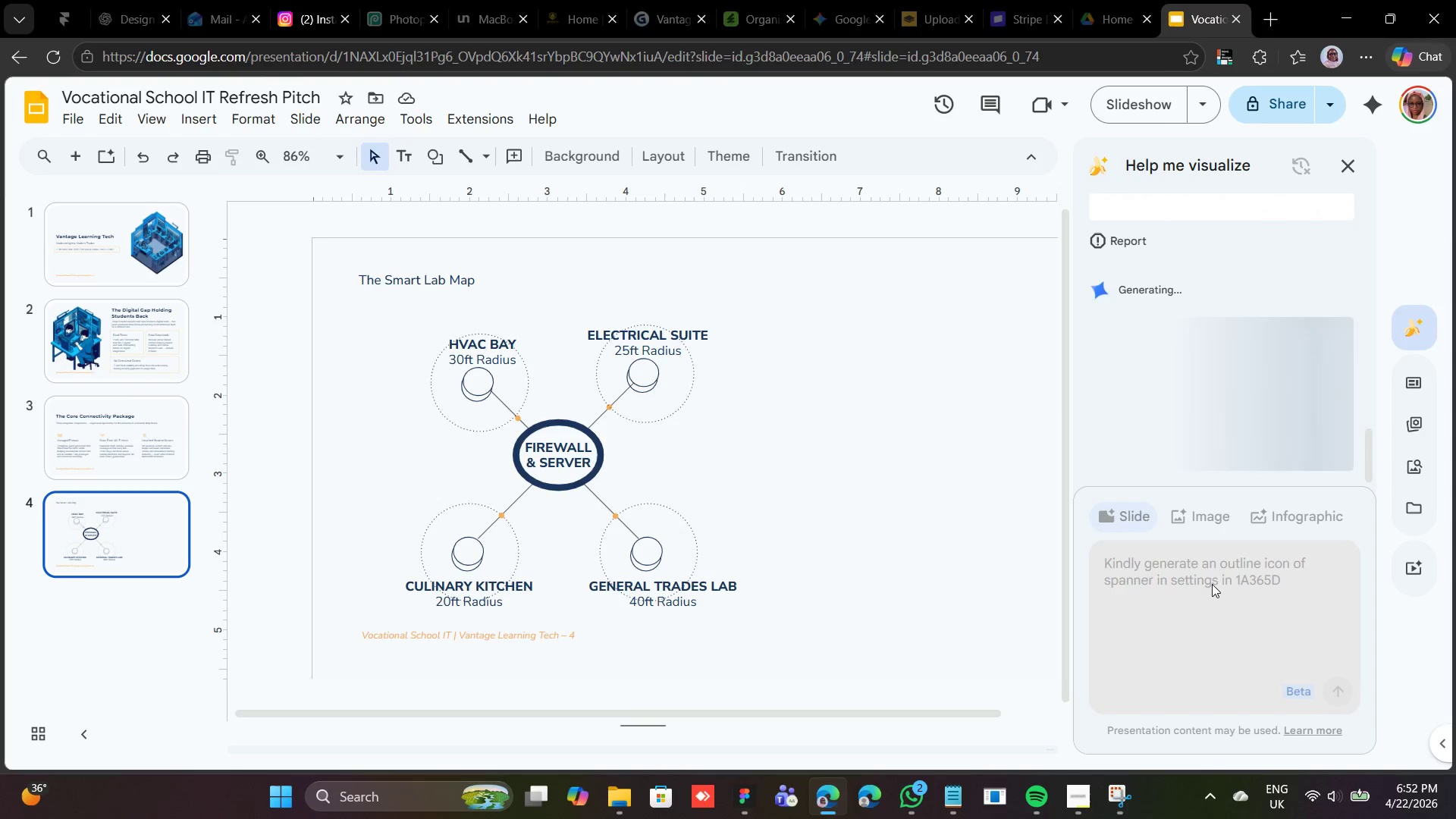 
left_click([144, 455])
 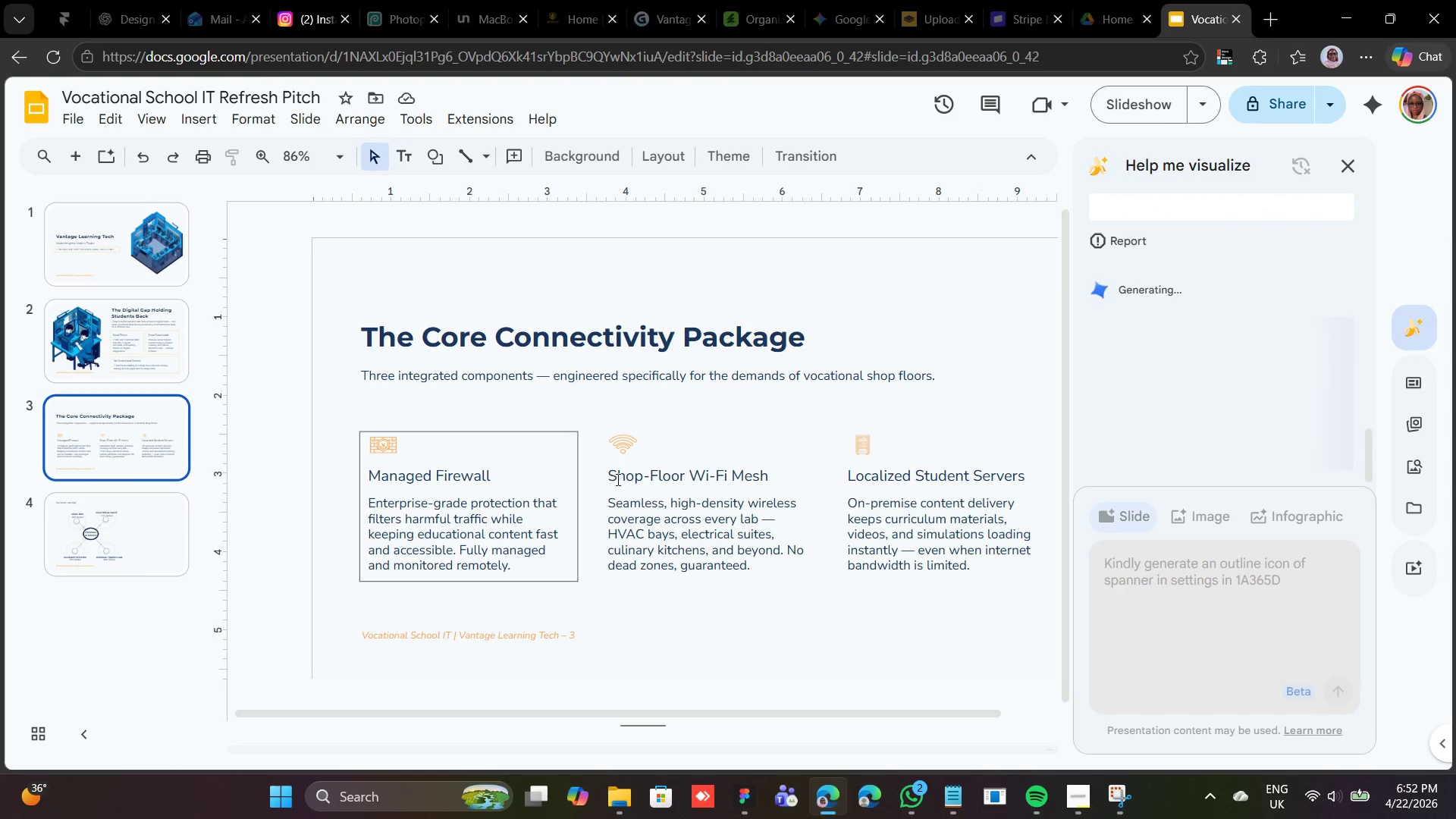 
left_click([660, 481])
 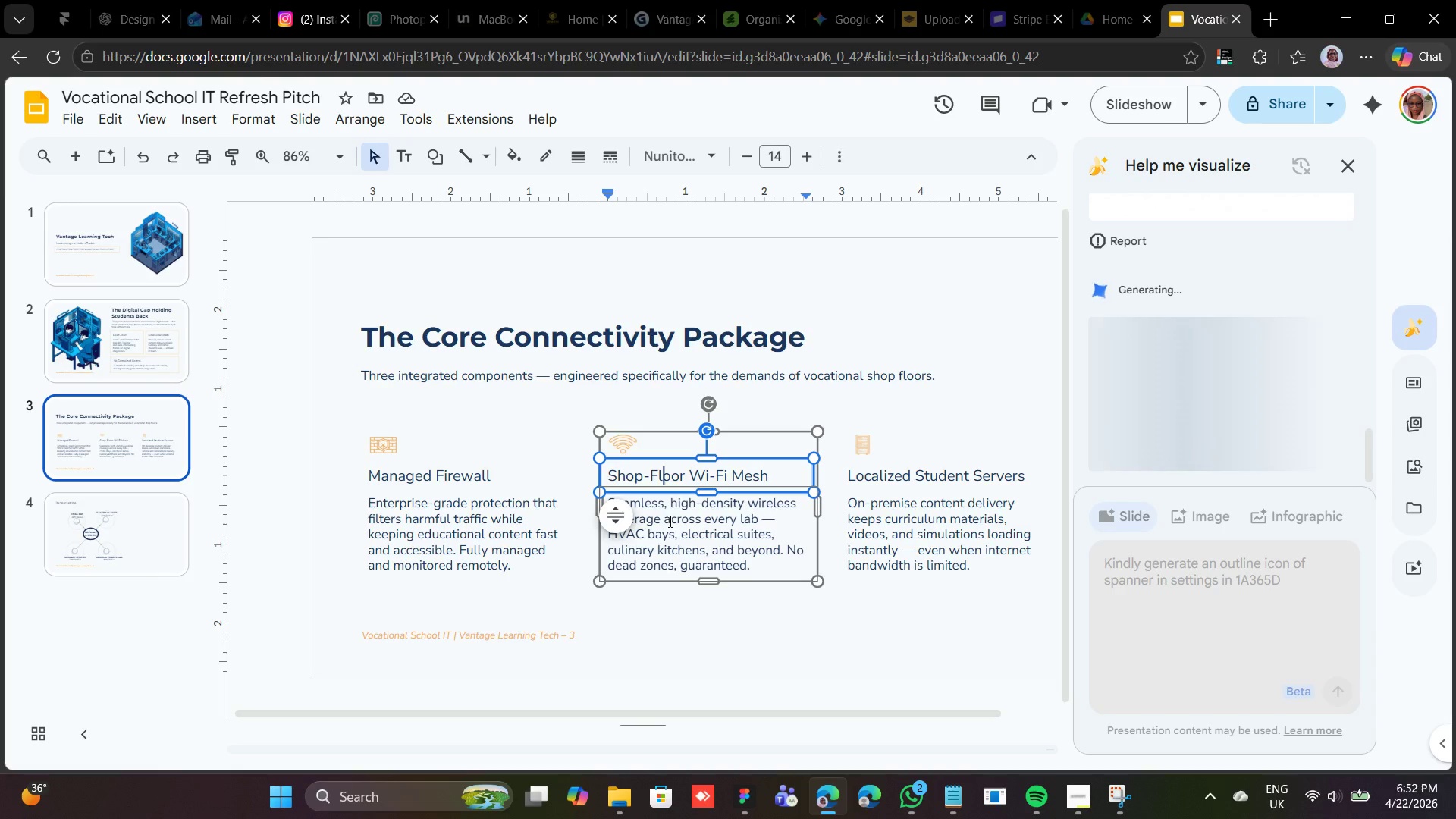 
hold_key(key=ShiftLeft, duration=0.59)
left_click([669, 521])
 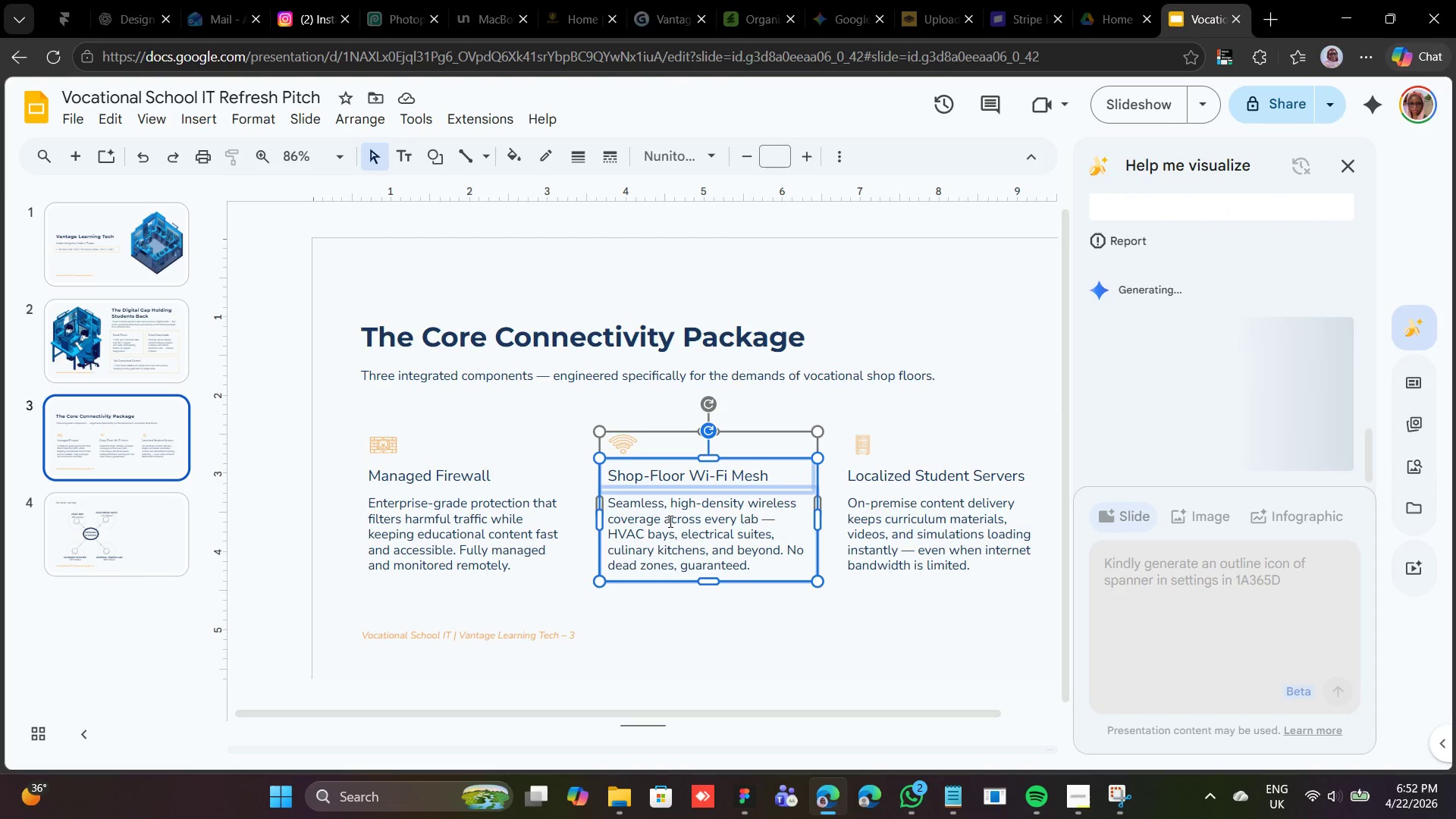 
right_click([669, 521])
 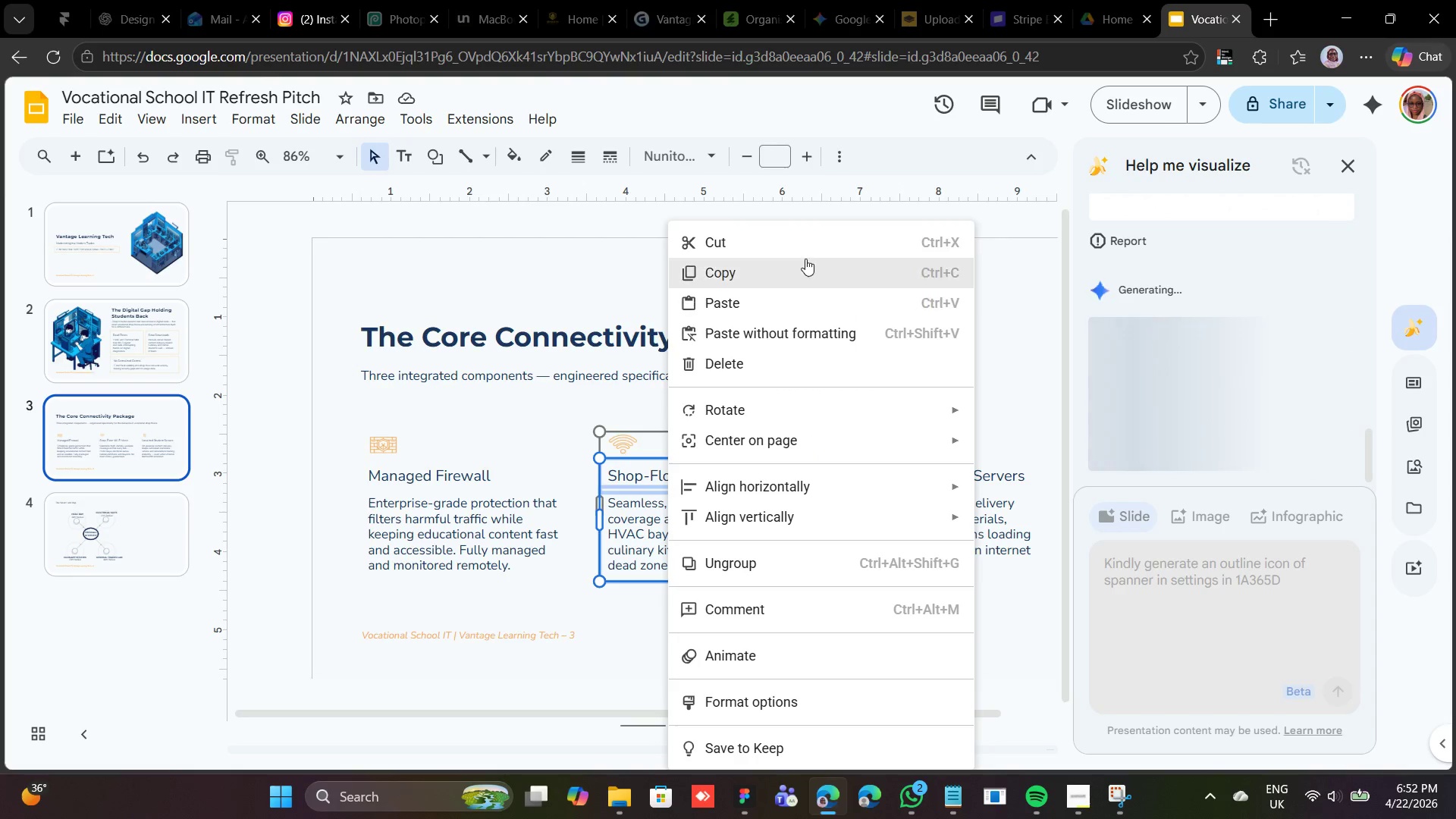 
left_click([805, 259])
 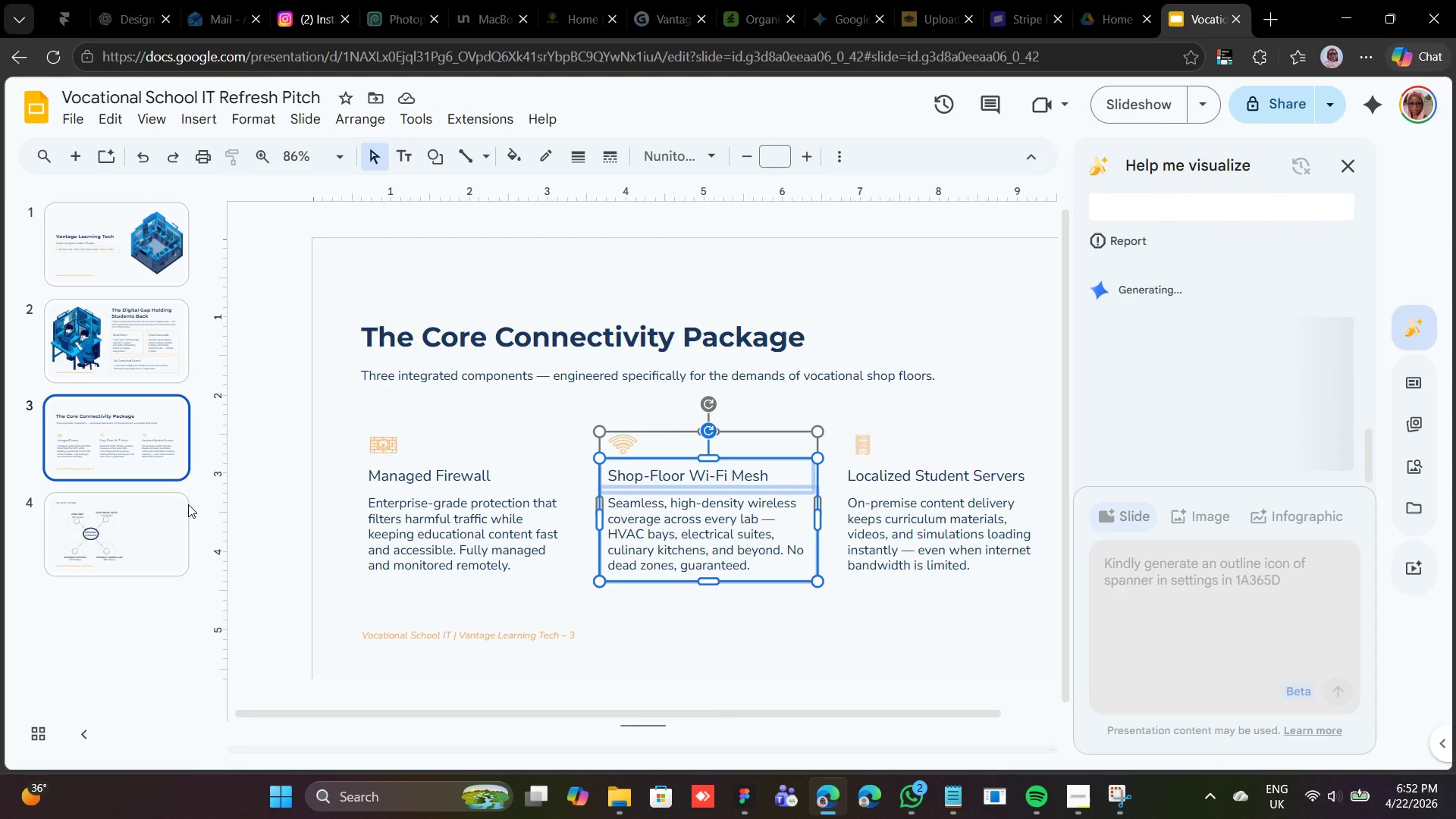 
left_click([143, 507])
 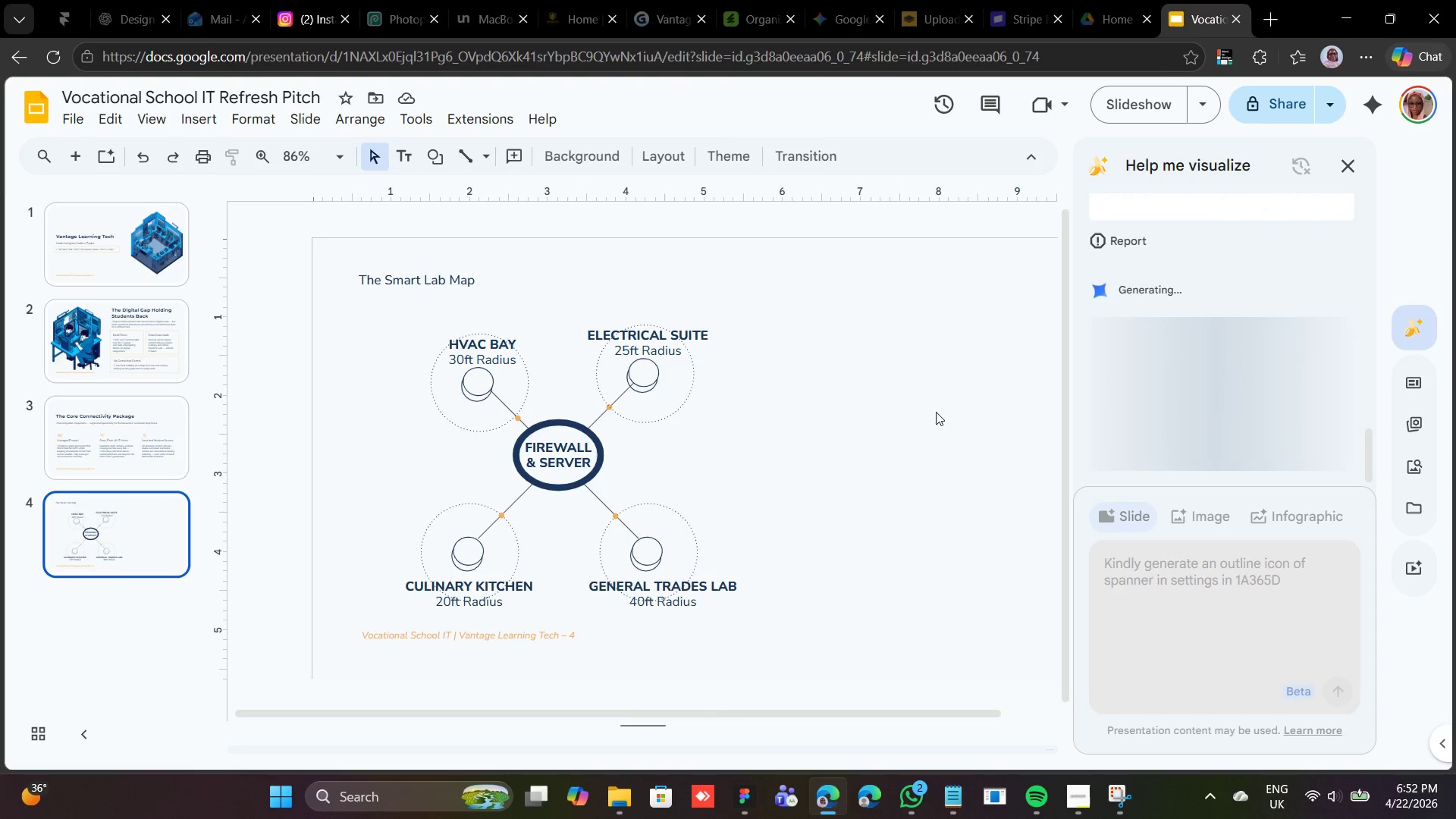 
right_click([799, 375])
 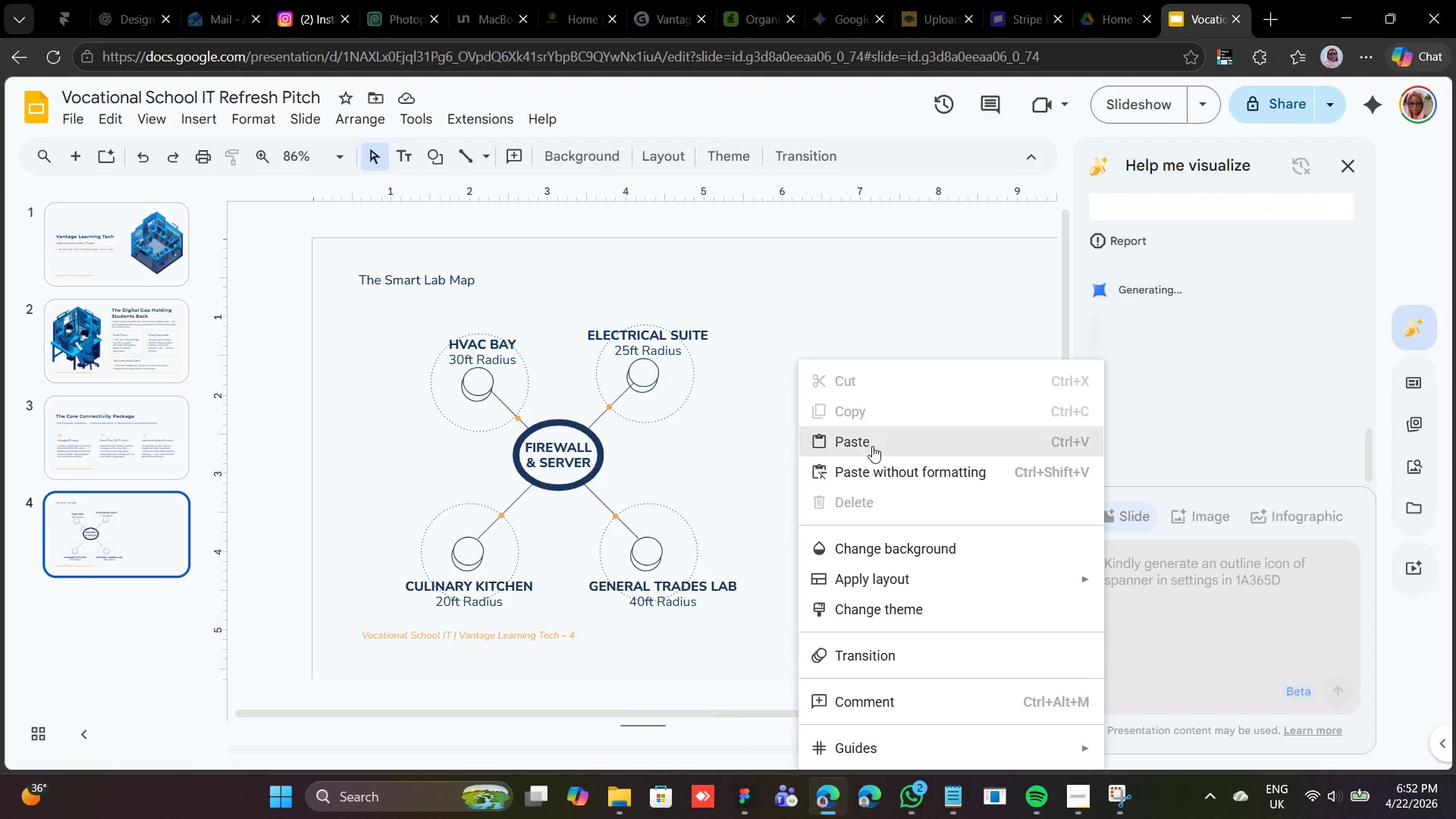 
left_click([871, 437])
 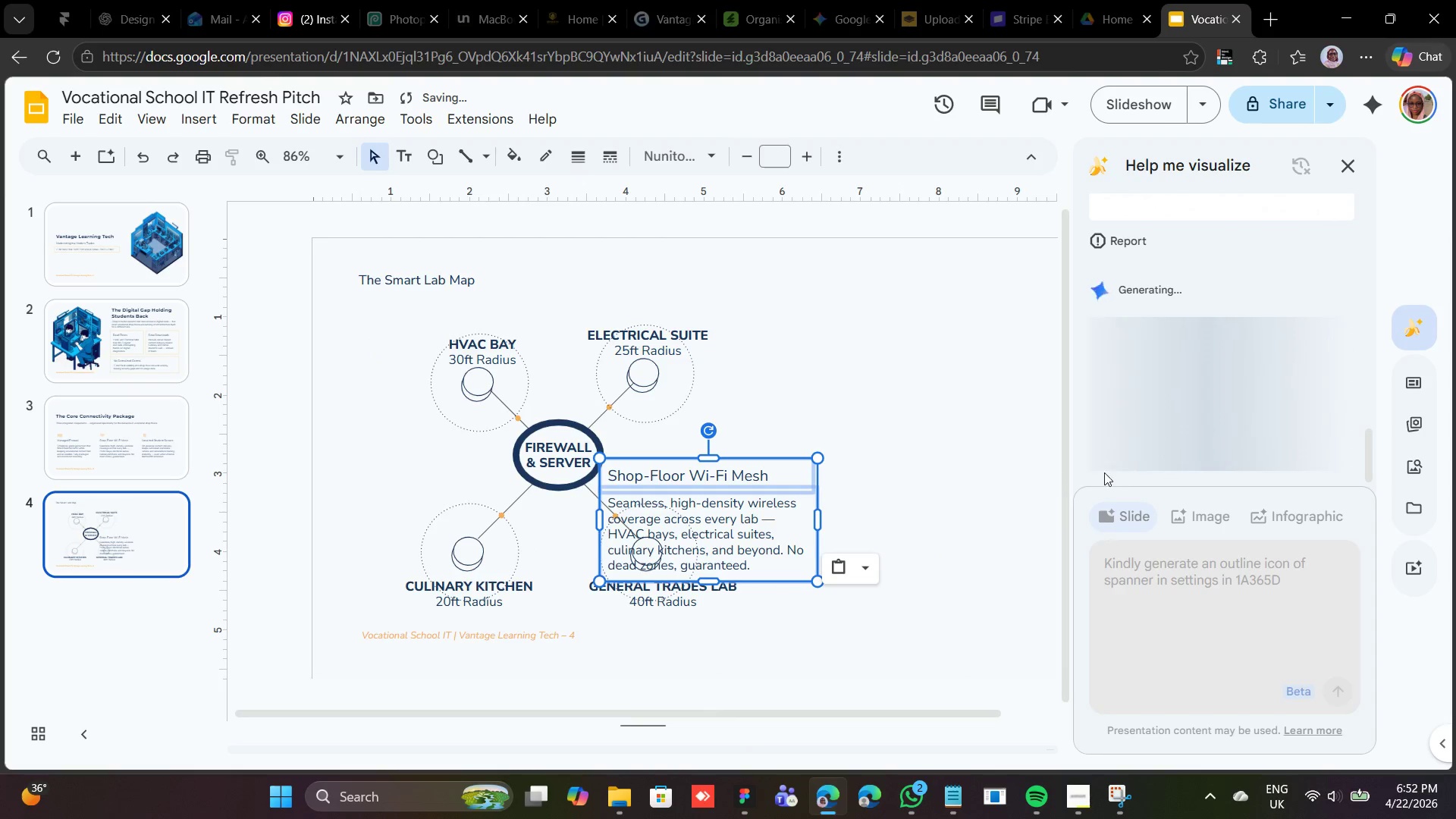 
hold_key(key=ArrowRight, duration=0.83)
 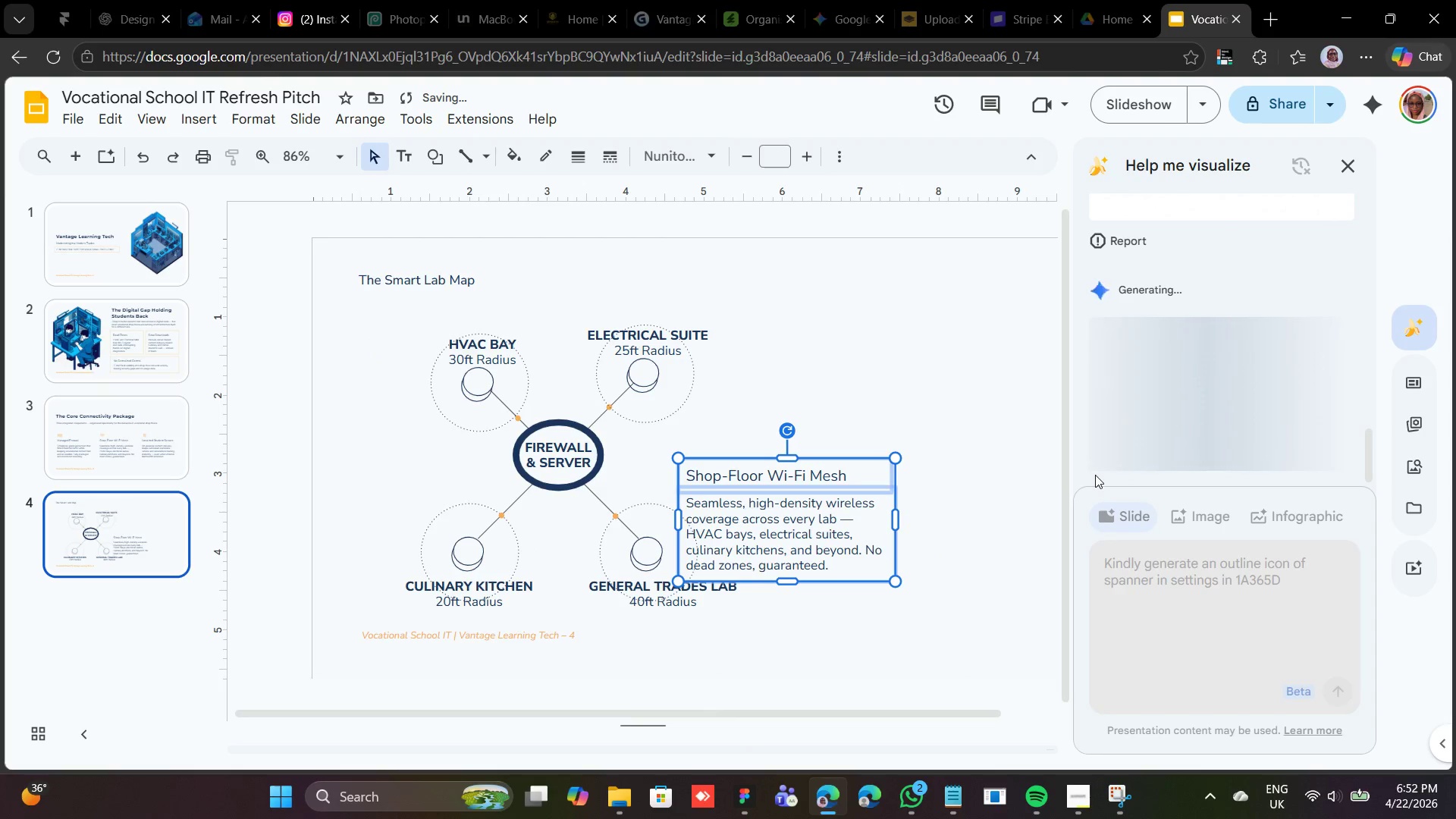 
hold_key(key=ArrowRight, duration=2.53)
 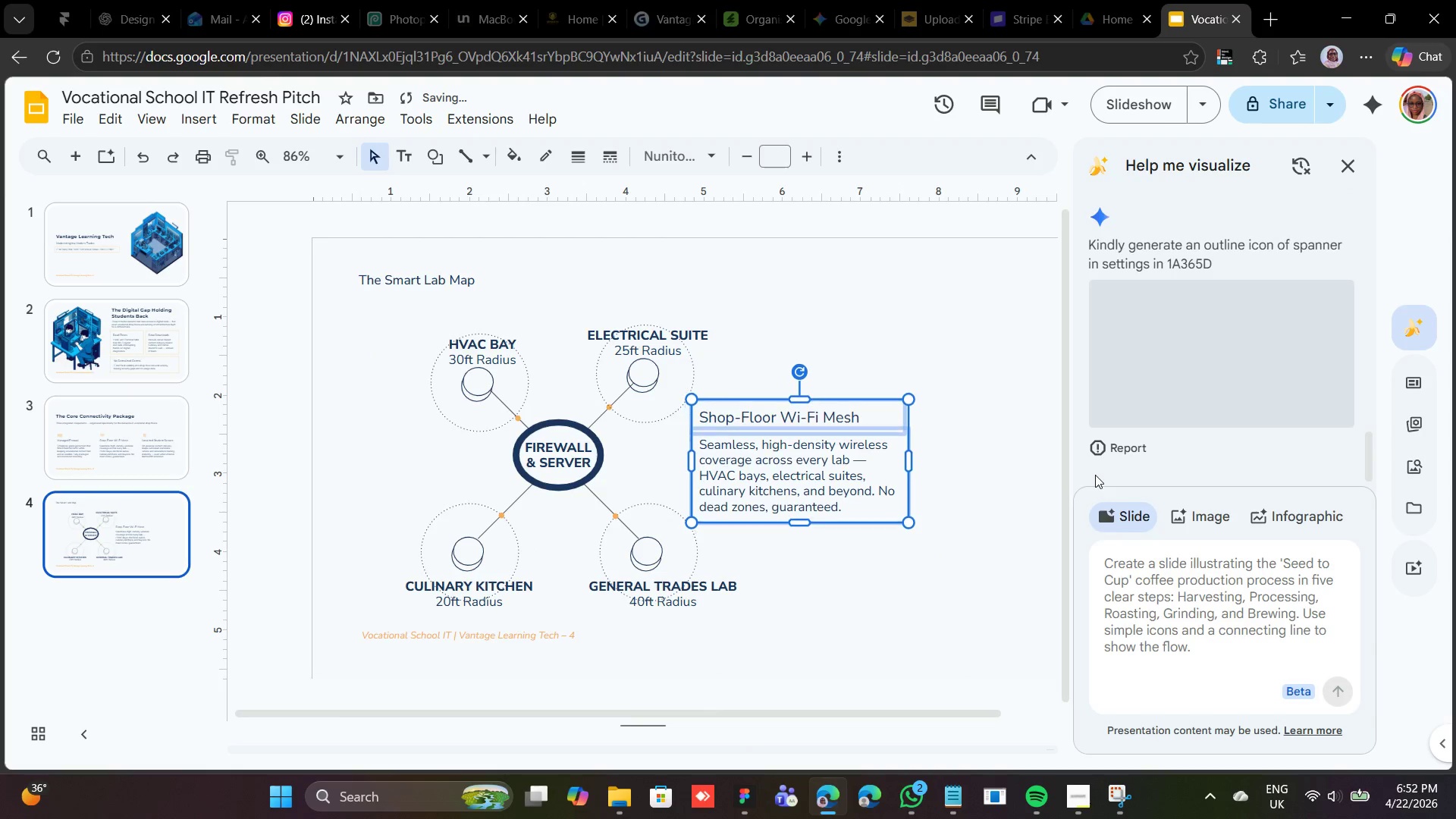 
key(Shift+ArrowUp)
 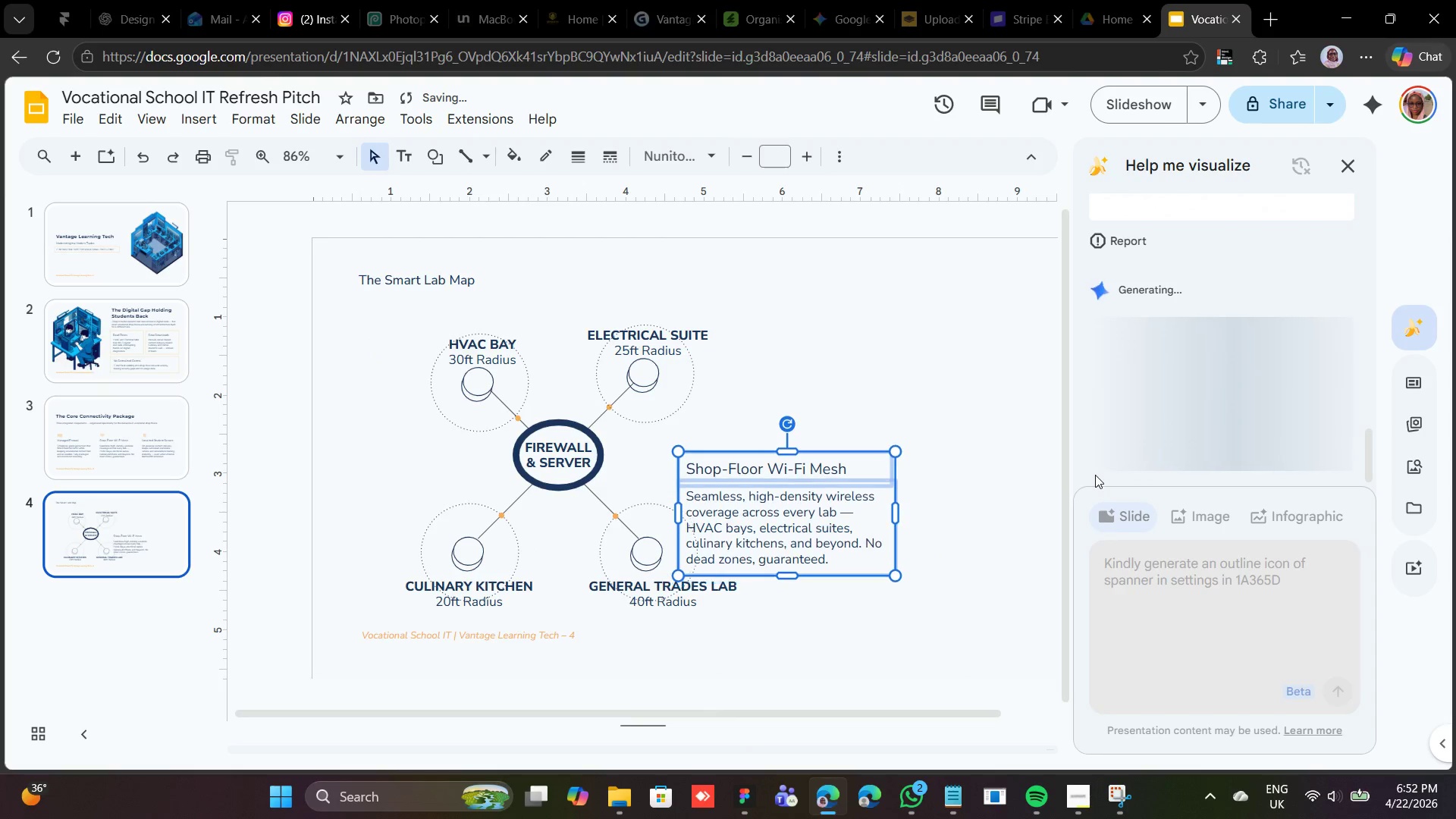 
key(Shift+ArrowUp)
 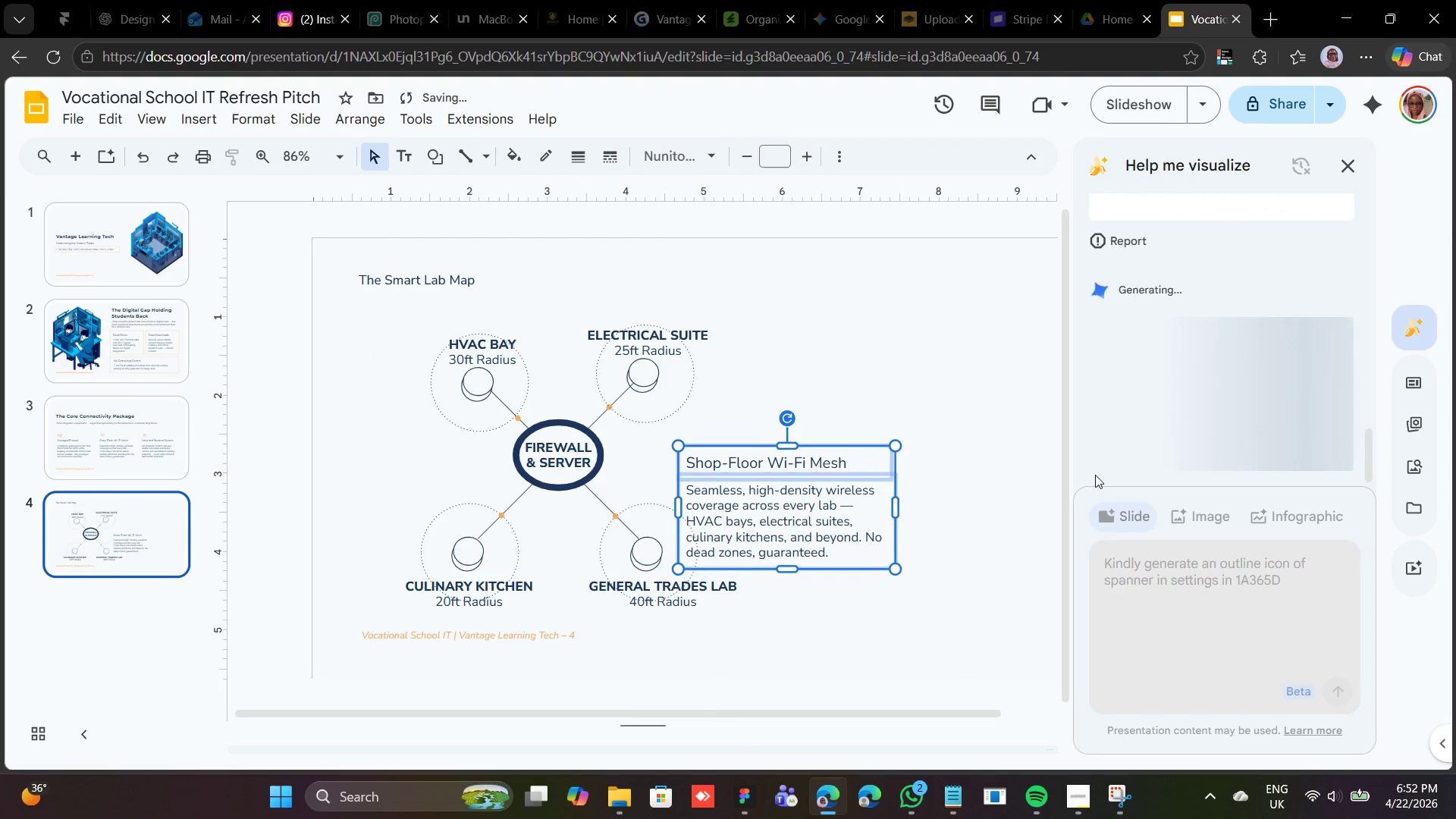 
key(Shift+ArrowUp)
 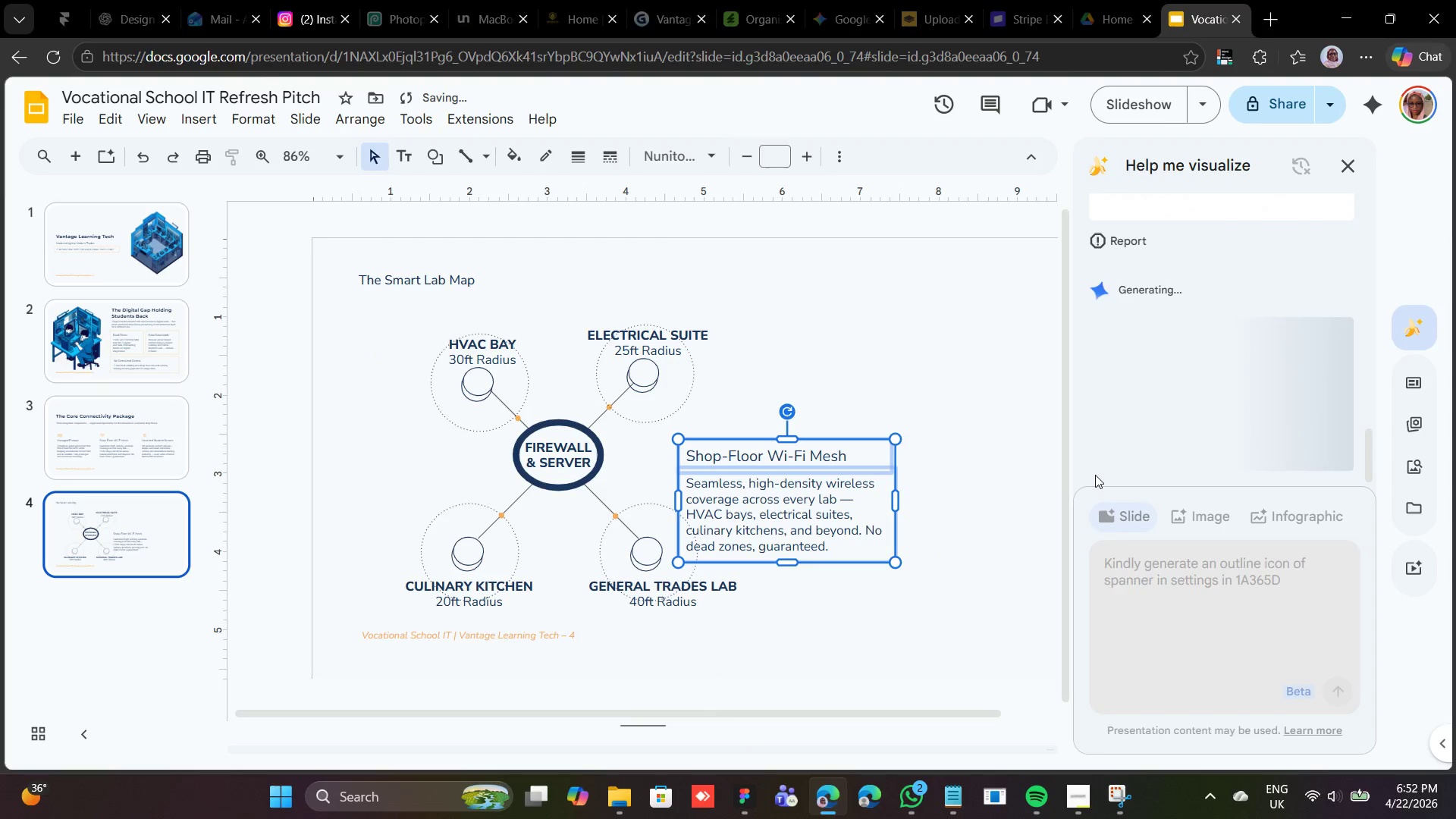 
key(Shift+ArrowUp)
 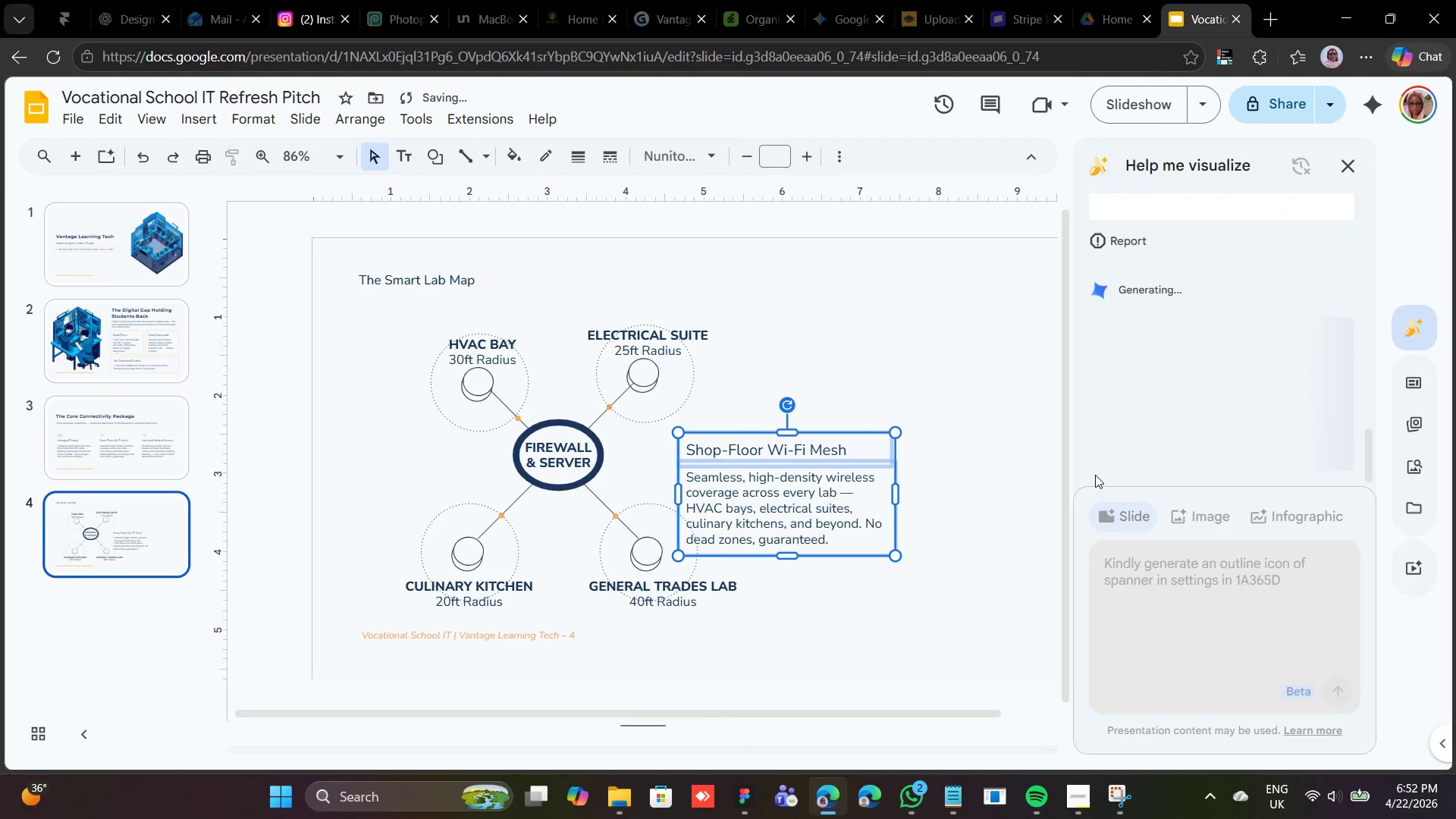 
key(Shift+ArrowUp)
 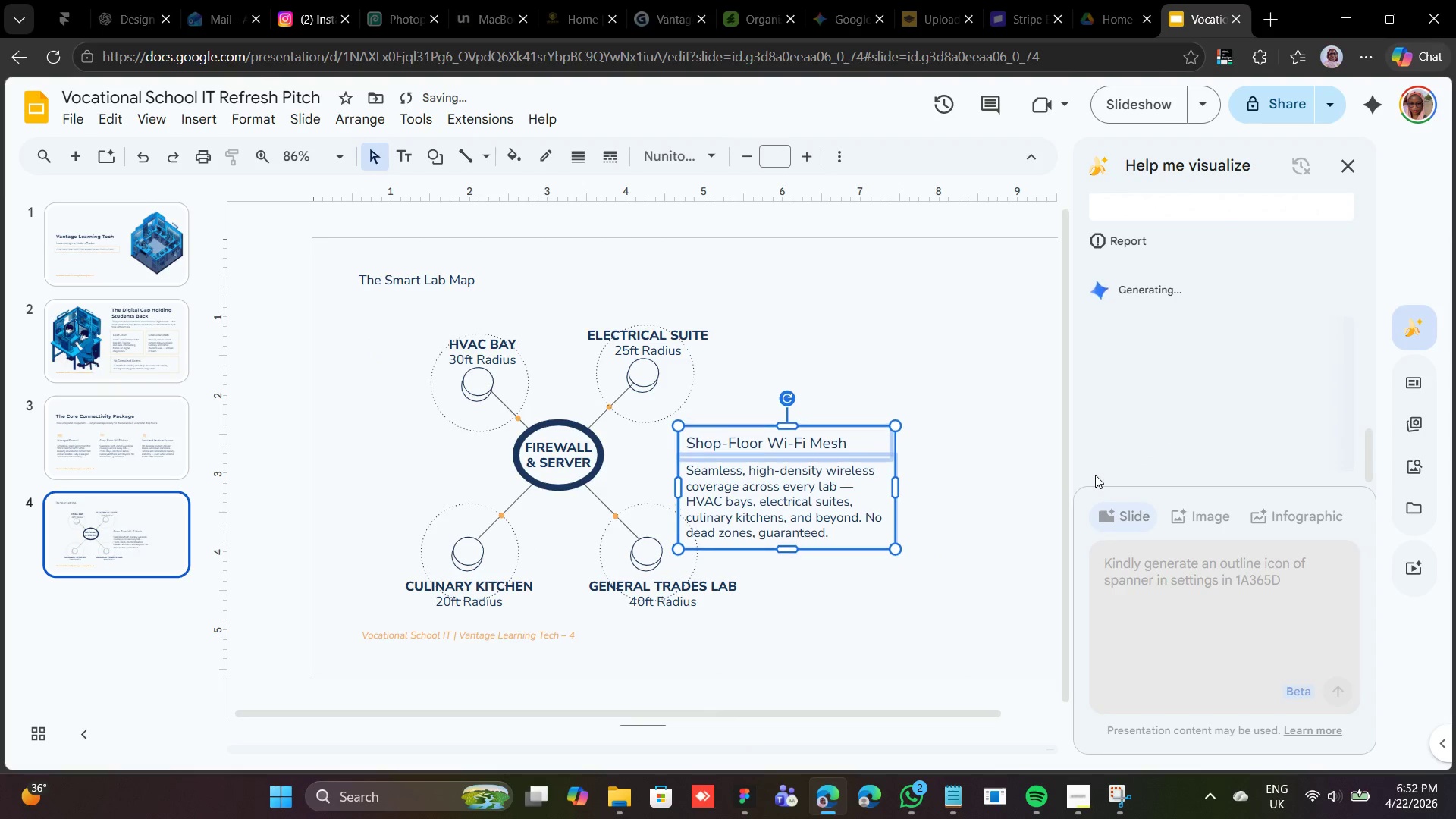 
key(Shift+ArrowUp)
 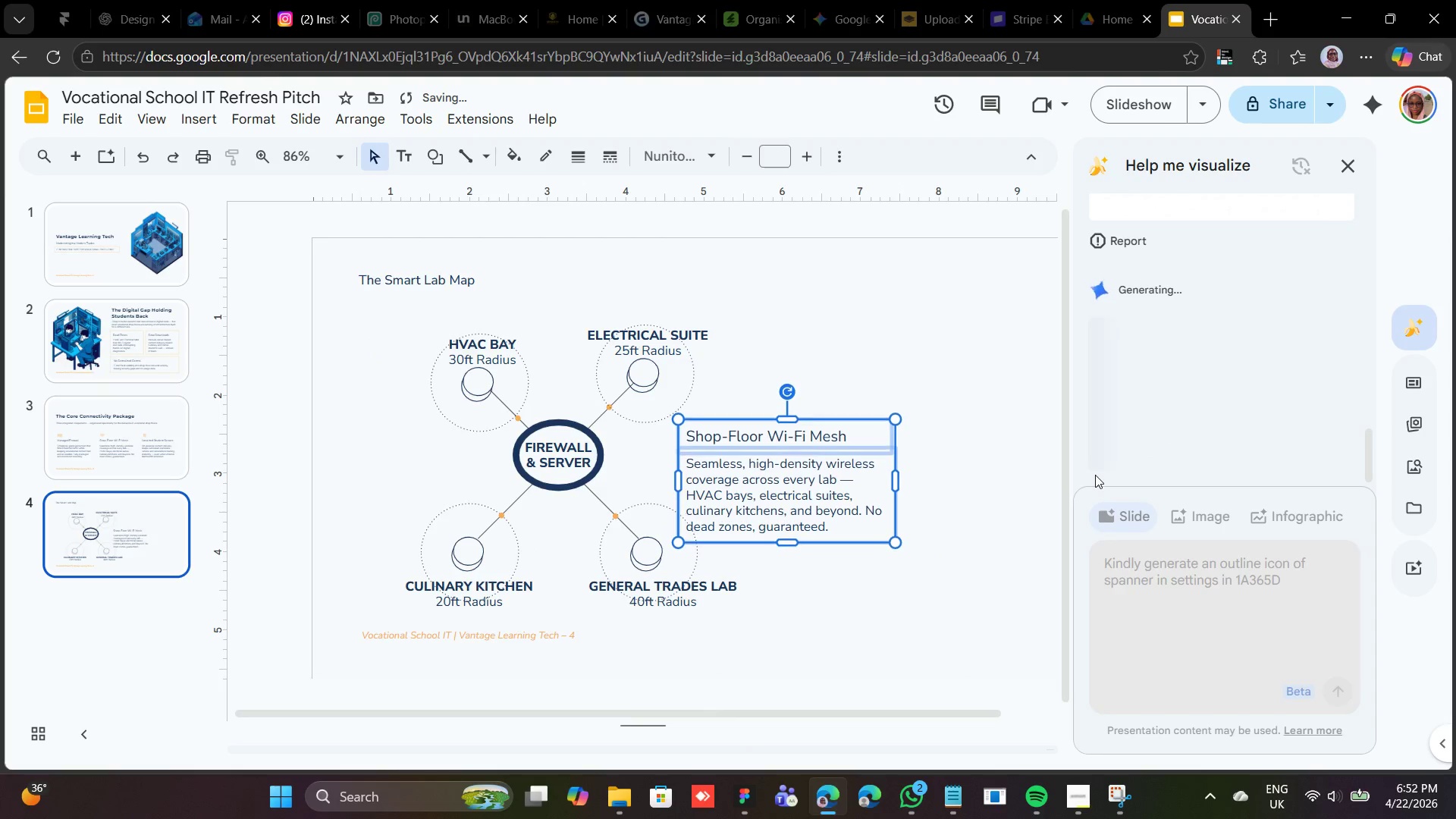 
key(Shift+ArrowUp)
 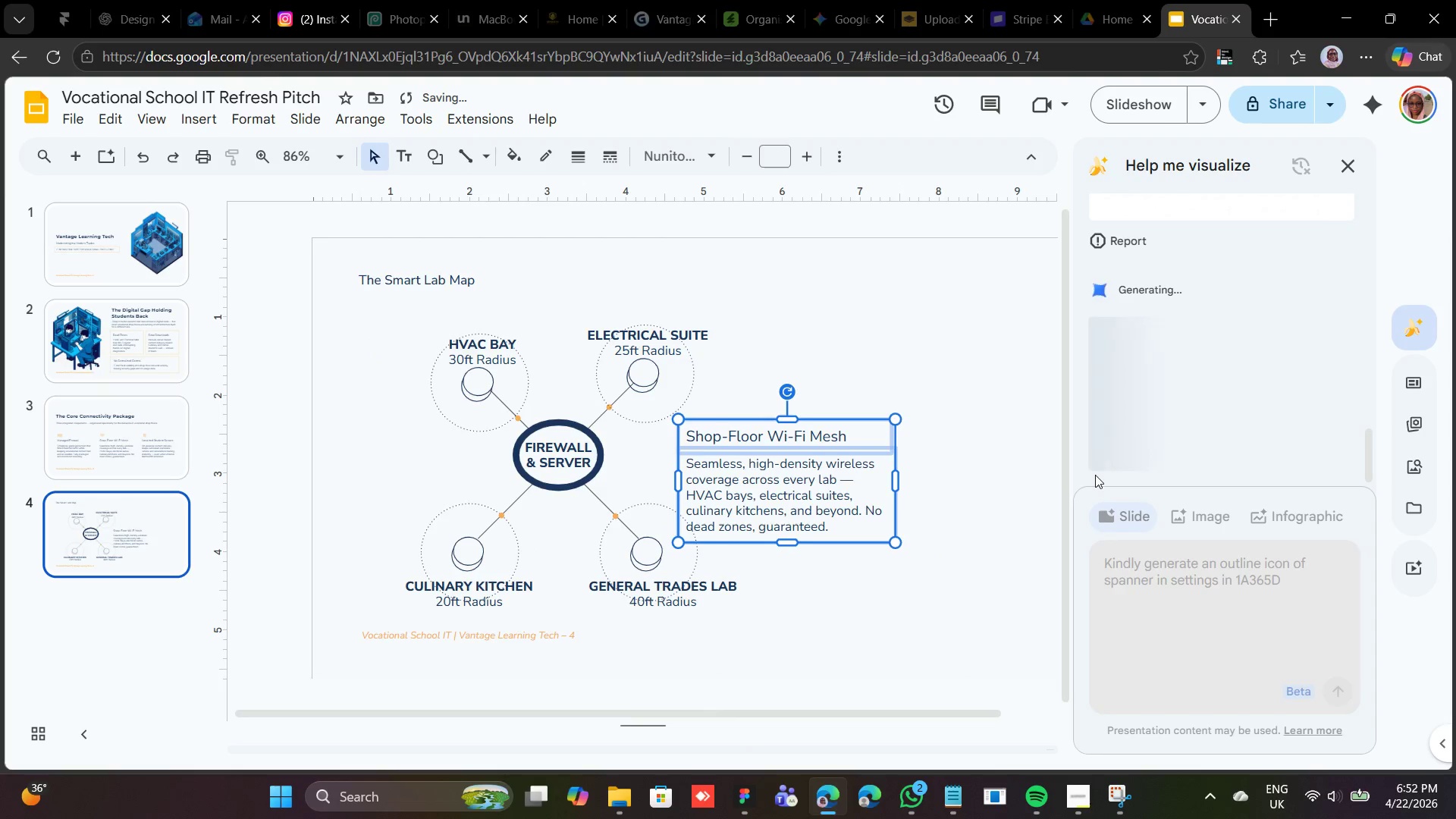 
key(Shift+ArrowUp)
 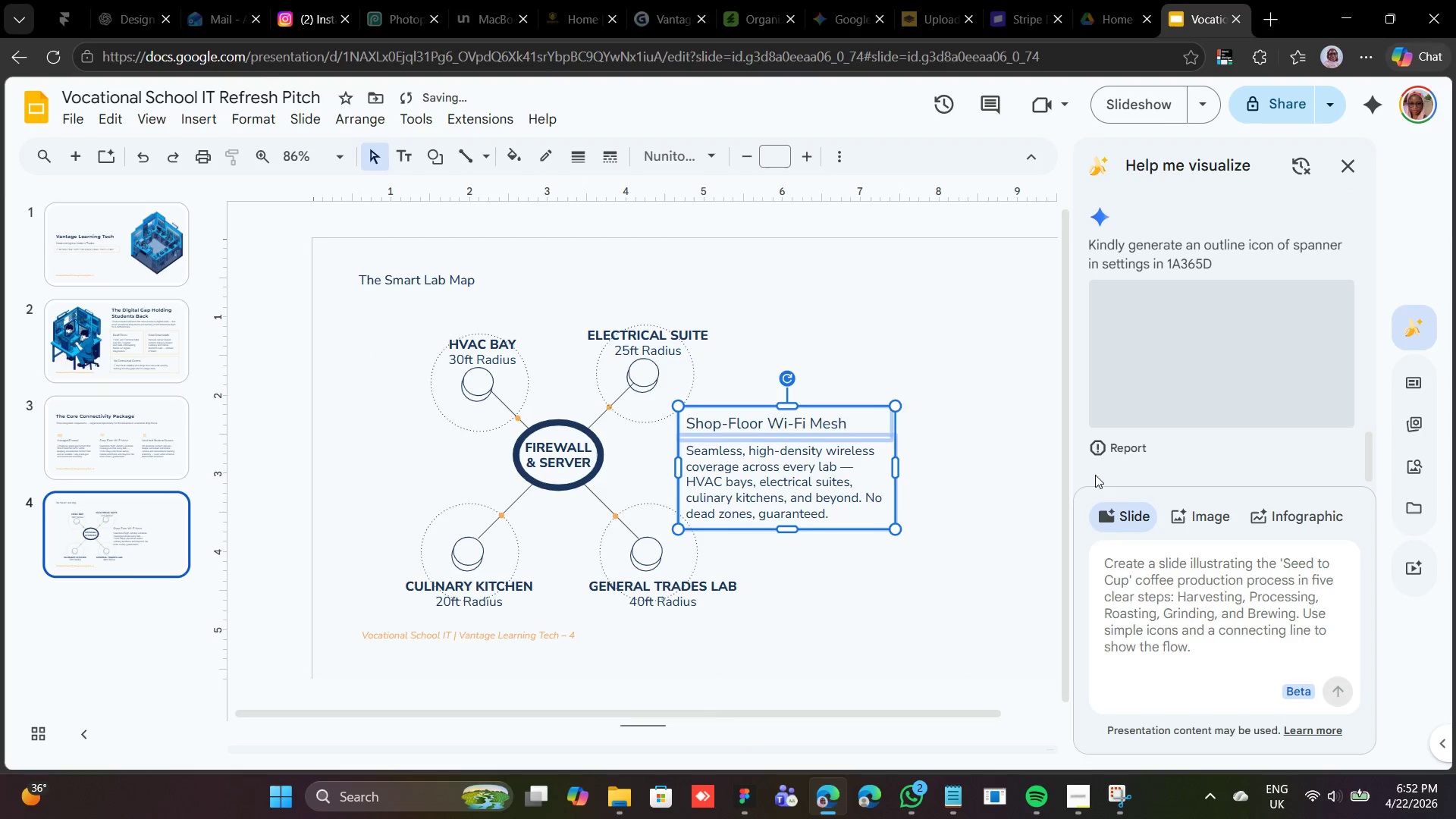 
key(Shift+ArrowRight)
 